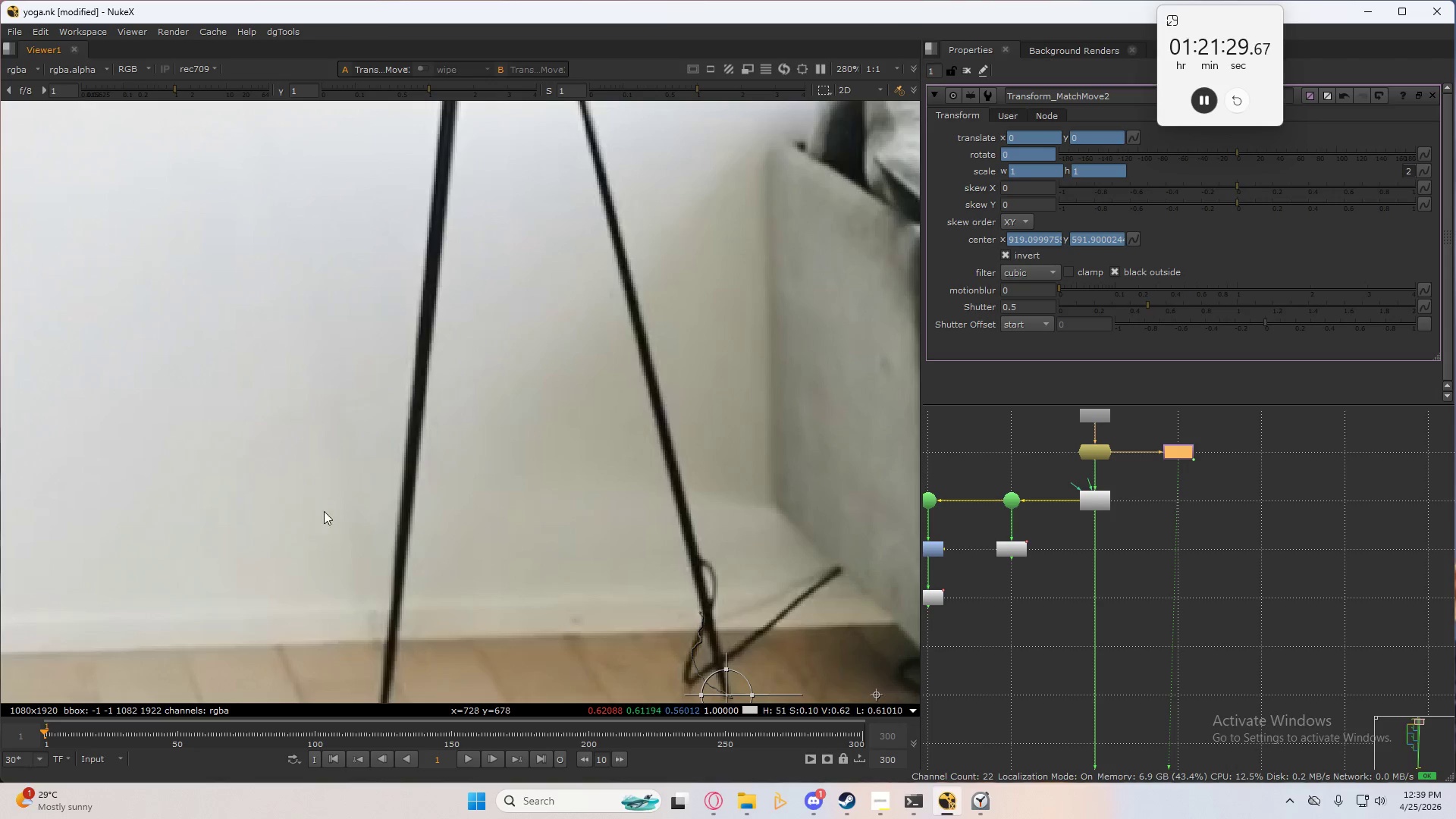 
scroll: coordinate [623, 473], scroll_direction: down, amount: 2.0
 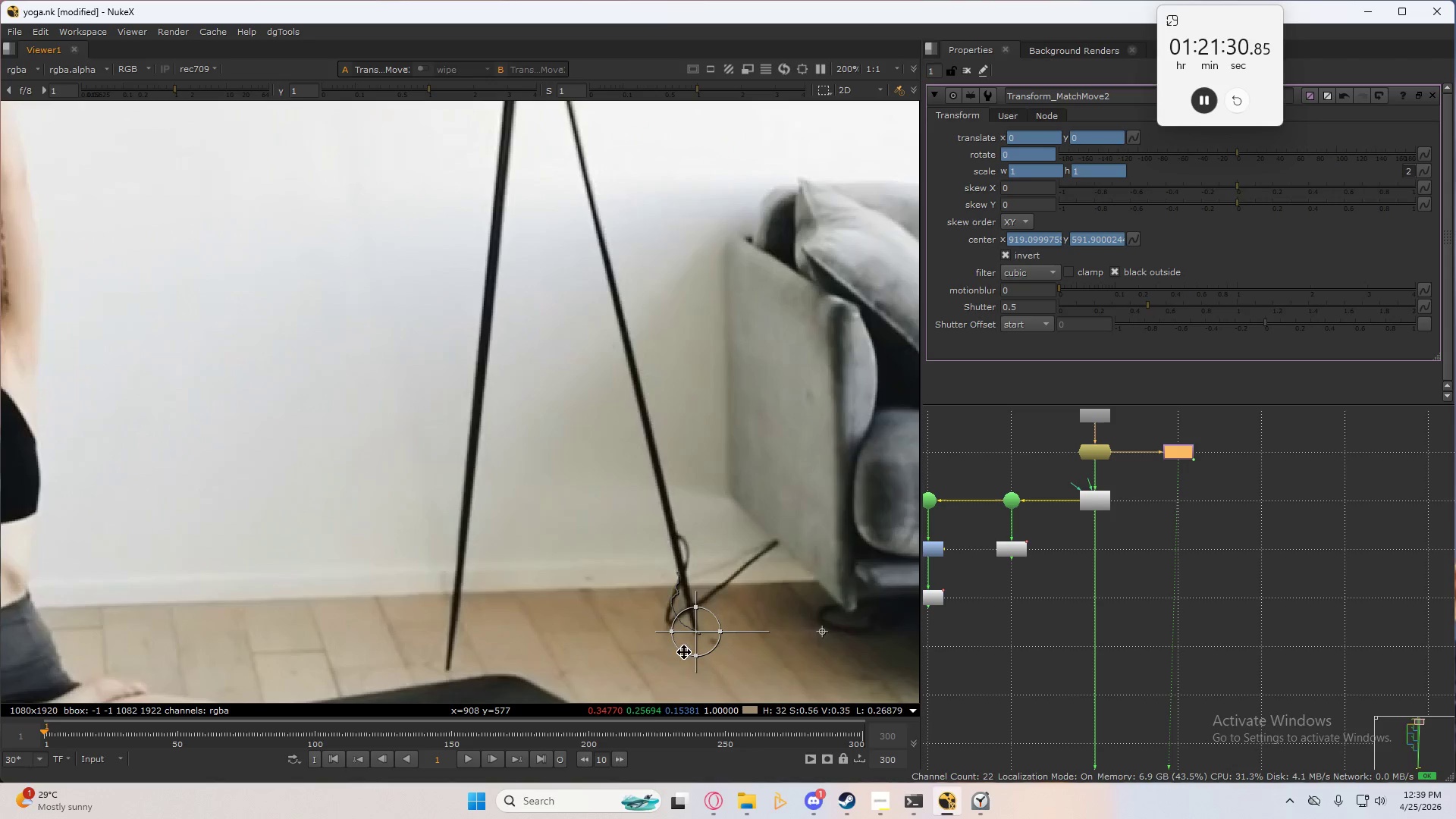 
type(qq)
 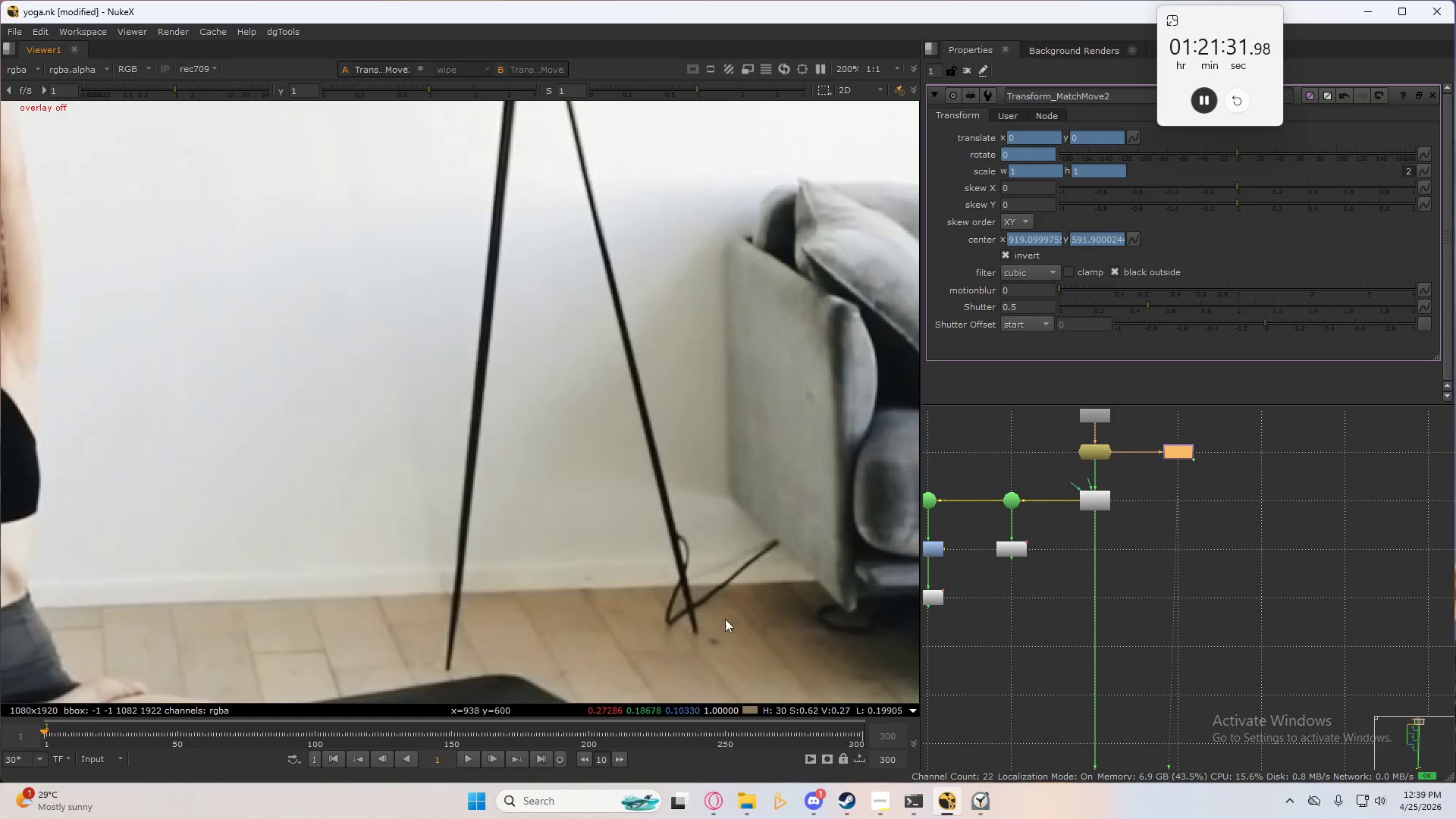 
scroll: coordinate [723, 618], scroll_direction: up, amount: 4.0
 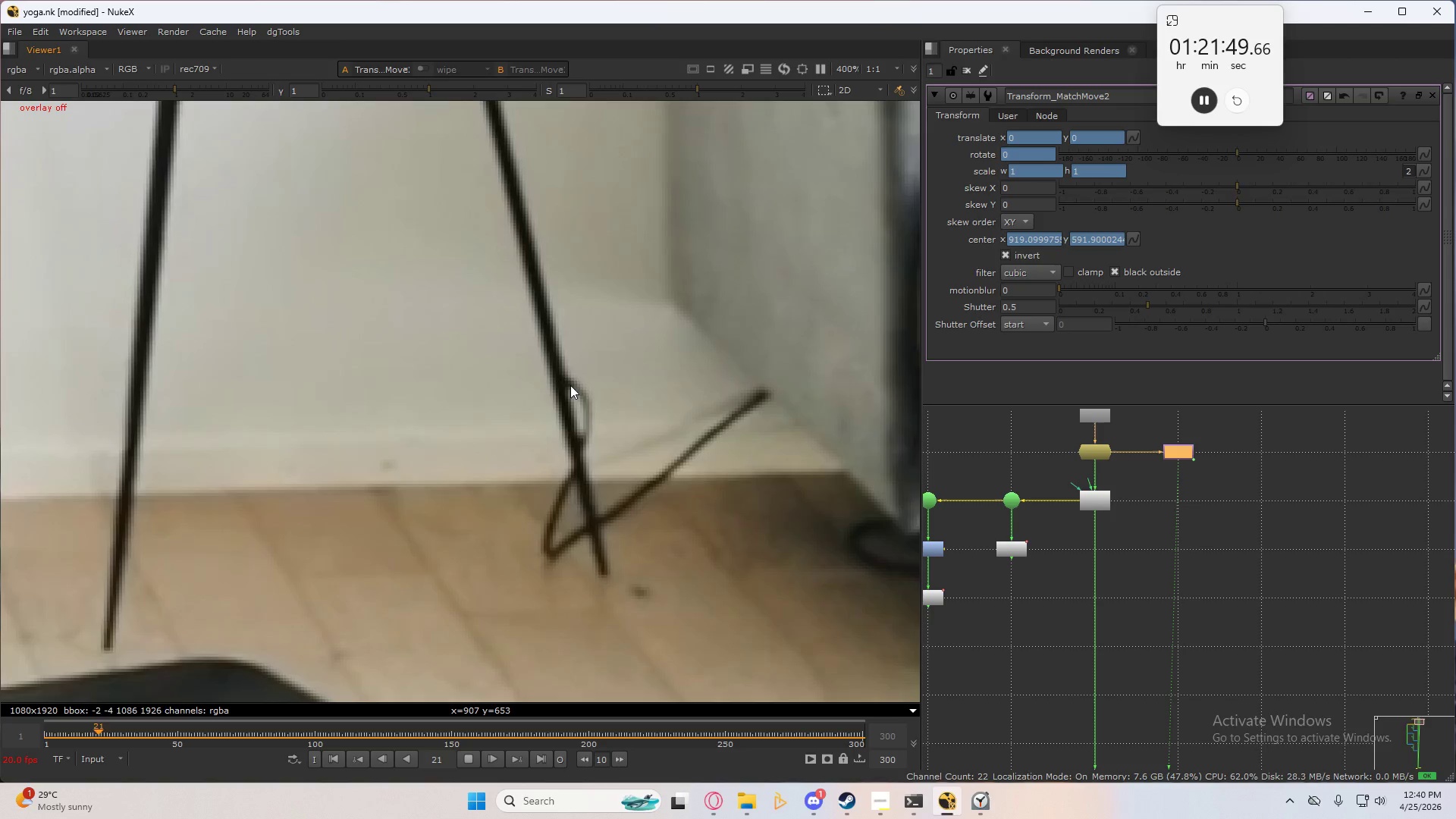 
wait(22.03)
 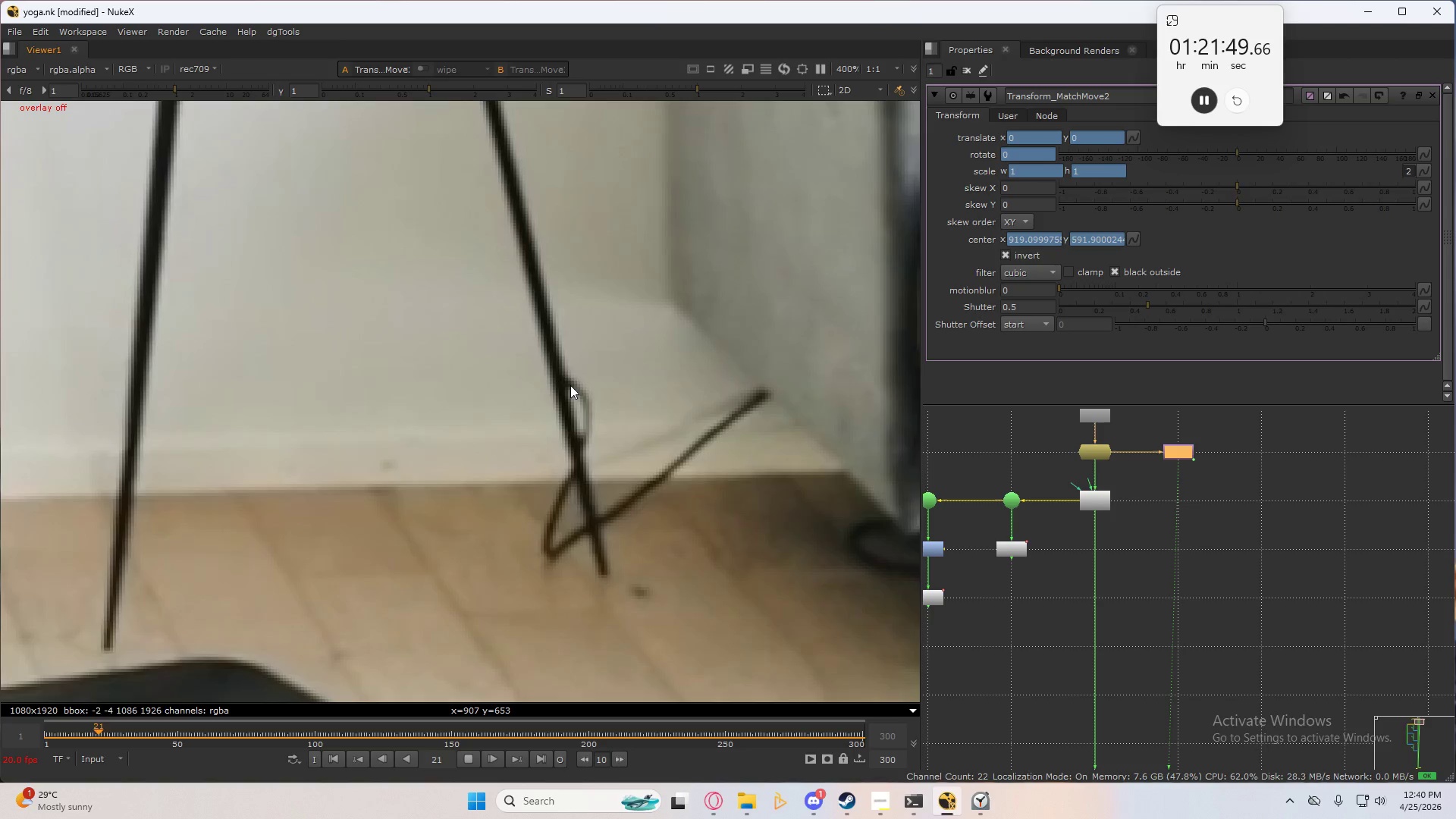 
left_click_drag(start_coordinate=[1176, 469], to_coordinate=[1185, 493])
 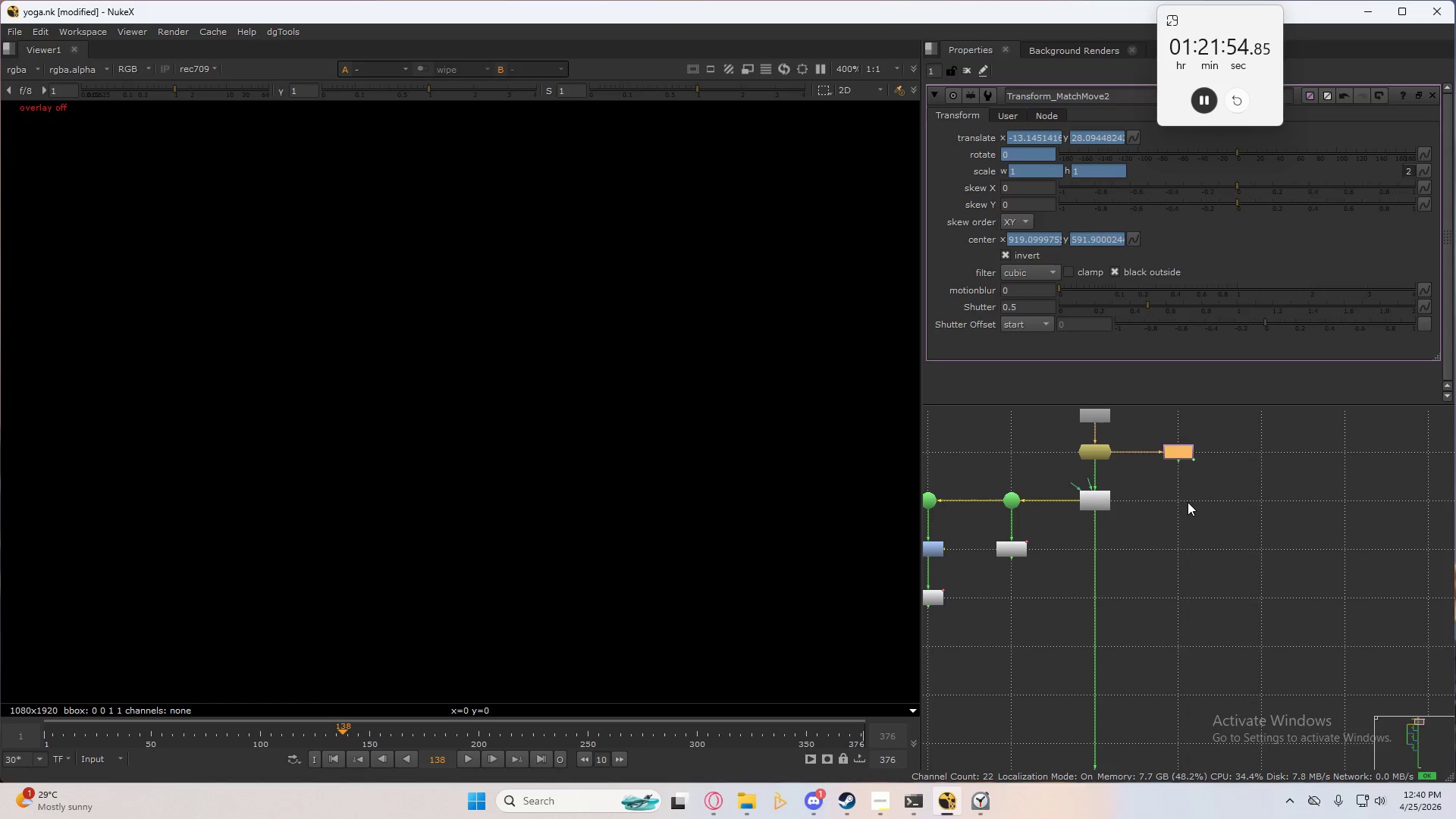 
left_click_drag(start_coordinate=[1189, 504], to_coordinate=[1191, 508])
 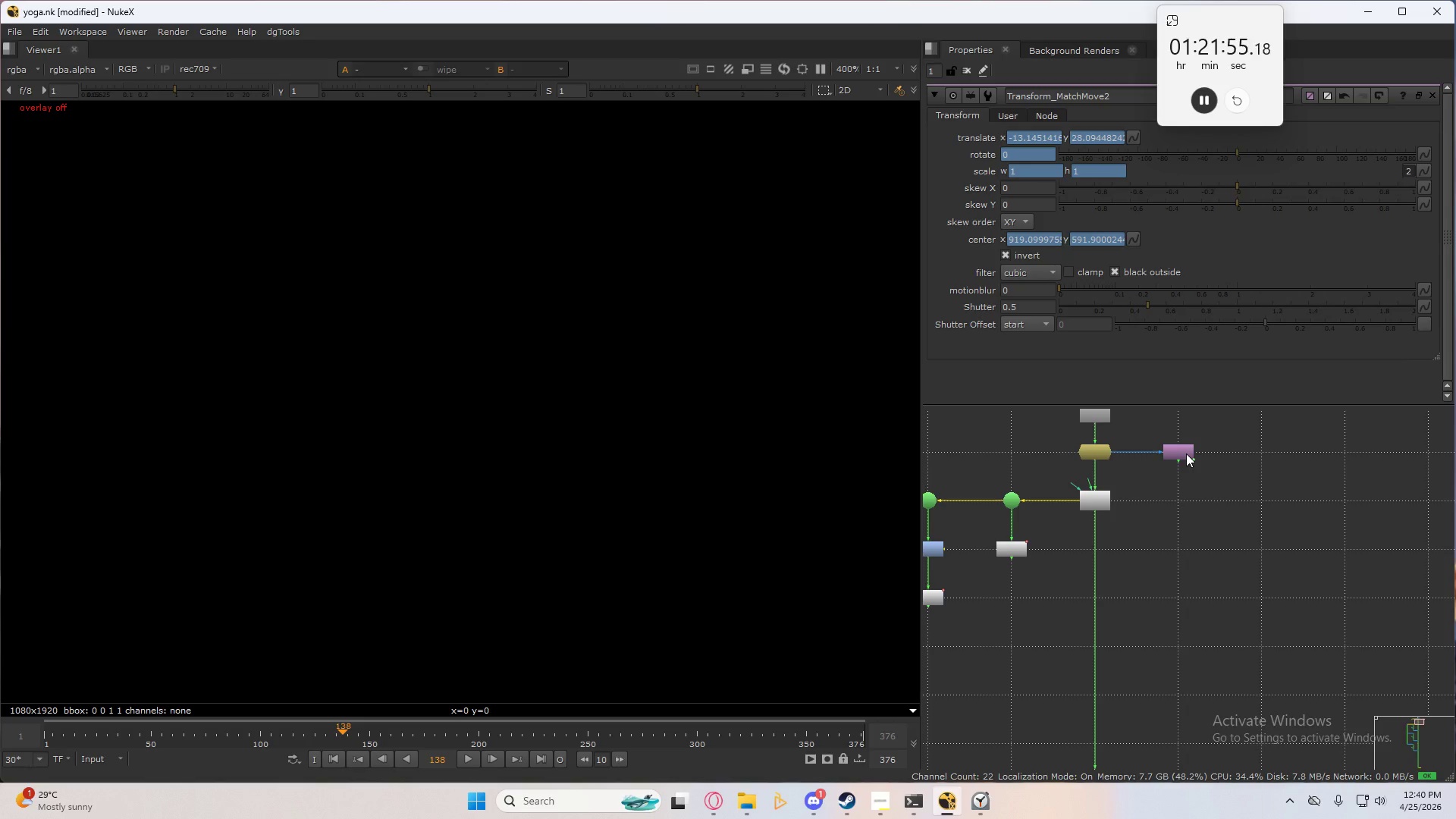 
triple_click([1185, 453])
 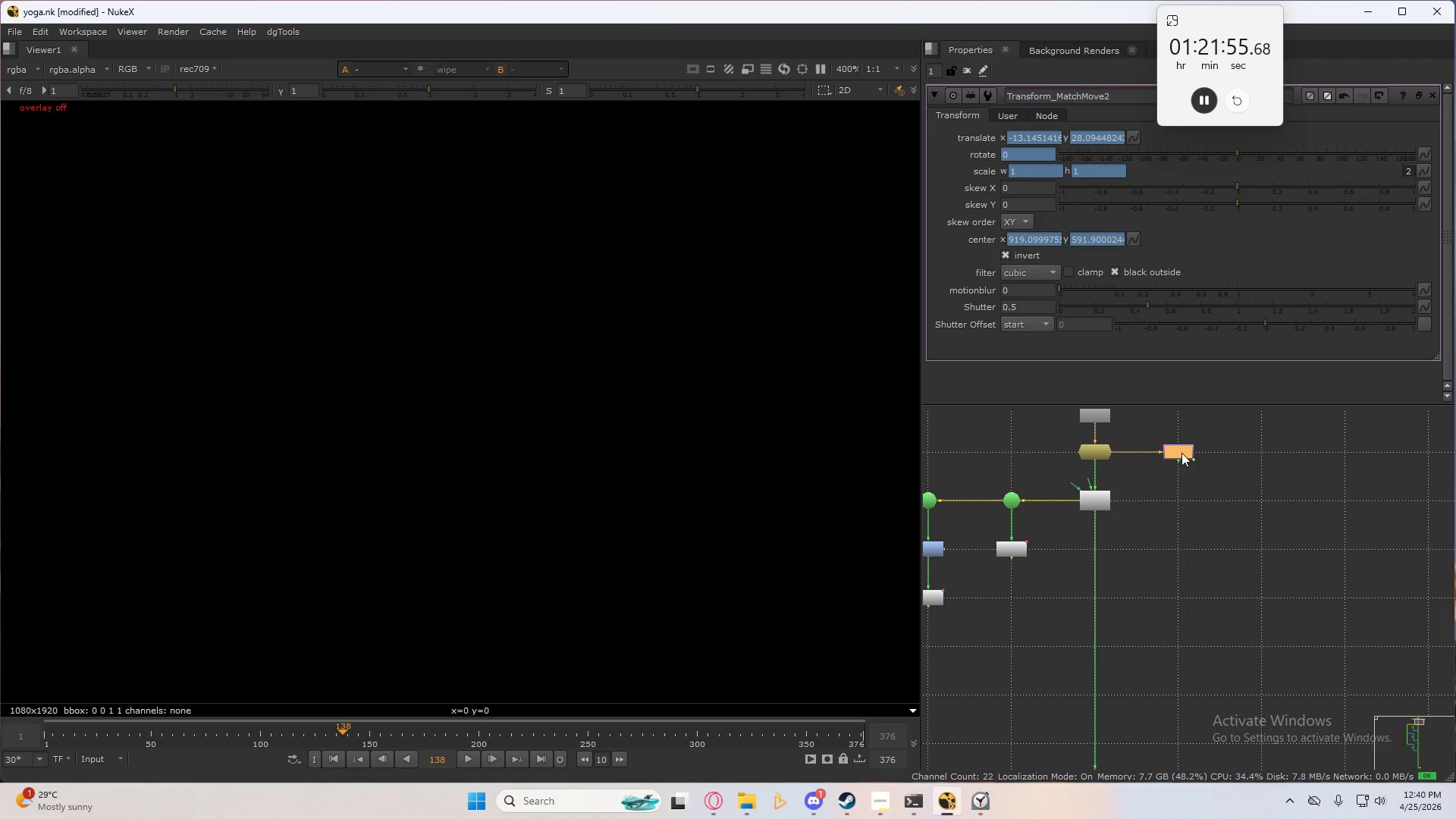 
key(Delete)
 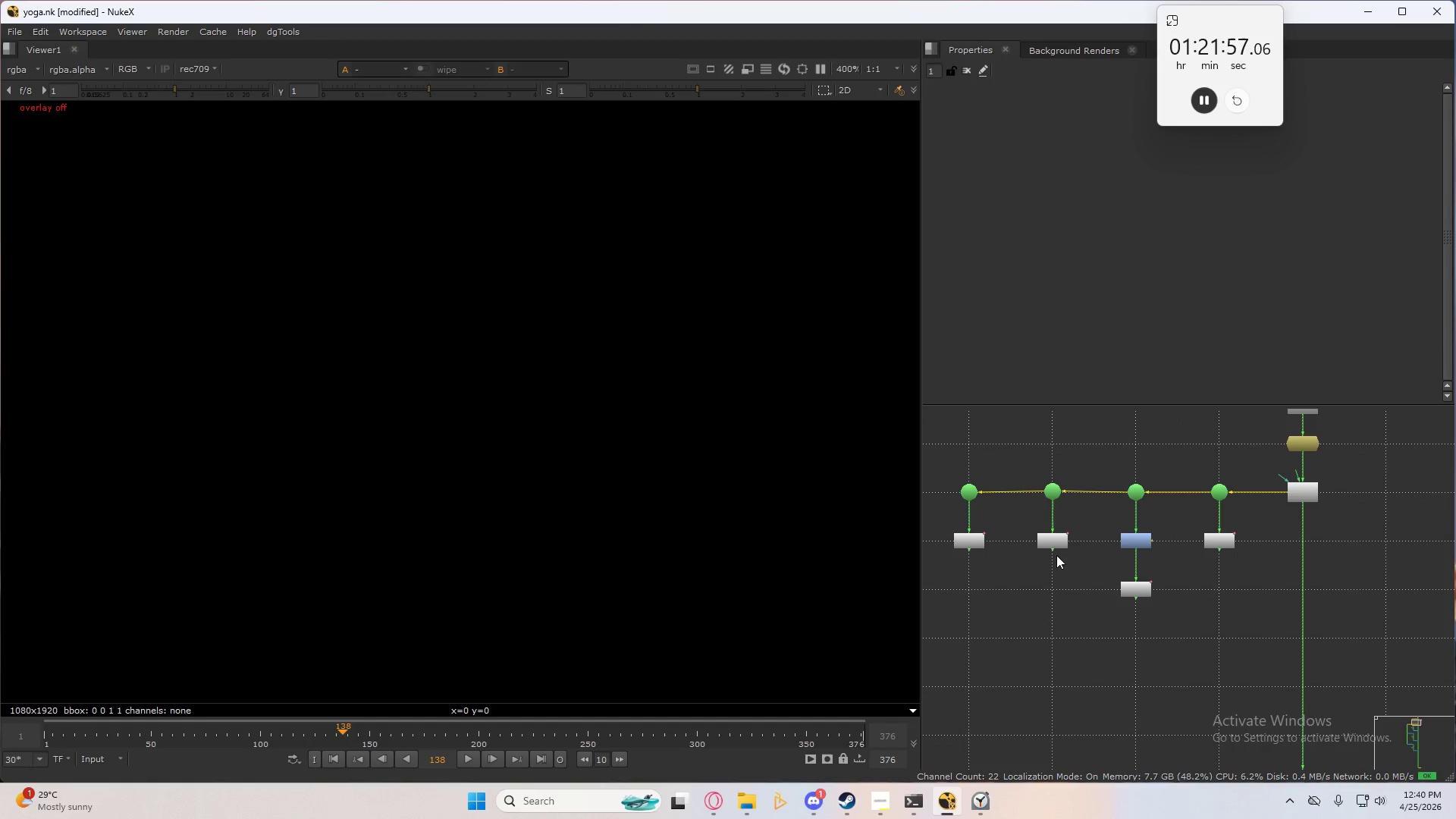 
left_click([971, 541])
 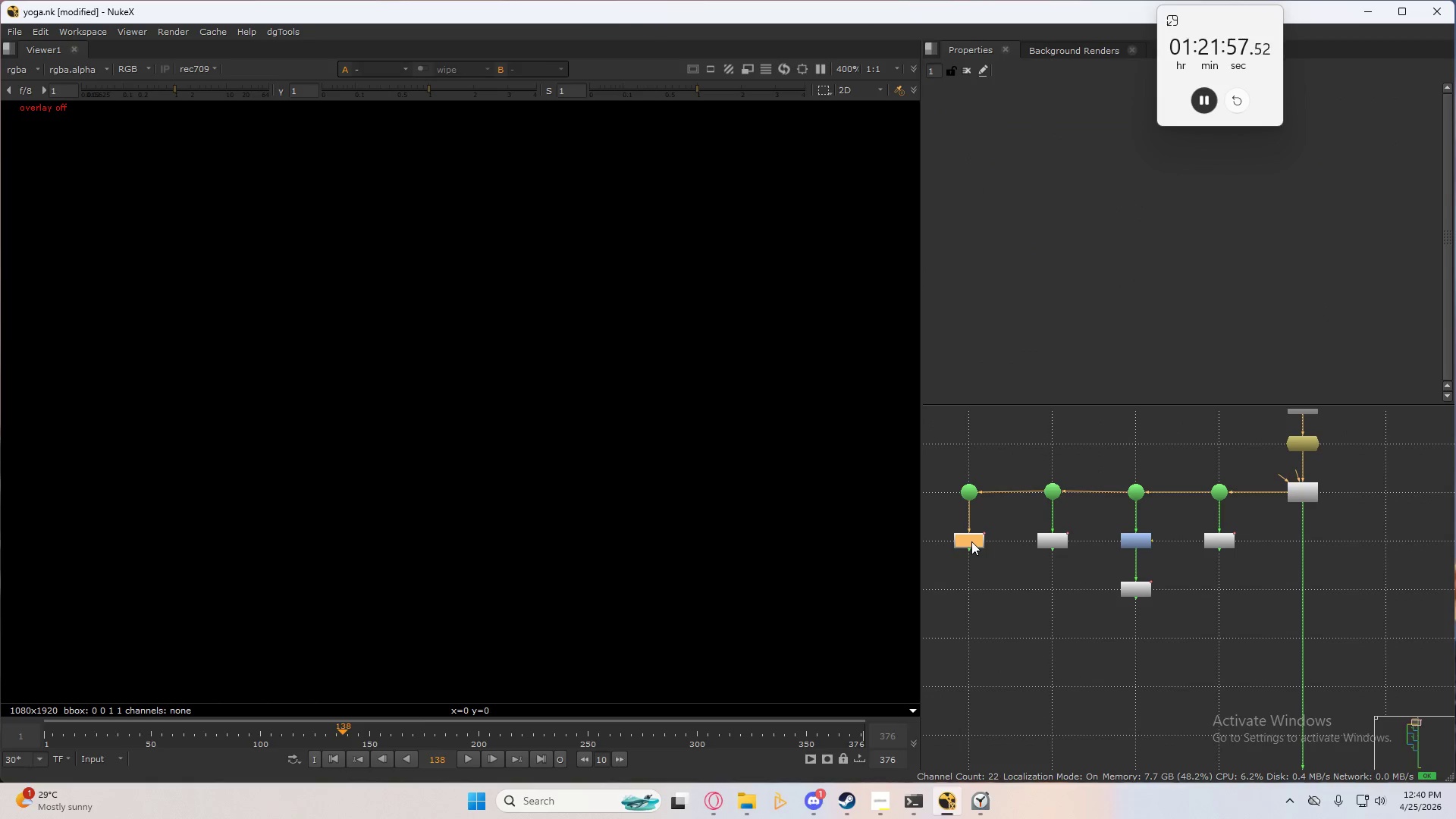 
key(1)
 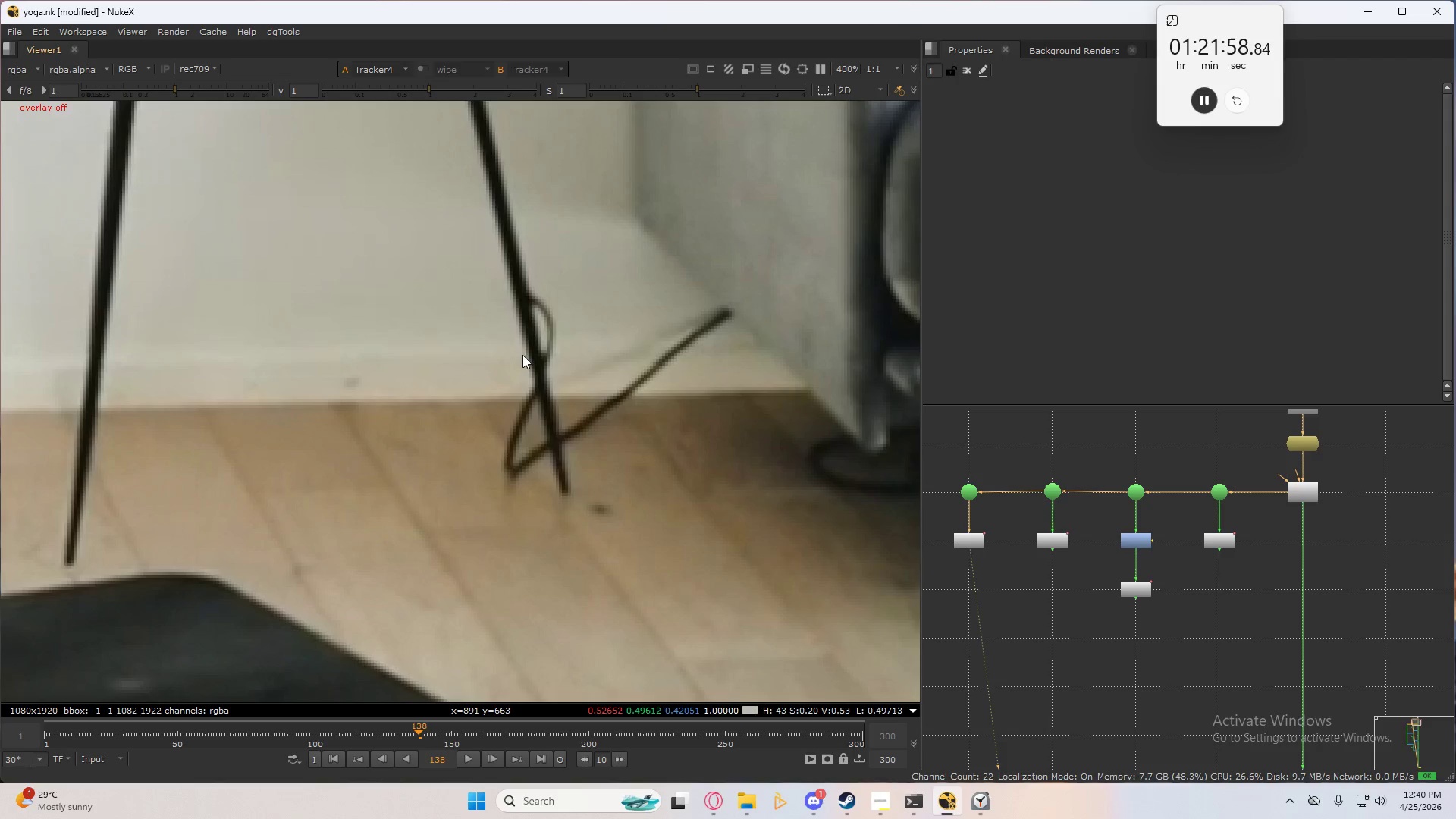 
scroll: coordinate [526, 301], scroll_direction: up, amount: 5.0
 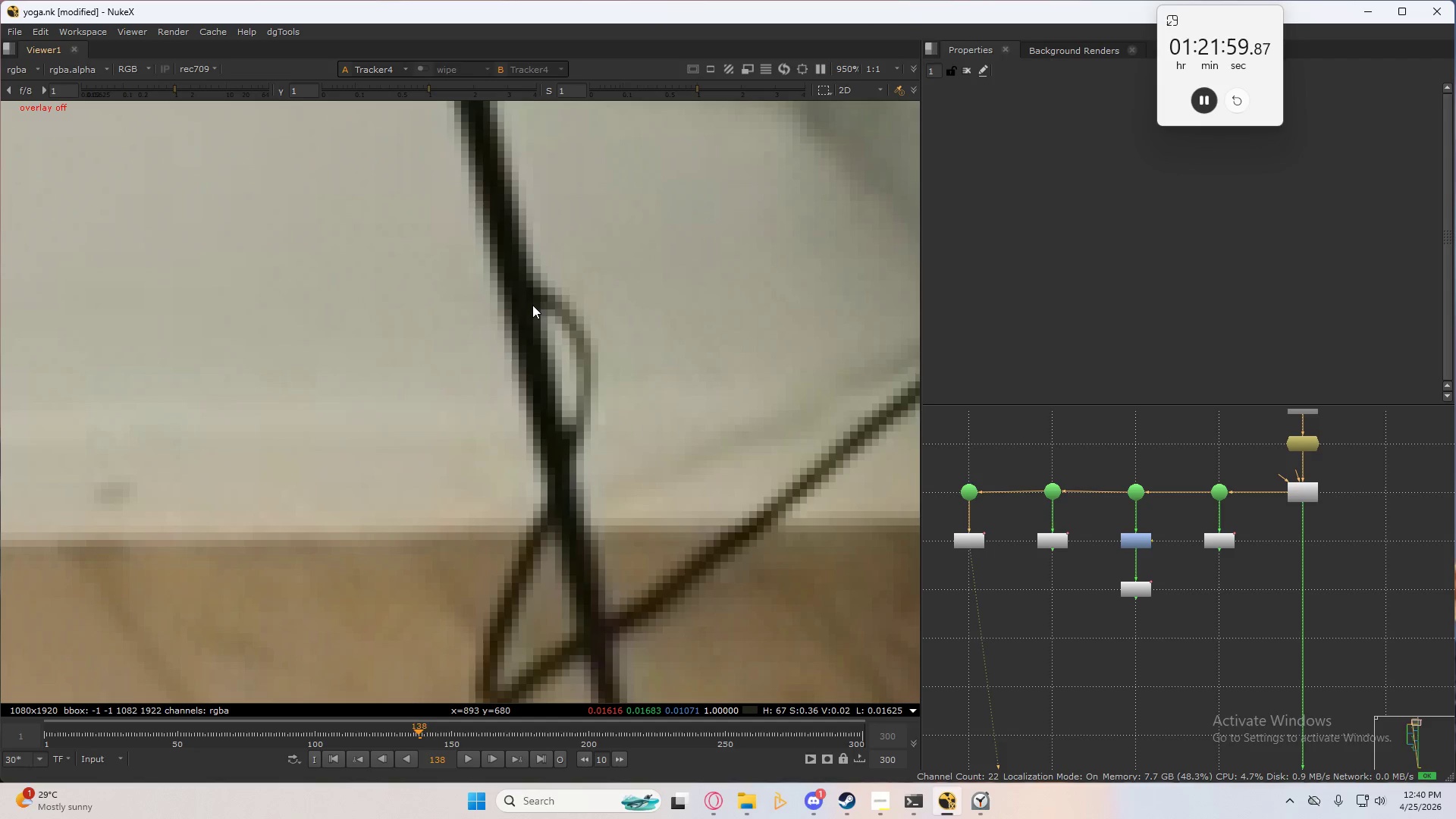 
scroll: coordinate [532, 309], scroll_direction: down, amount: 1.0
 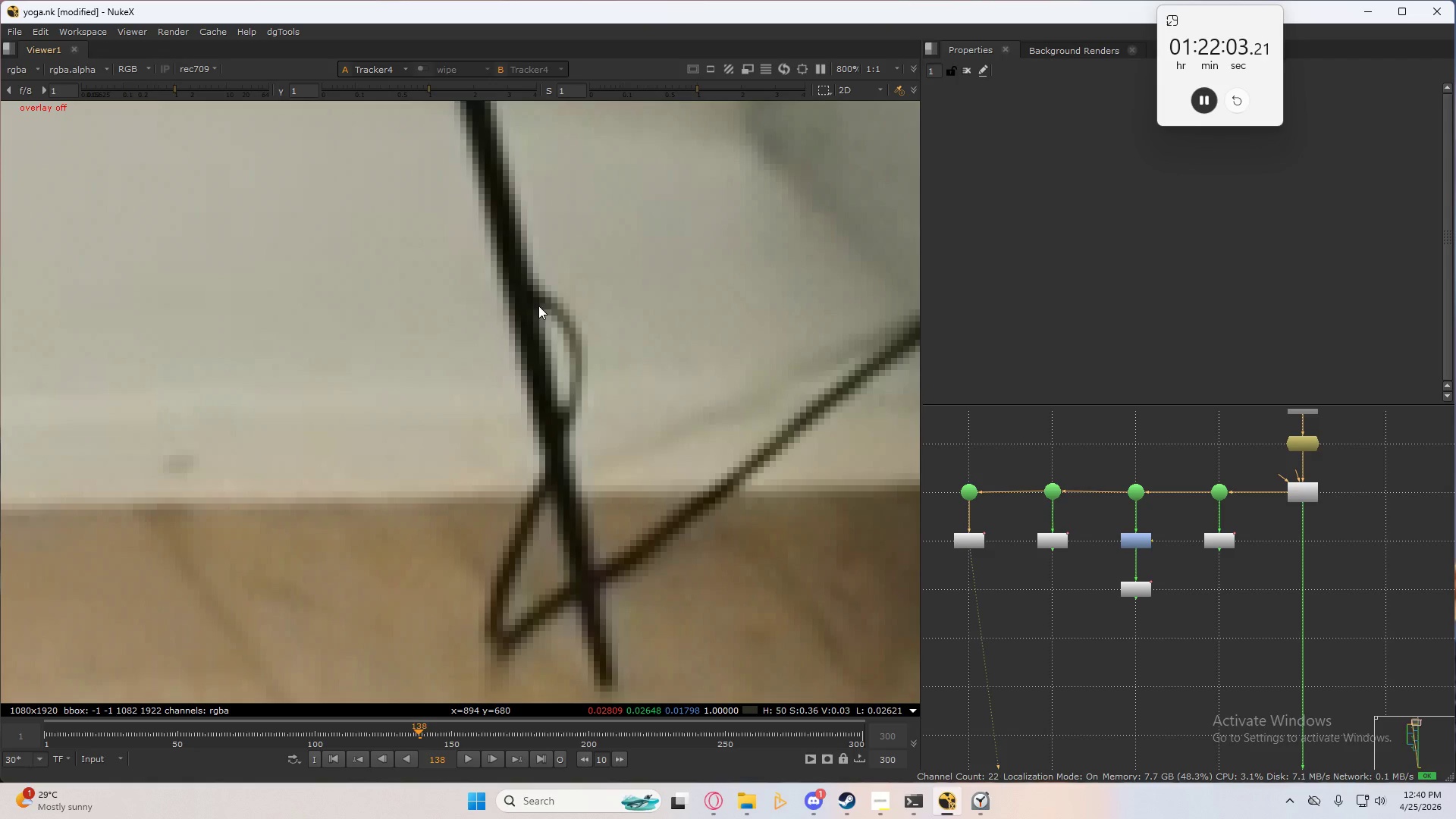 
double_click([971, 540])
 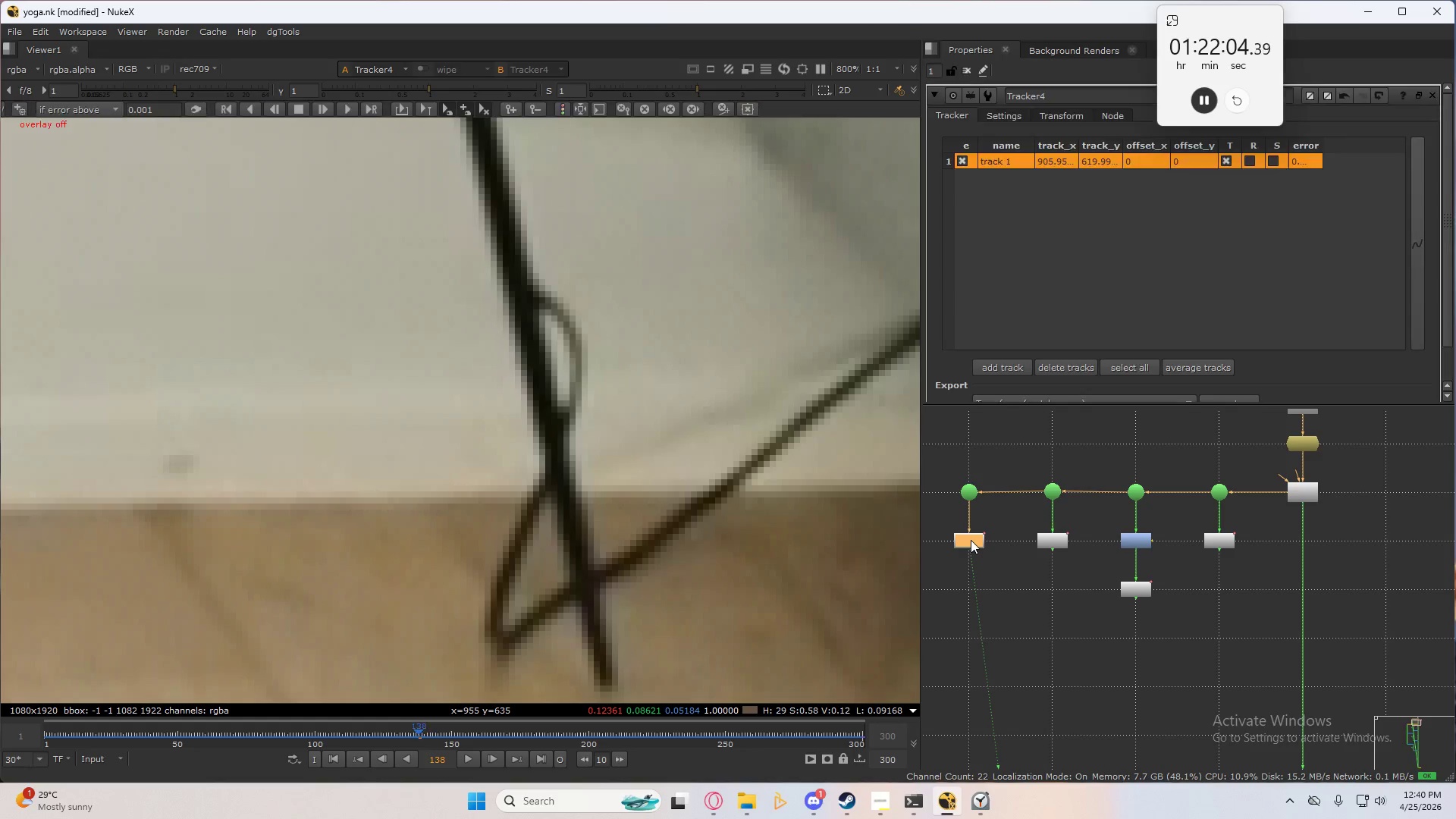 
triple_click([971, 540])
 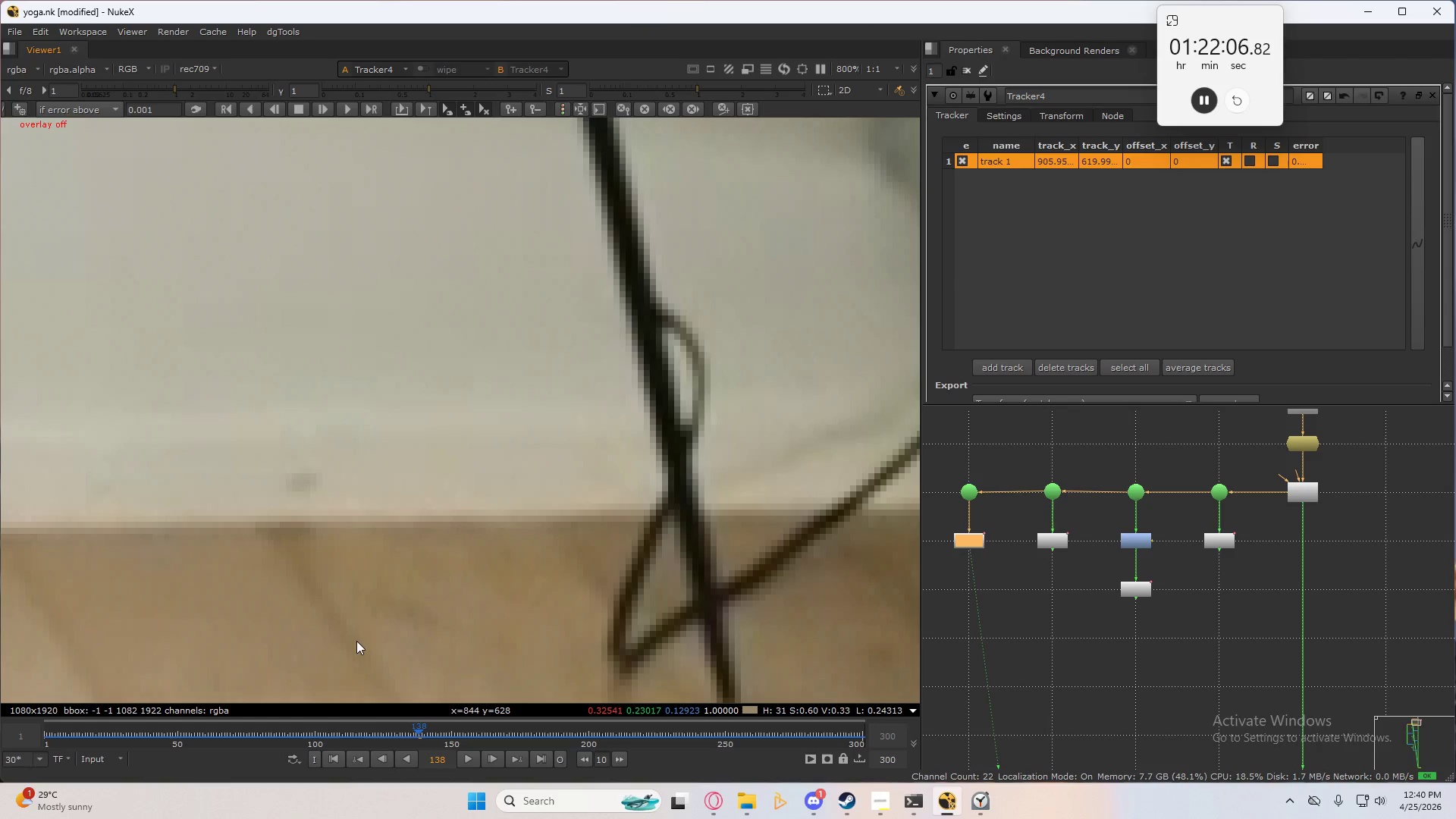 
left_click([334, 764])
 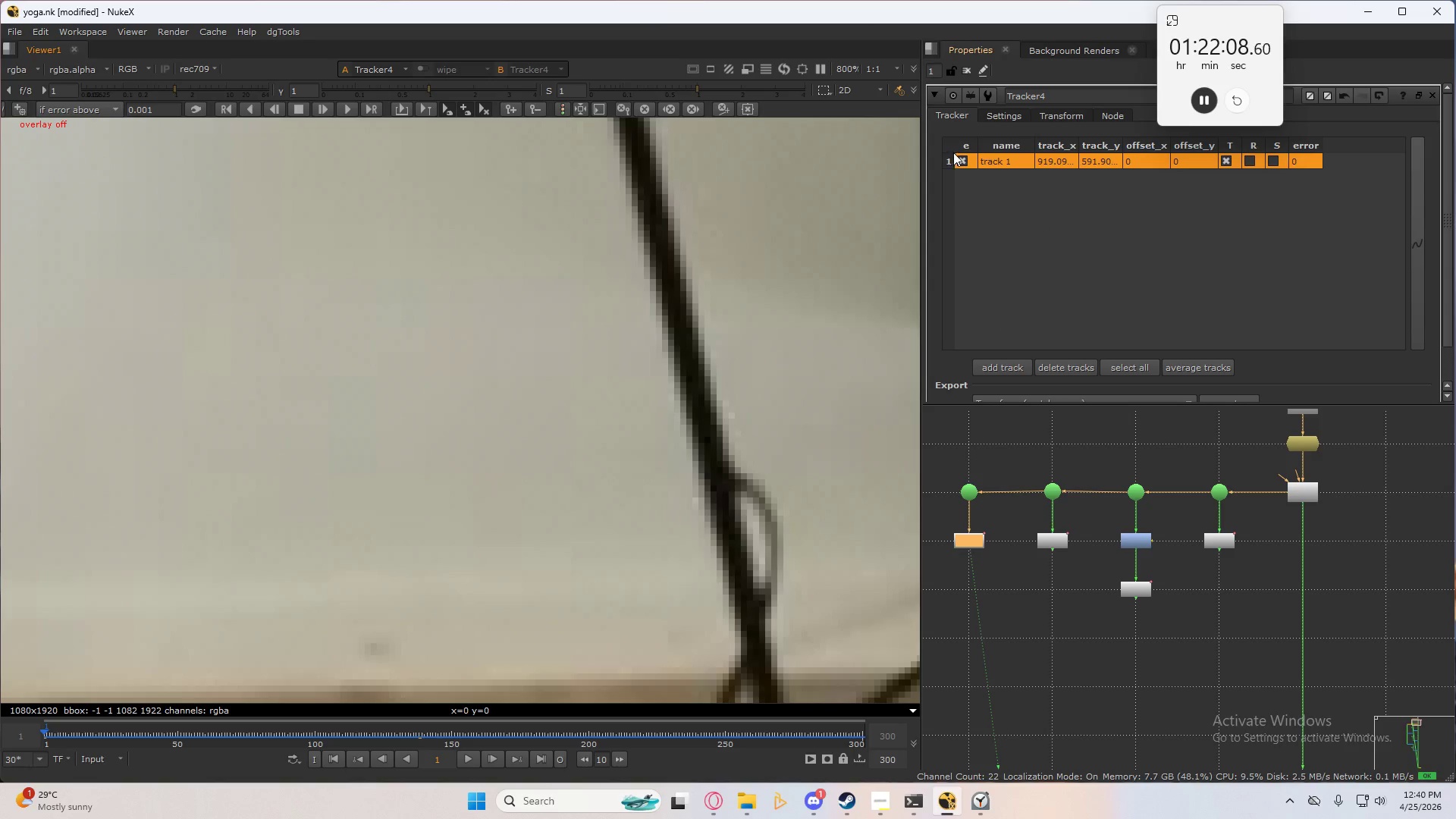 
left_click([962, 158])
 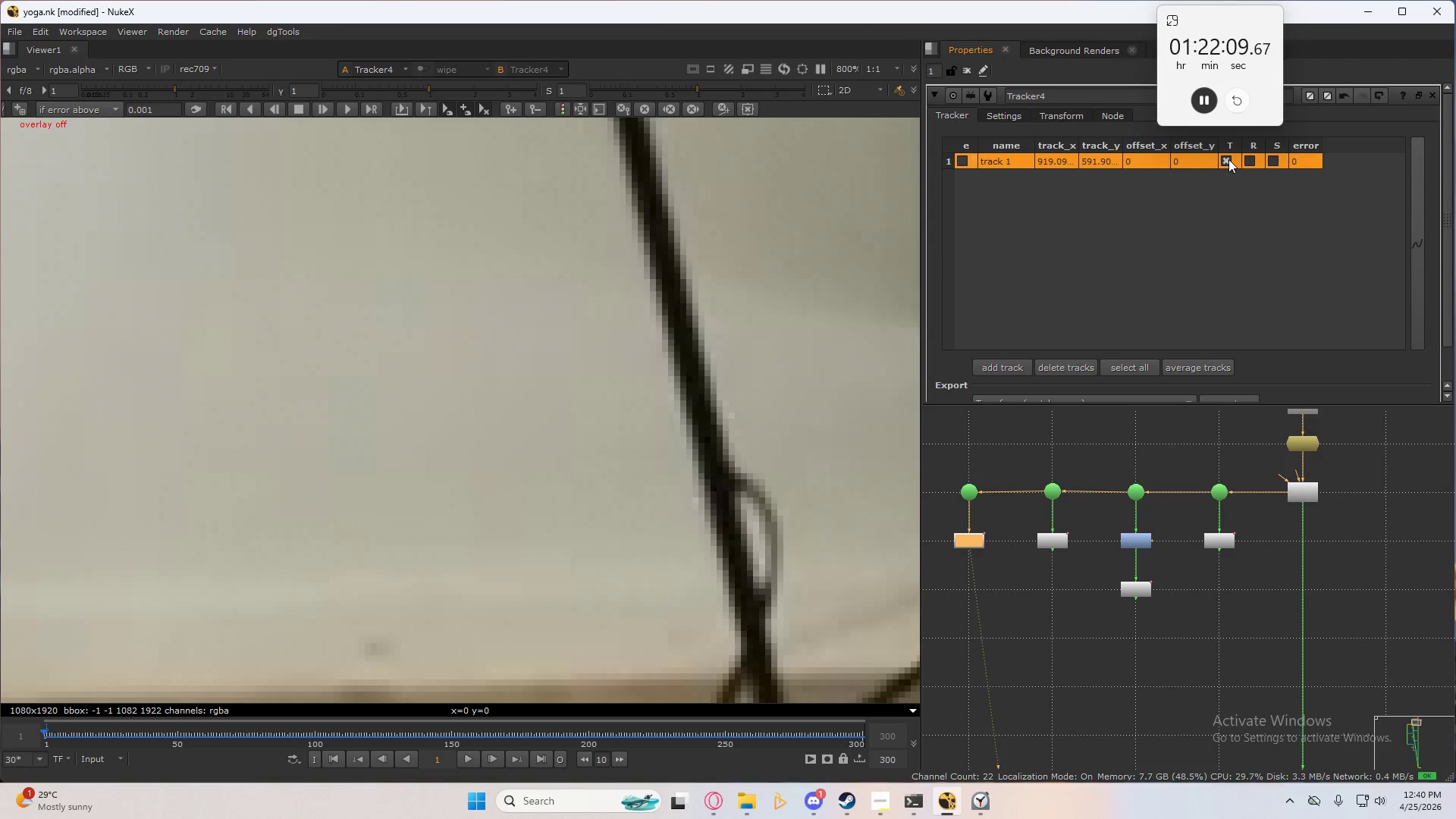 
double_click([1211, 243])
 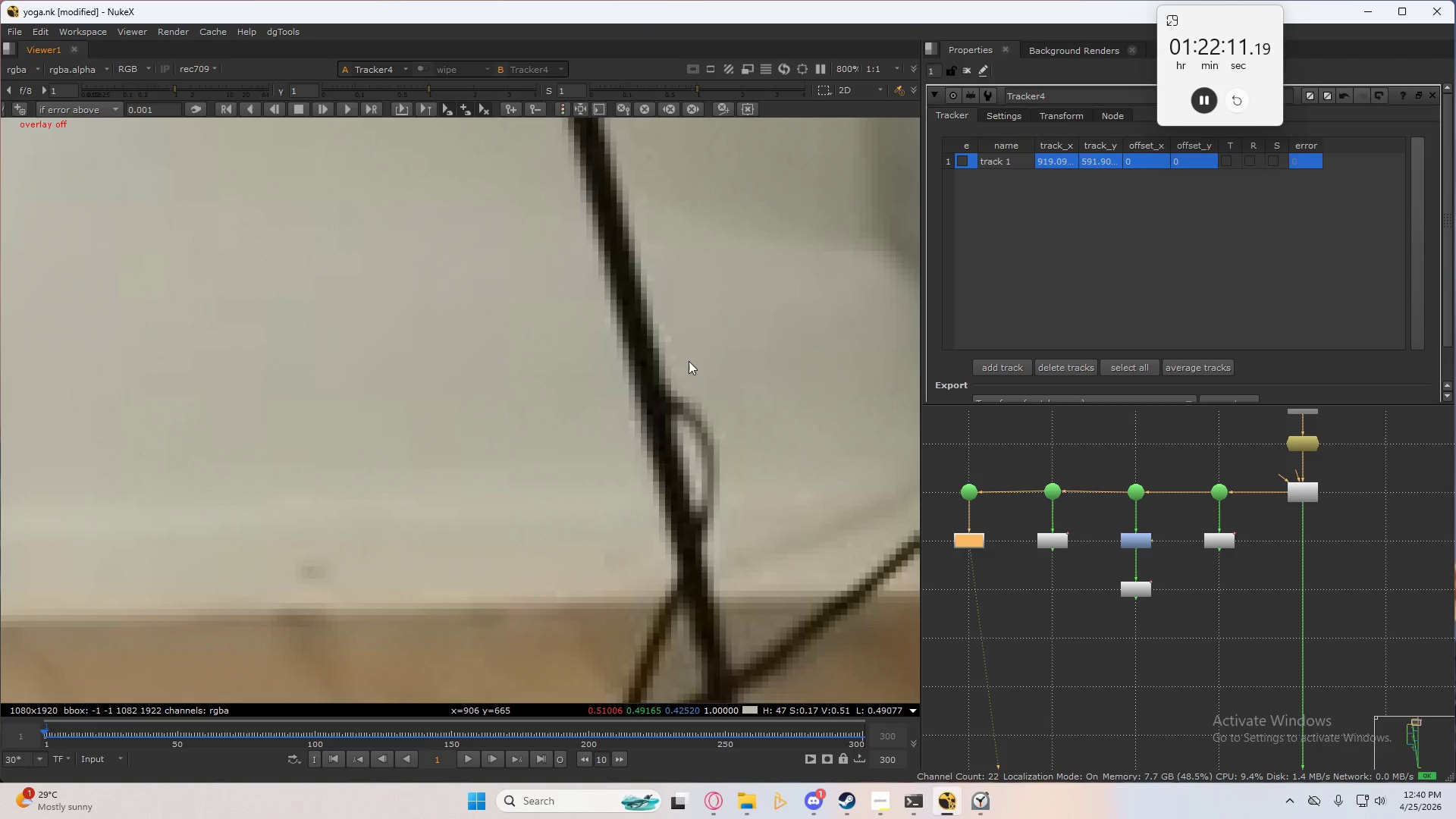 
hold_key(key=AltLeft, duration=3.59)
 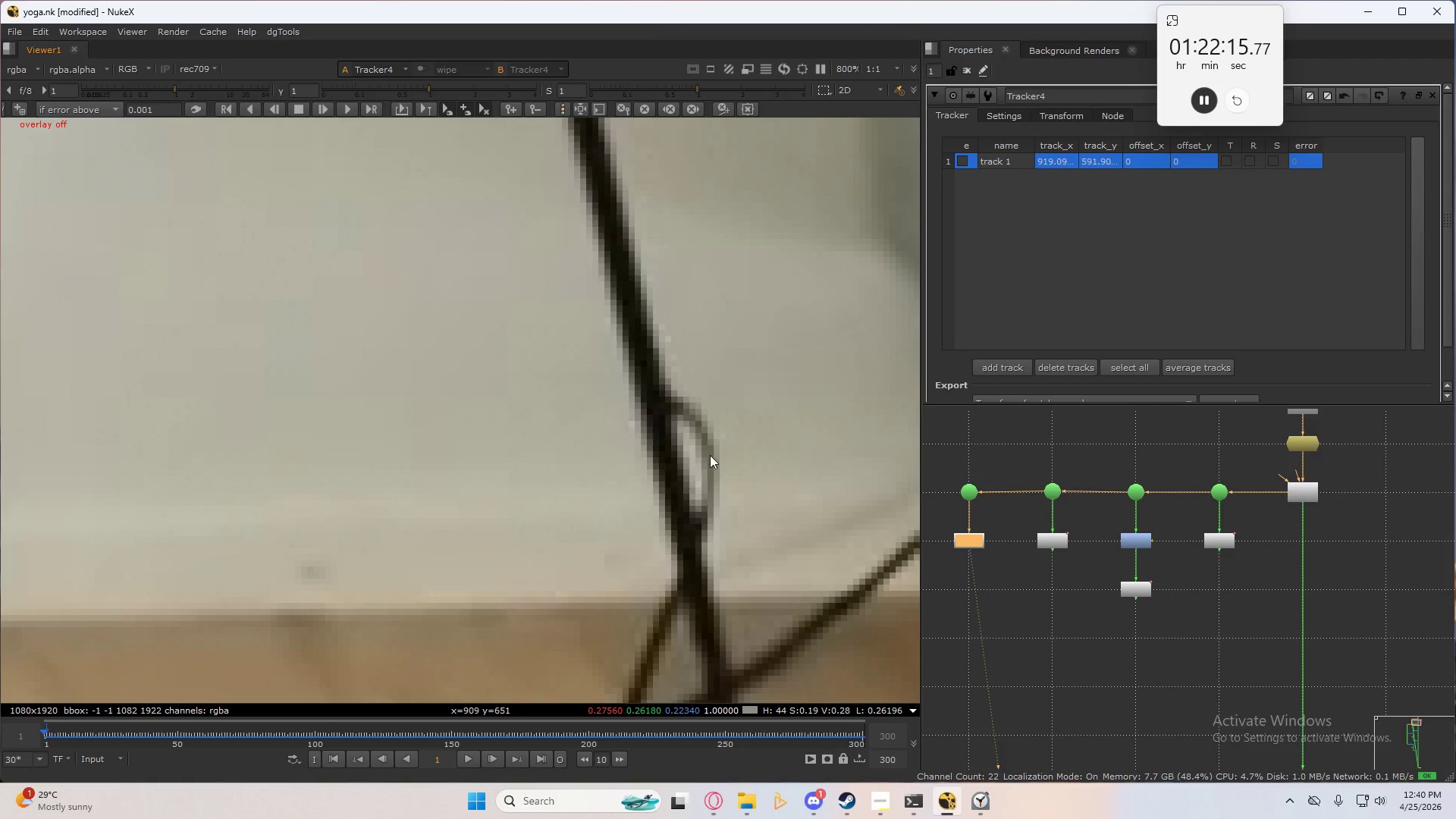 
hold_key(key=ControlLeft, duration=3.59)
 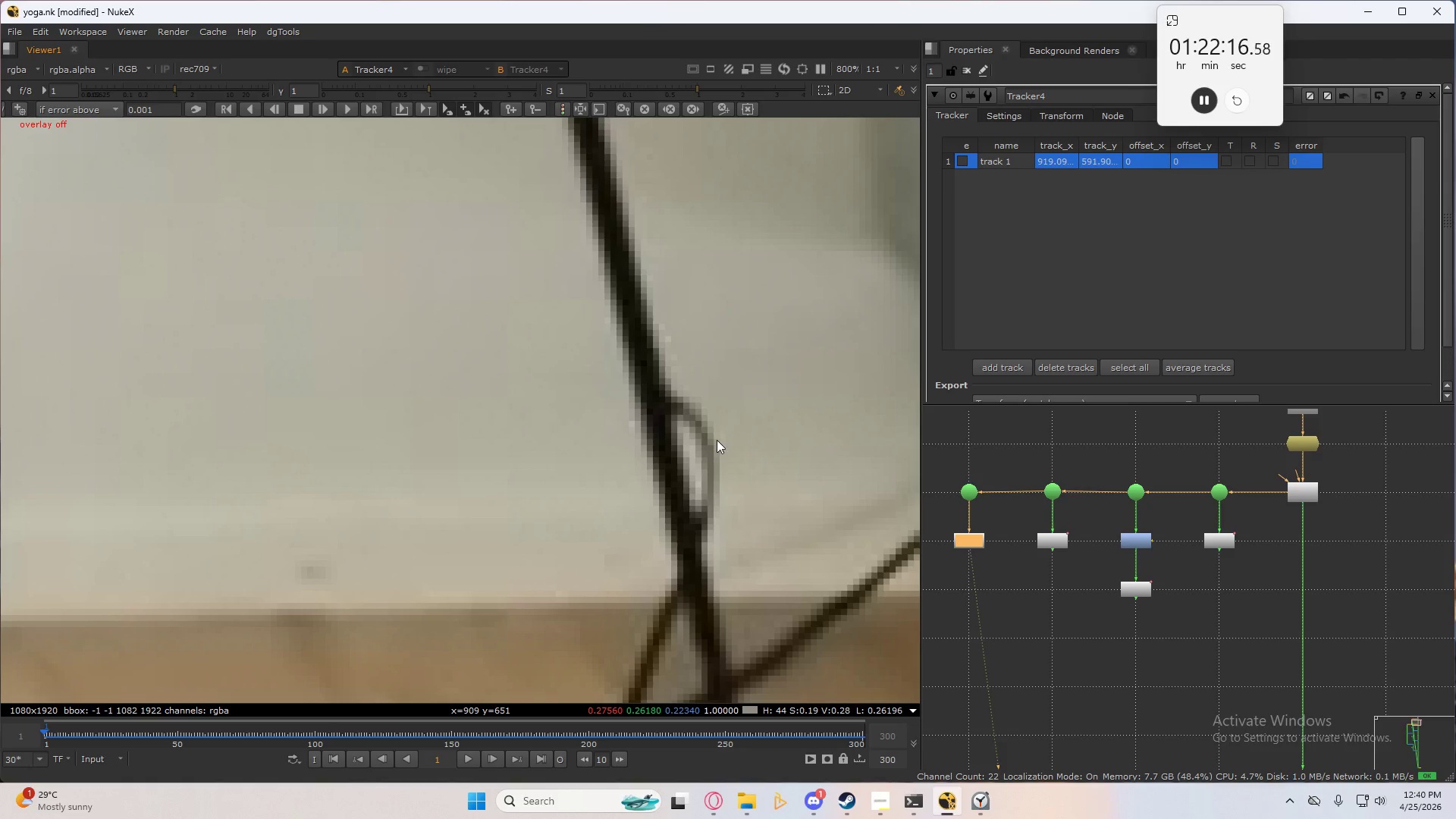 
key(Q)
 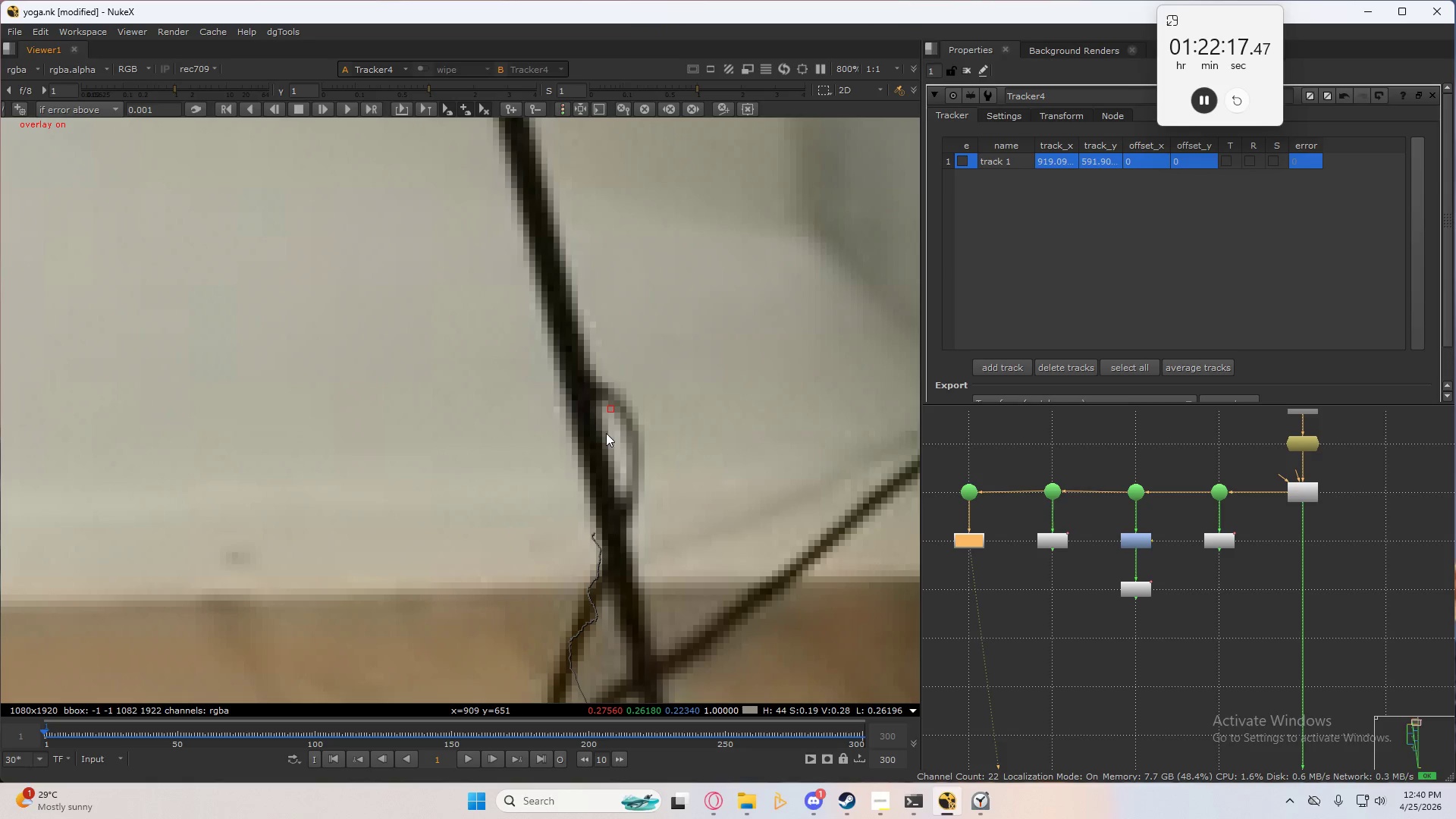 
key(Control+ControlLeft)
 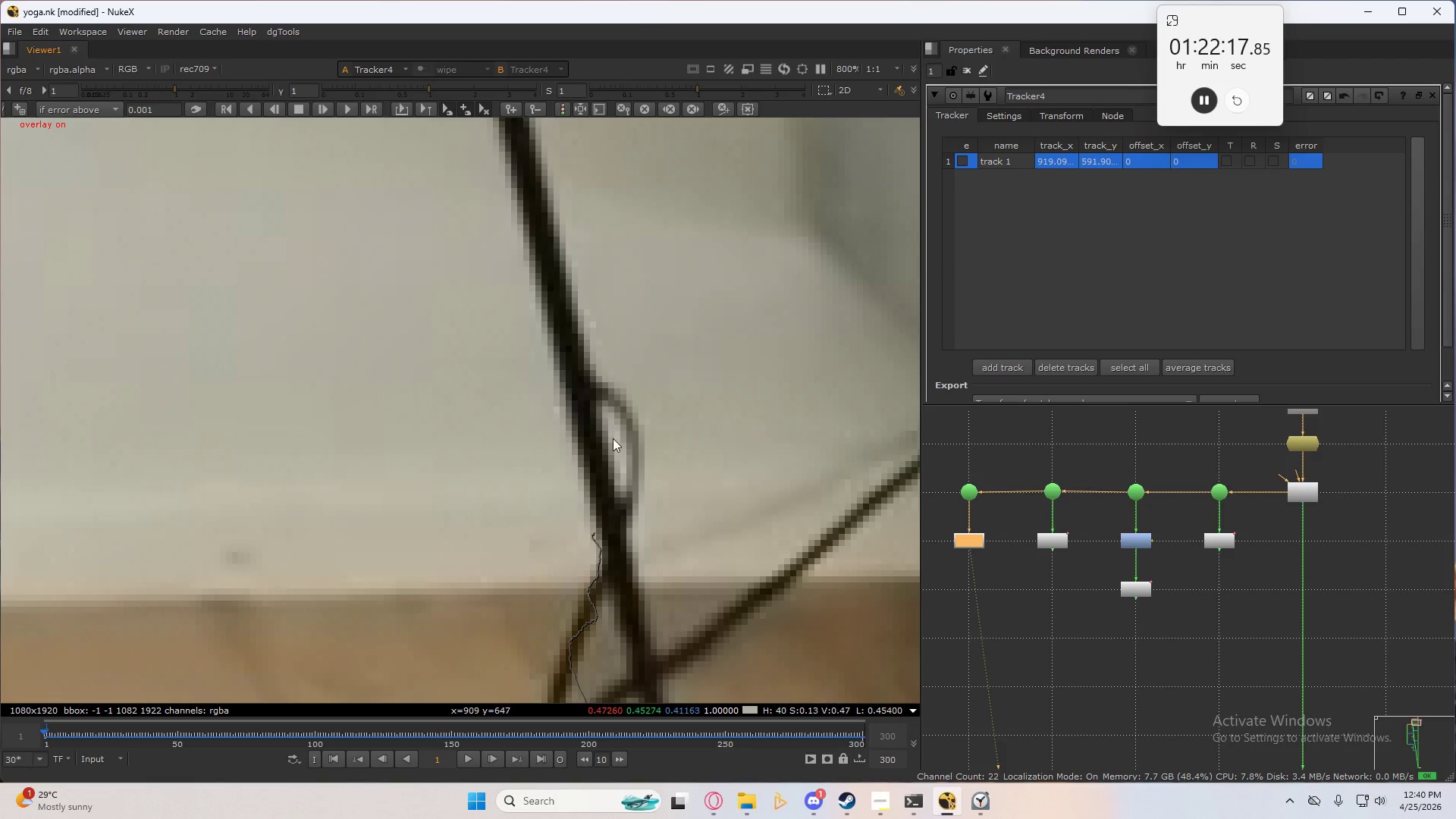 
hold_key(key=AltLeft, duration=0.77)
hold_key(key=ControlLeft, duration=0.75)
left_click([616, 440])
 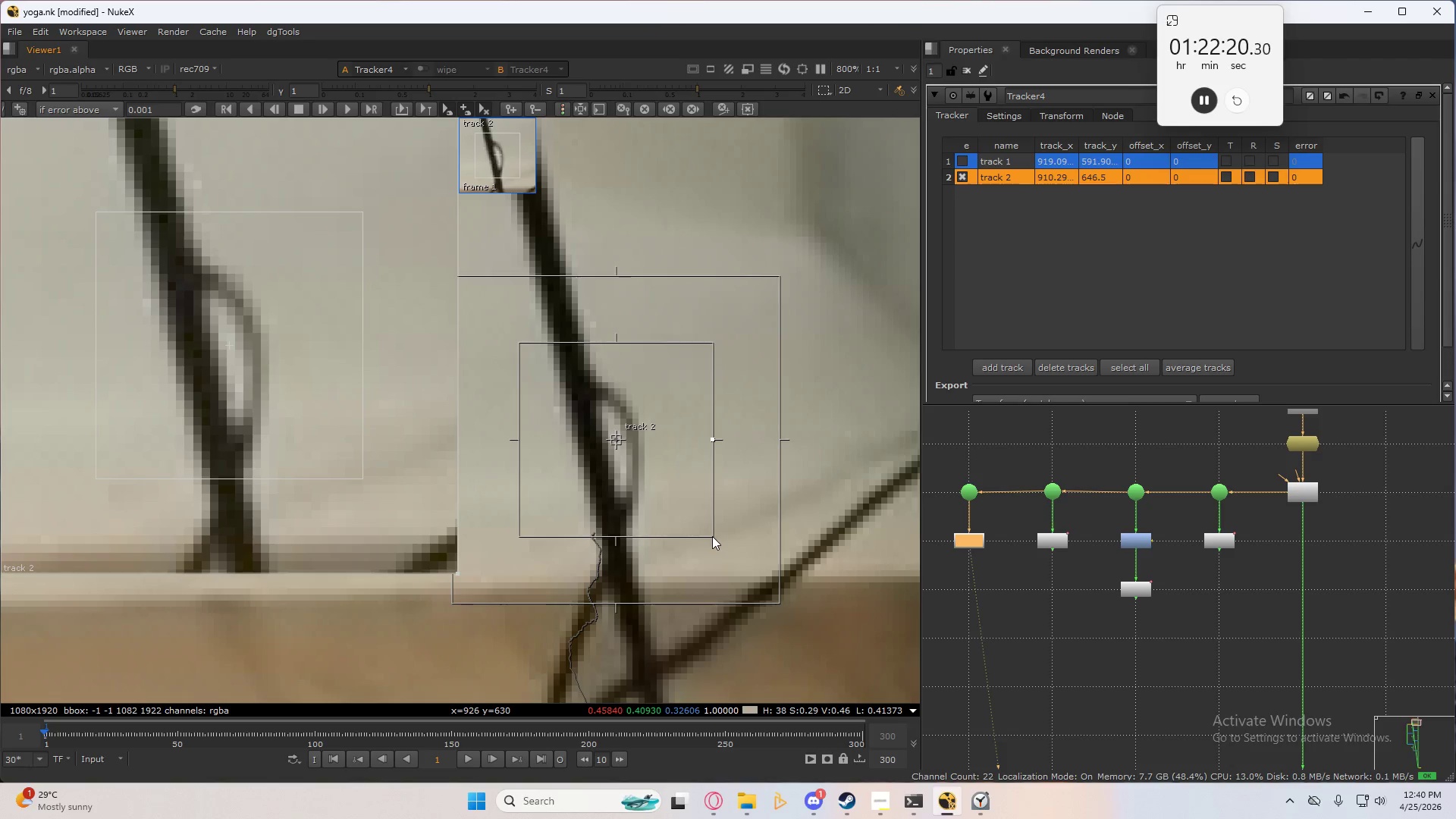 
left_click_drag(start_coordinate=[712, 536], to_coordinate=[680, 540])
 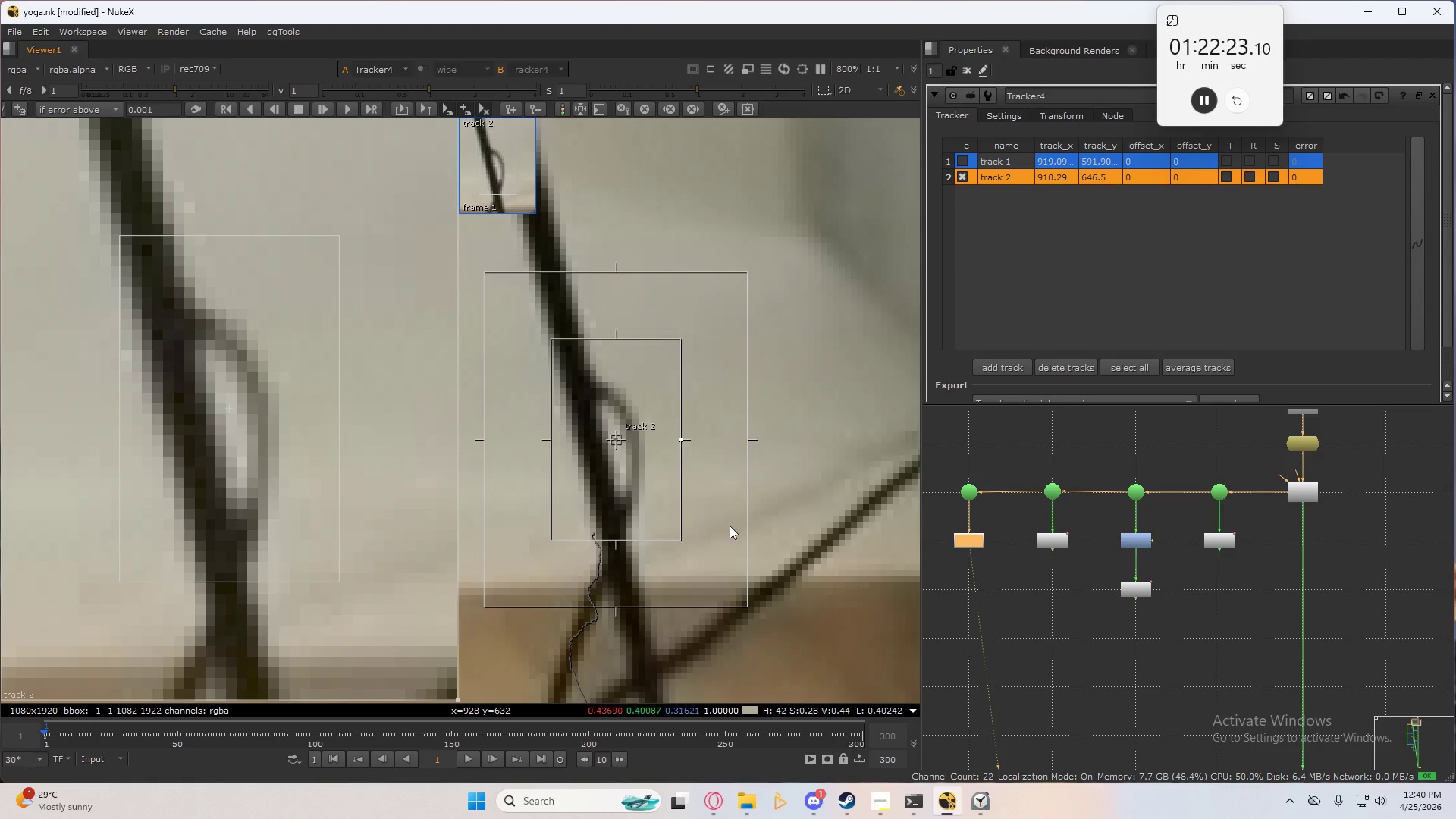 
scroll: coordinate [730, 529], scroll_direction: down, amount: 2.0
 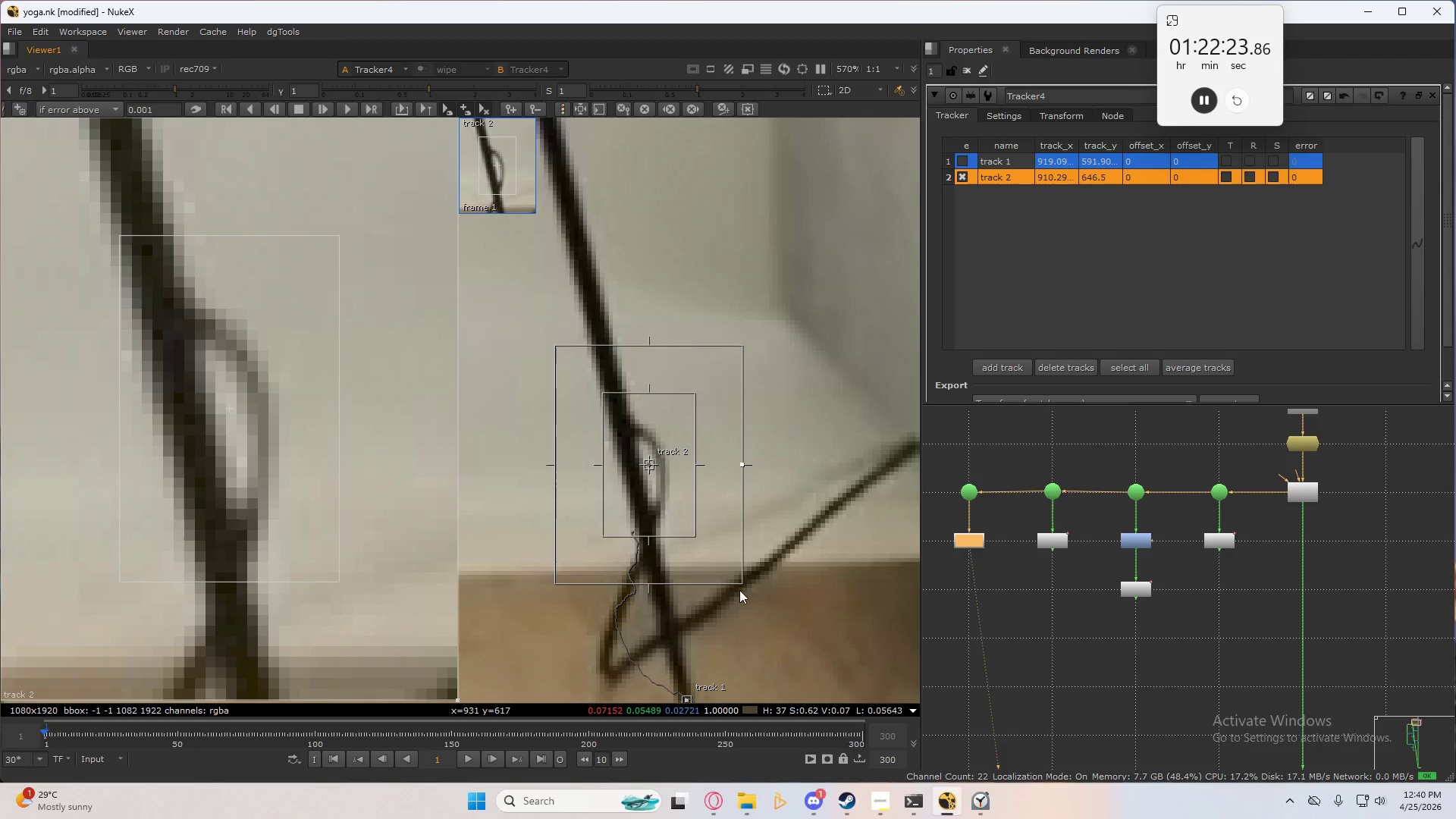 
left_click_drag(start_coordinate=[742, 581], to_coordinate=[795, 630])
 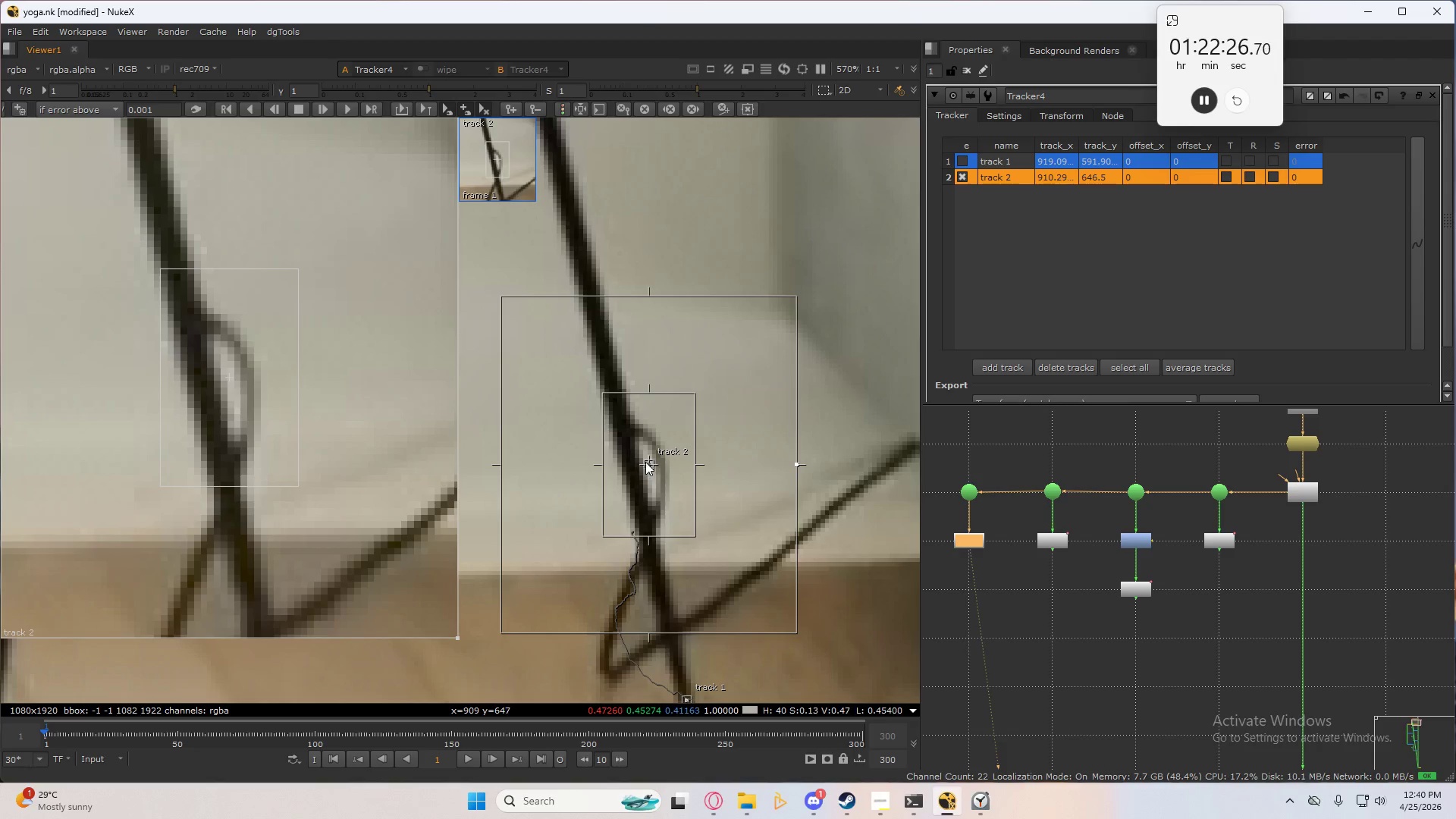 
left_click_drag(start_coordinate=[648, 466], to_coordinate=[648, 469])
 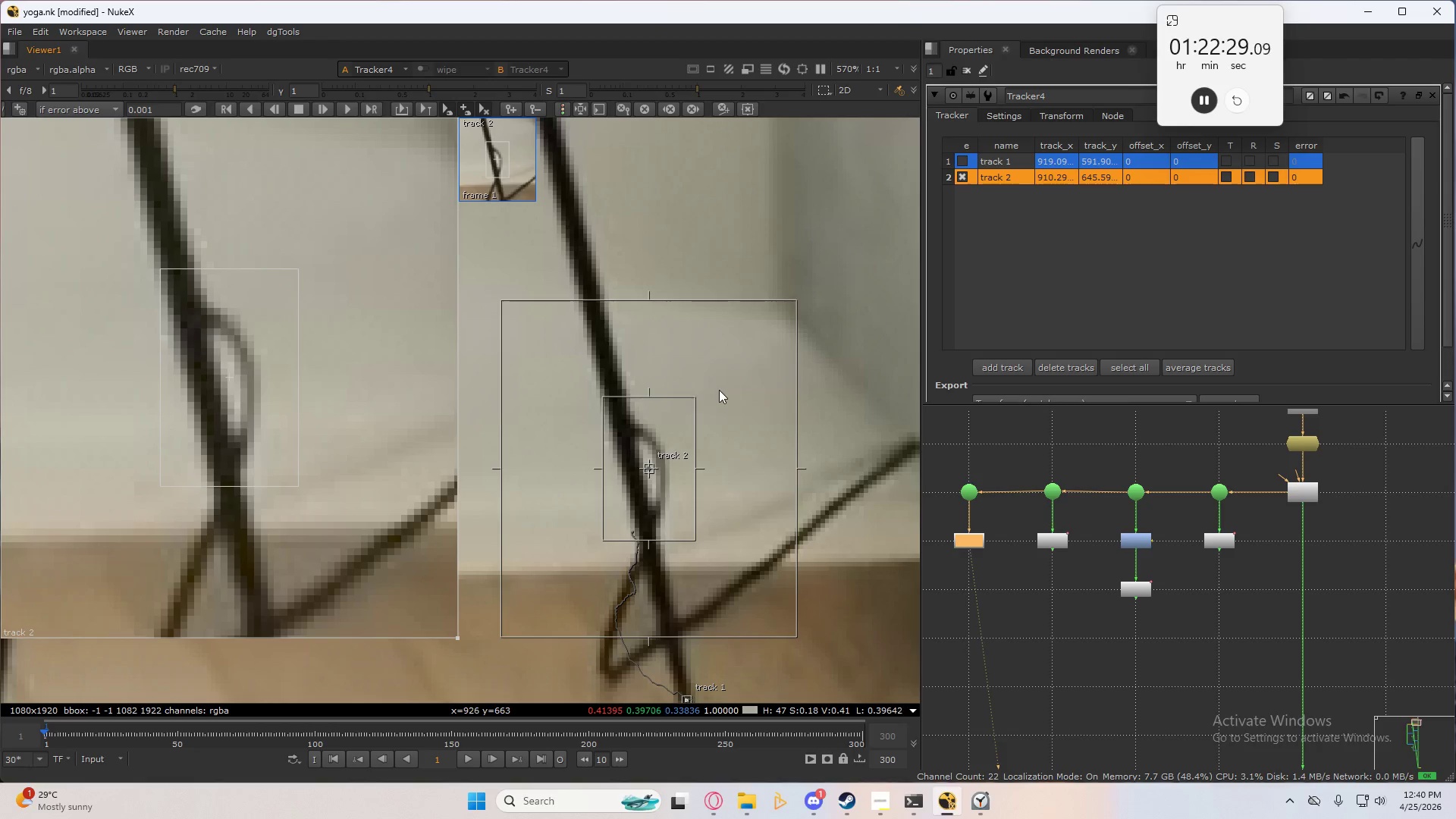 
scroll: coordinate [795, 390], scroll_direction: down, amount: 3.0
 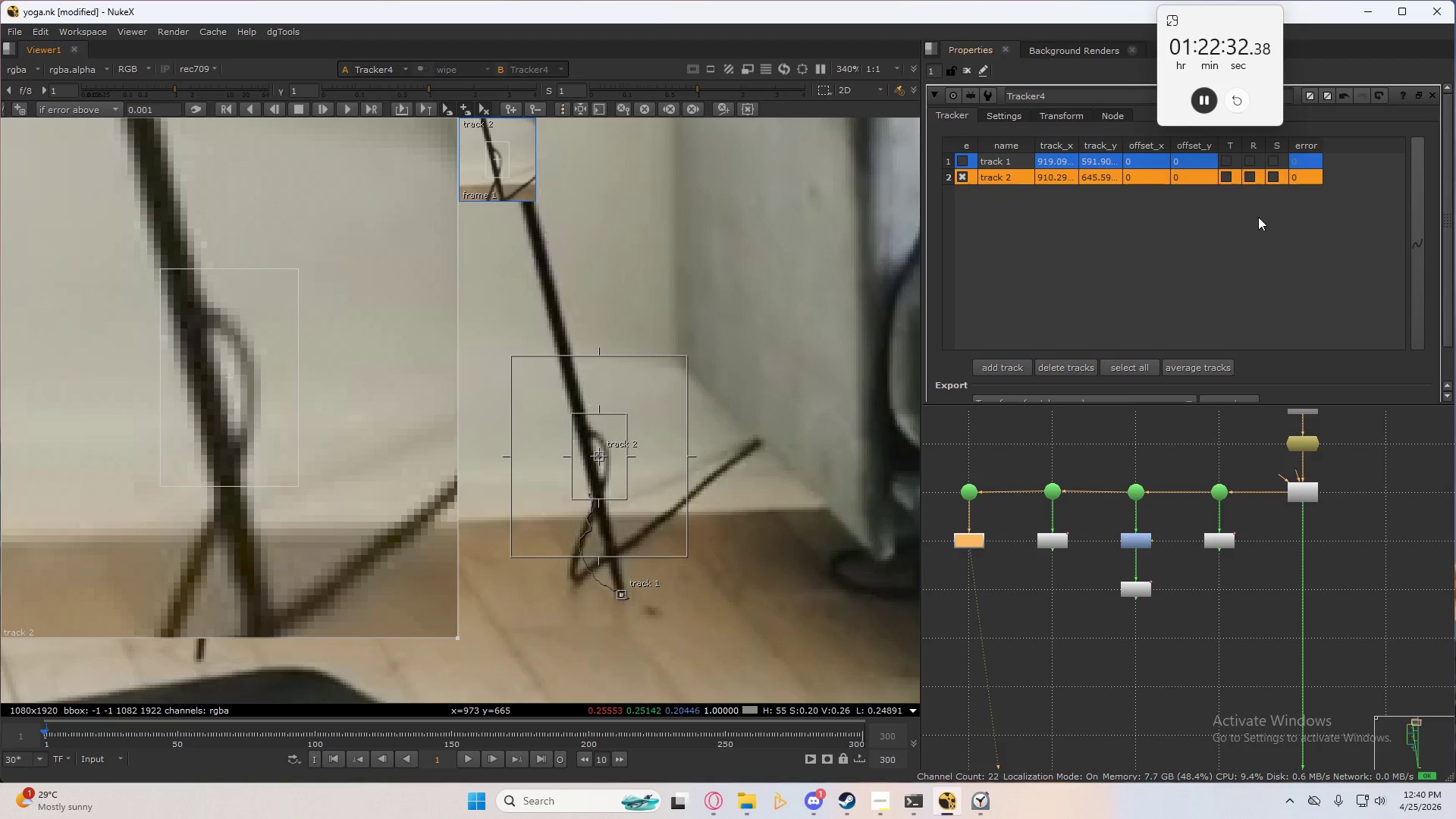 
left_click([1228, 177])
 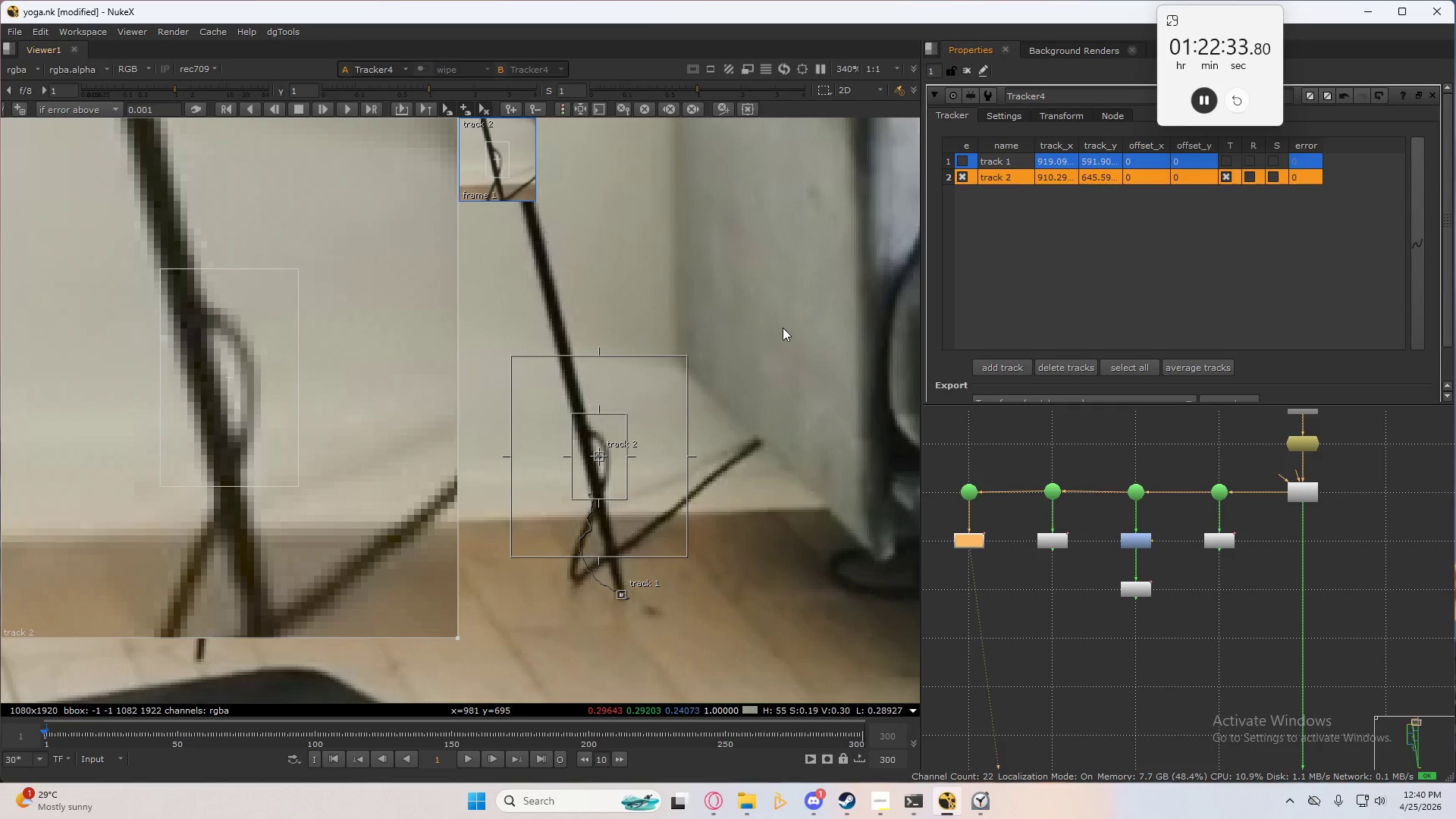 
key(Space)
 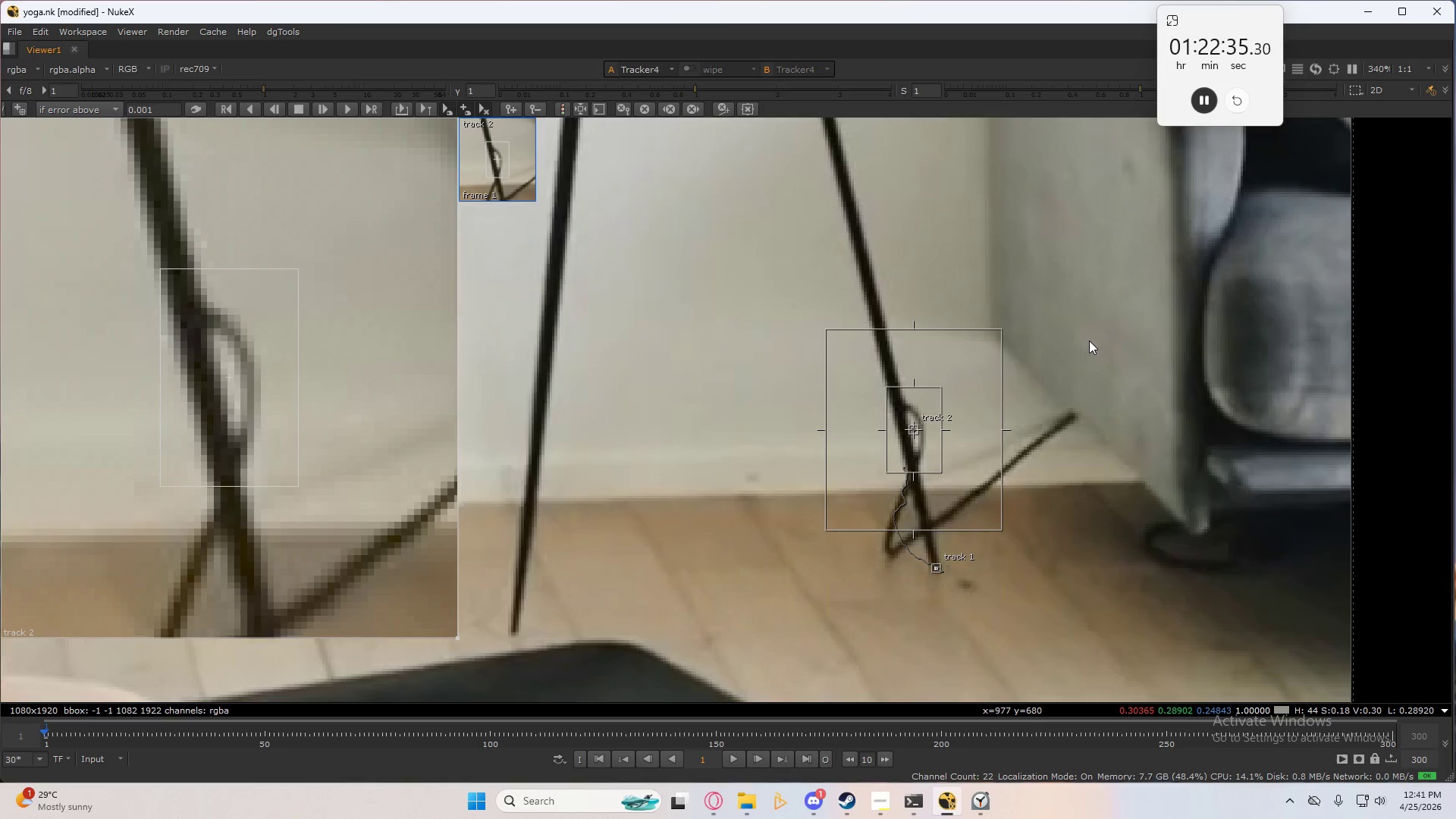 
scroll: coordinate [974, 421], scroll_direction: up, amount: 2.0
 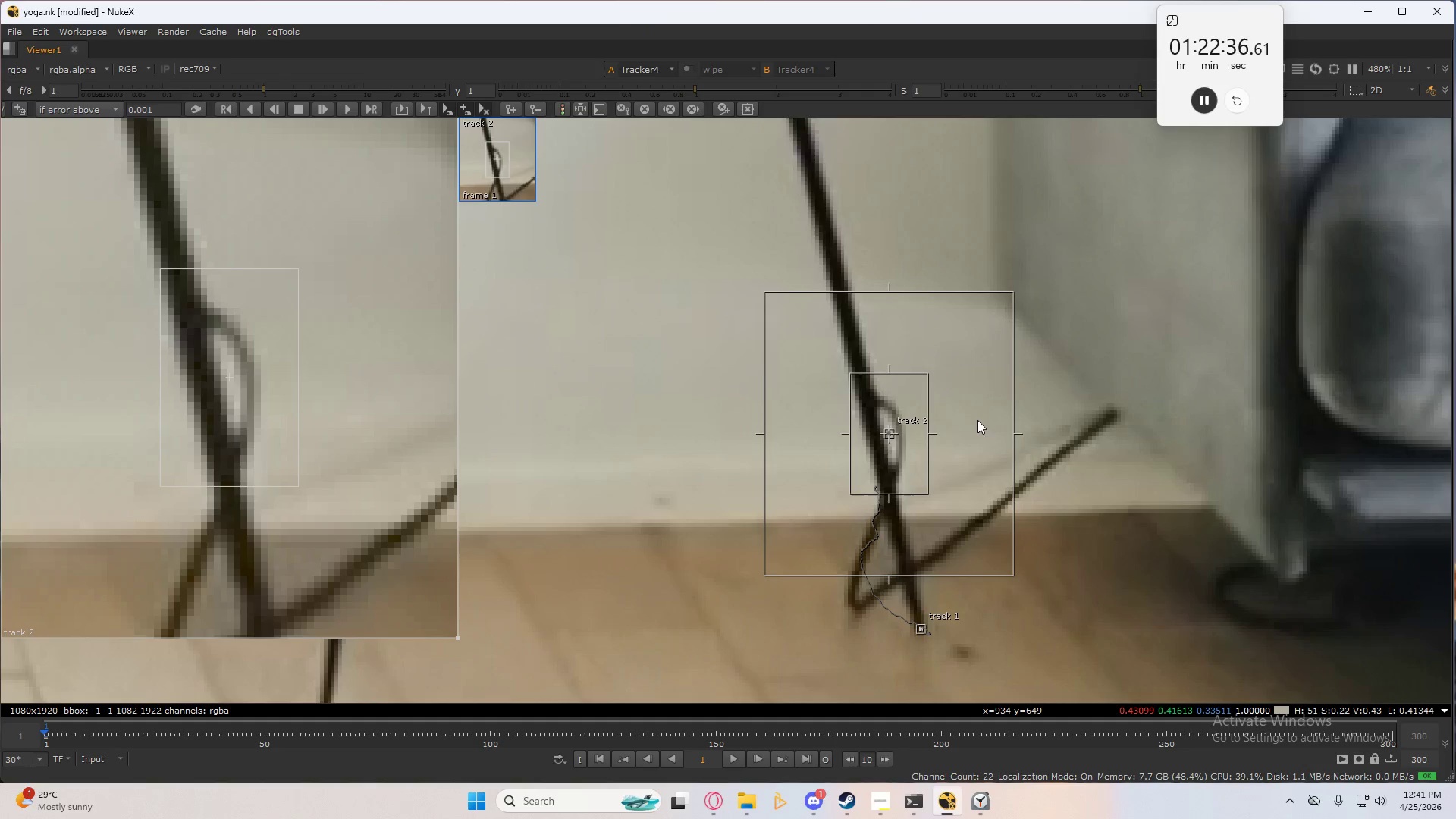 
key(C)
 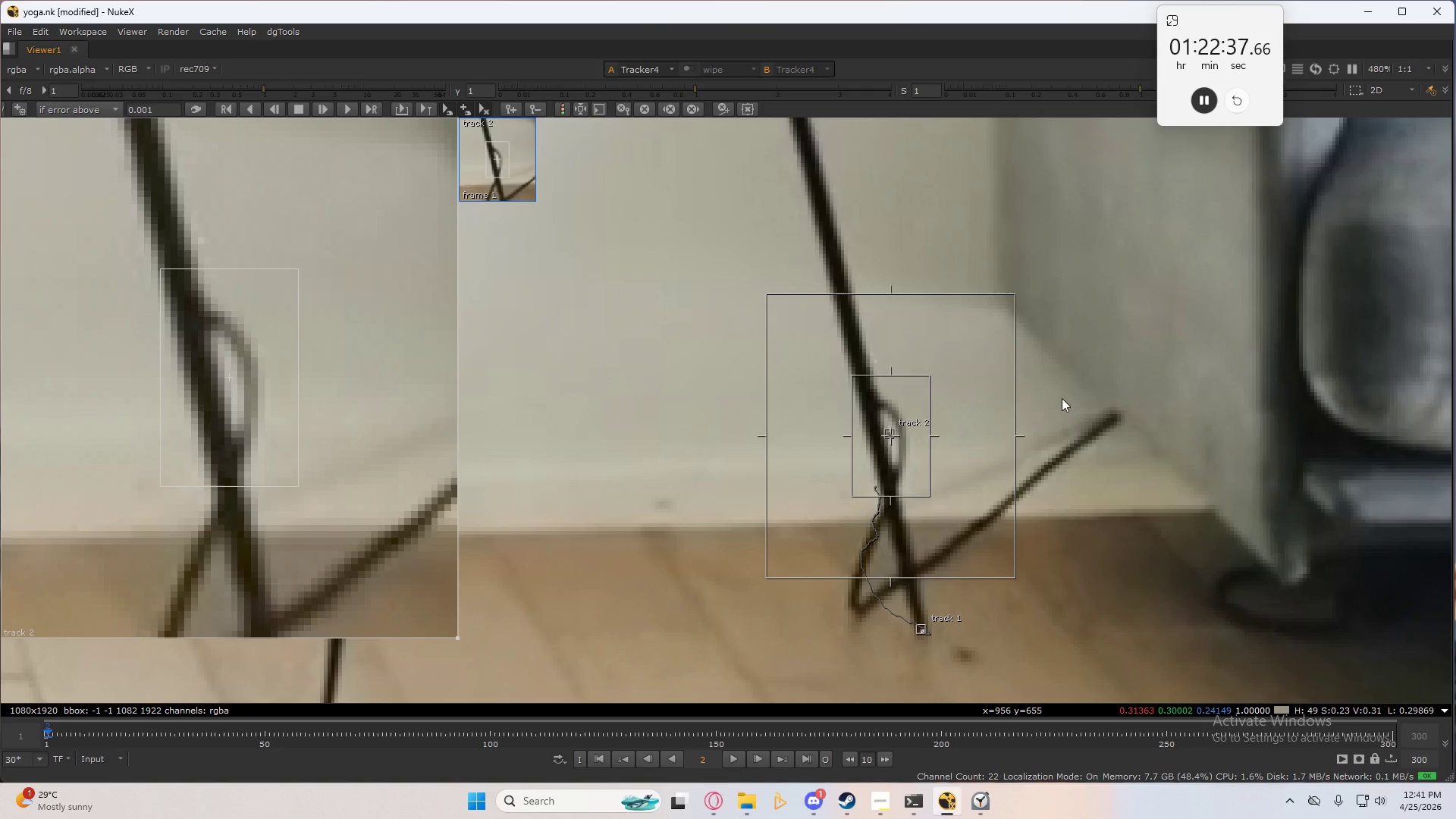 
type(ccccc)
 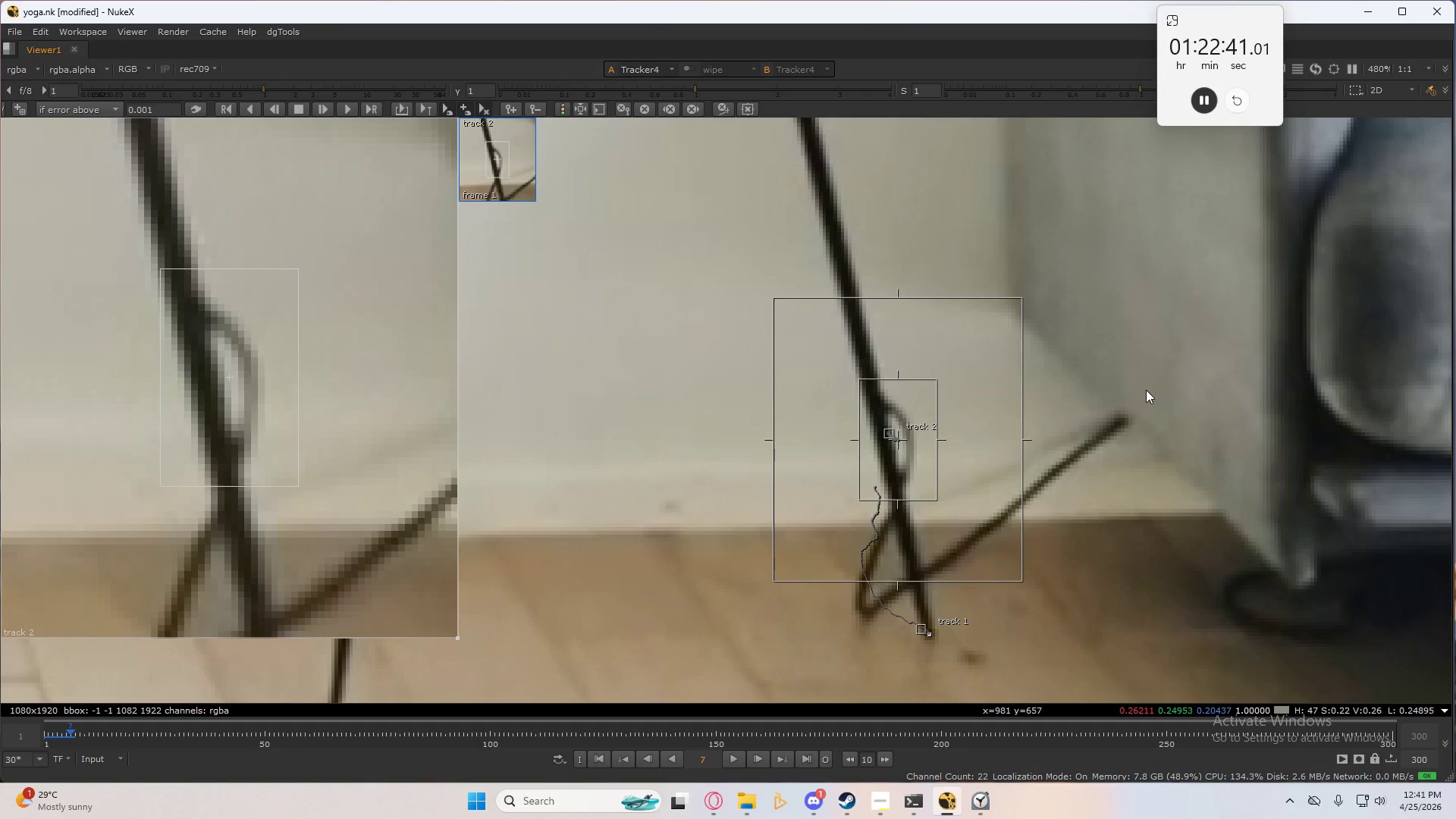 
type(ccccccc)
 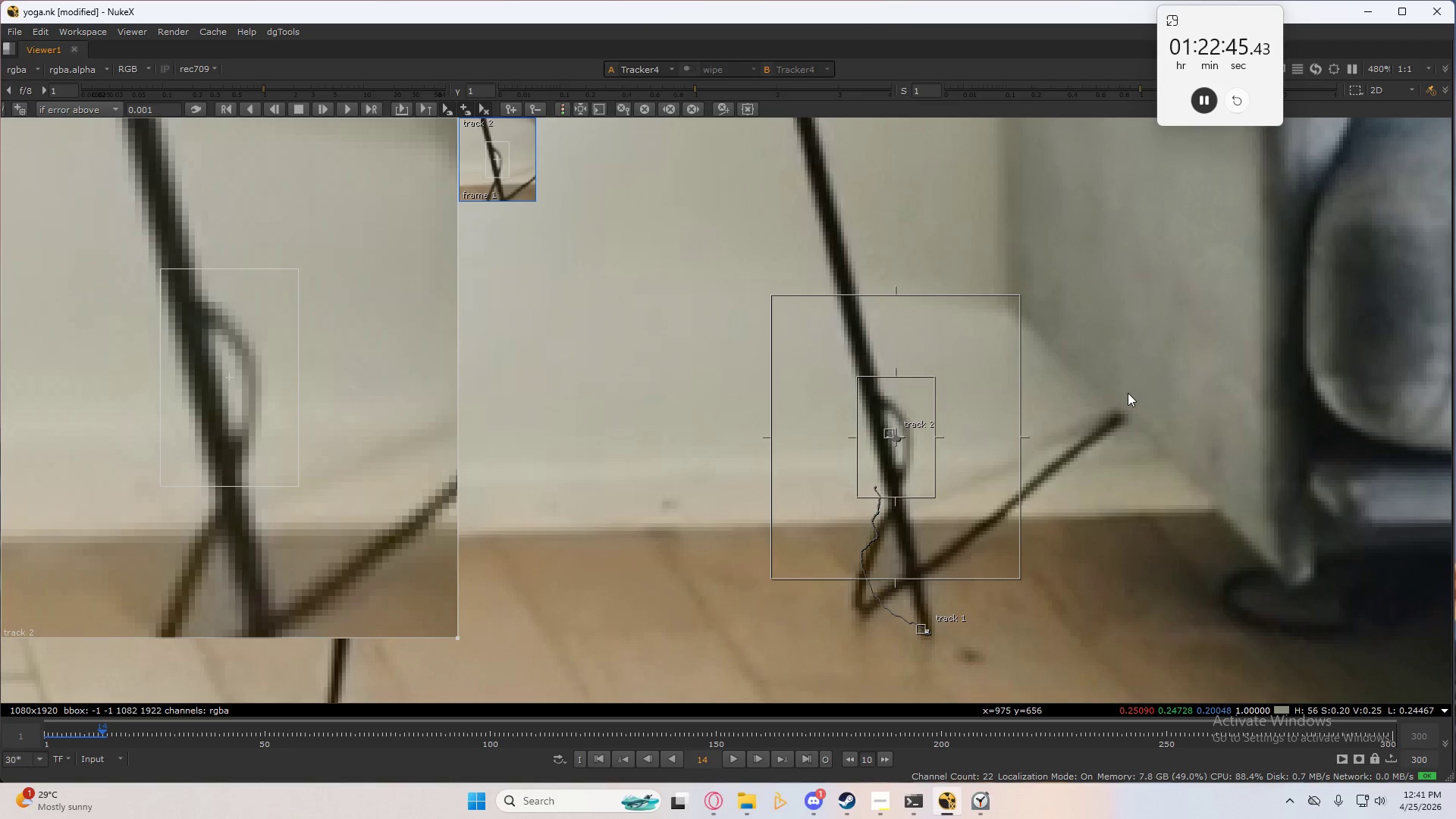 
type(ccccccc)
 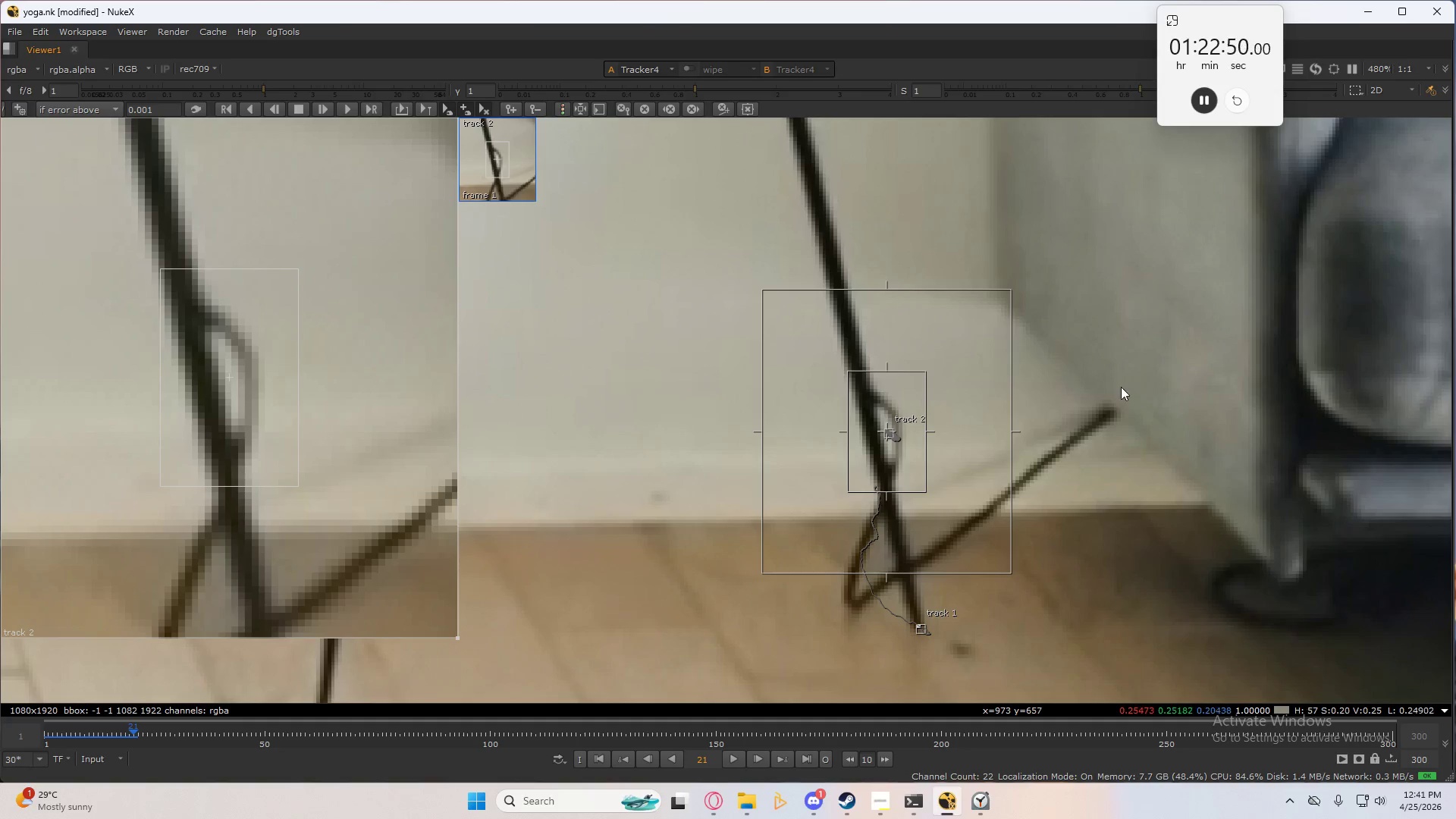 
type(ccccccc)
 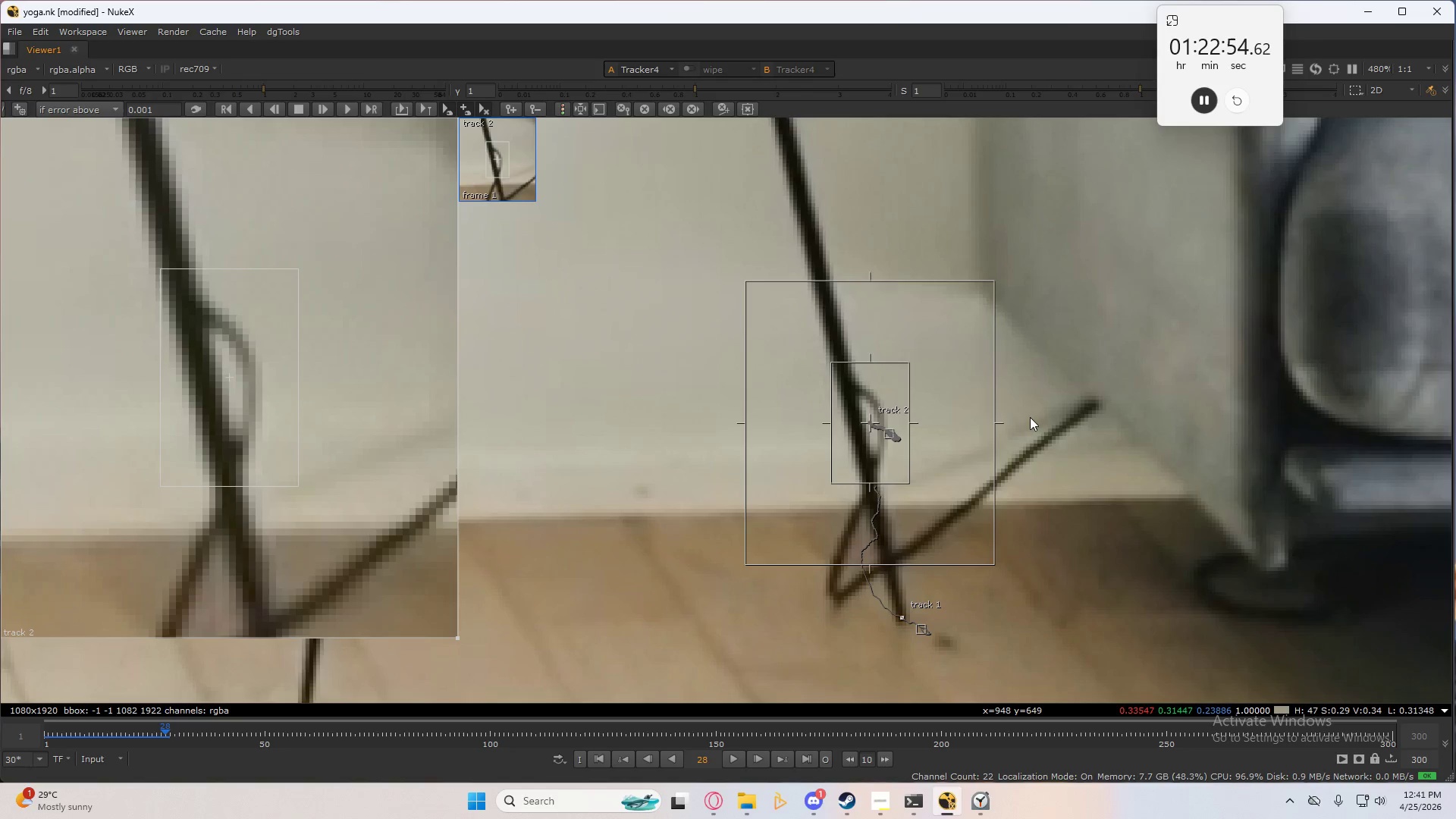 
type(cccc)
 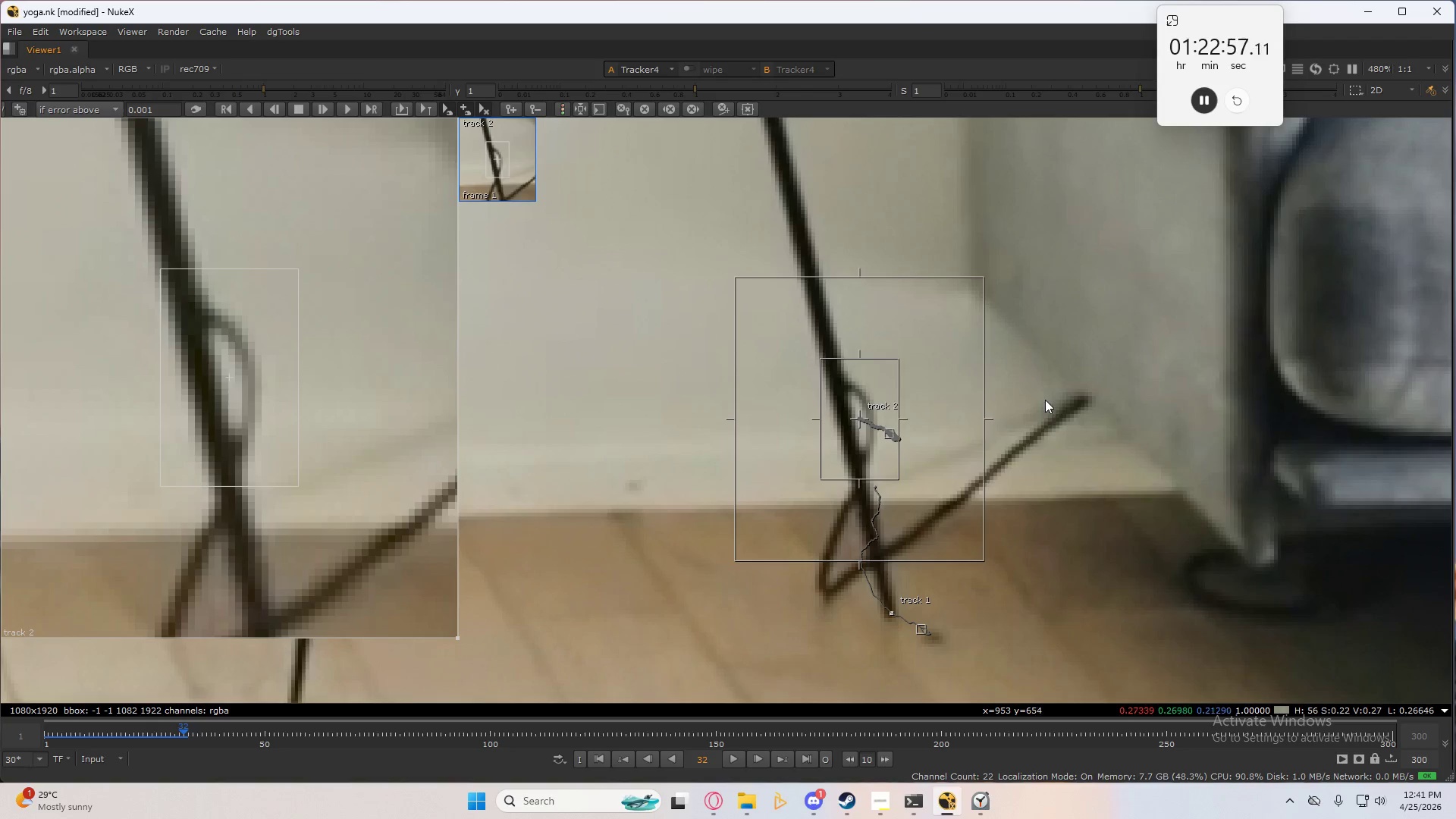 
type(ccccc)
 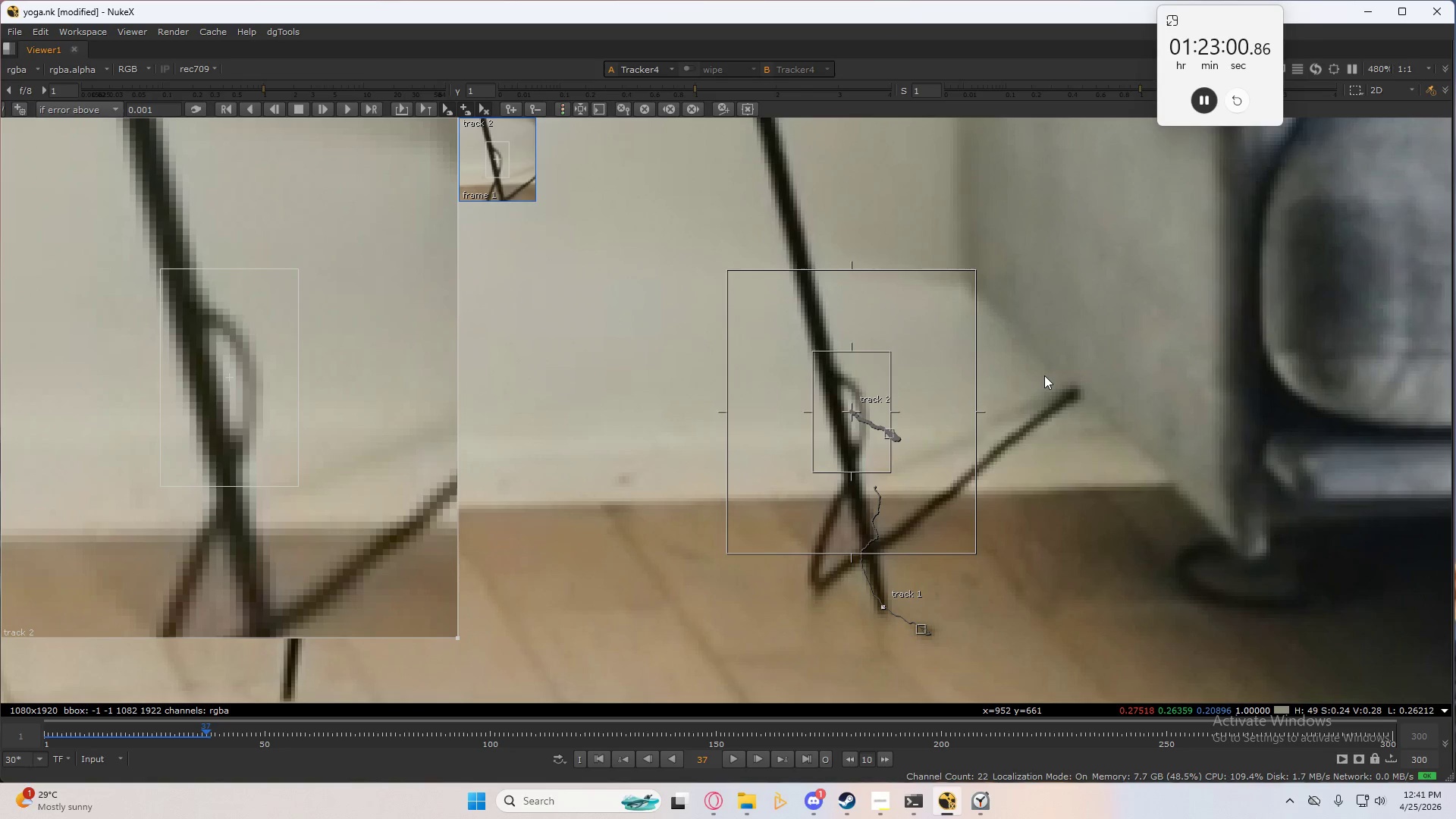 
key(C)
 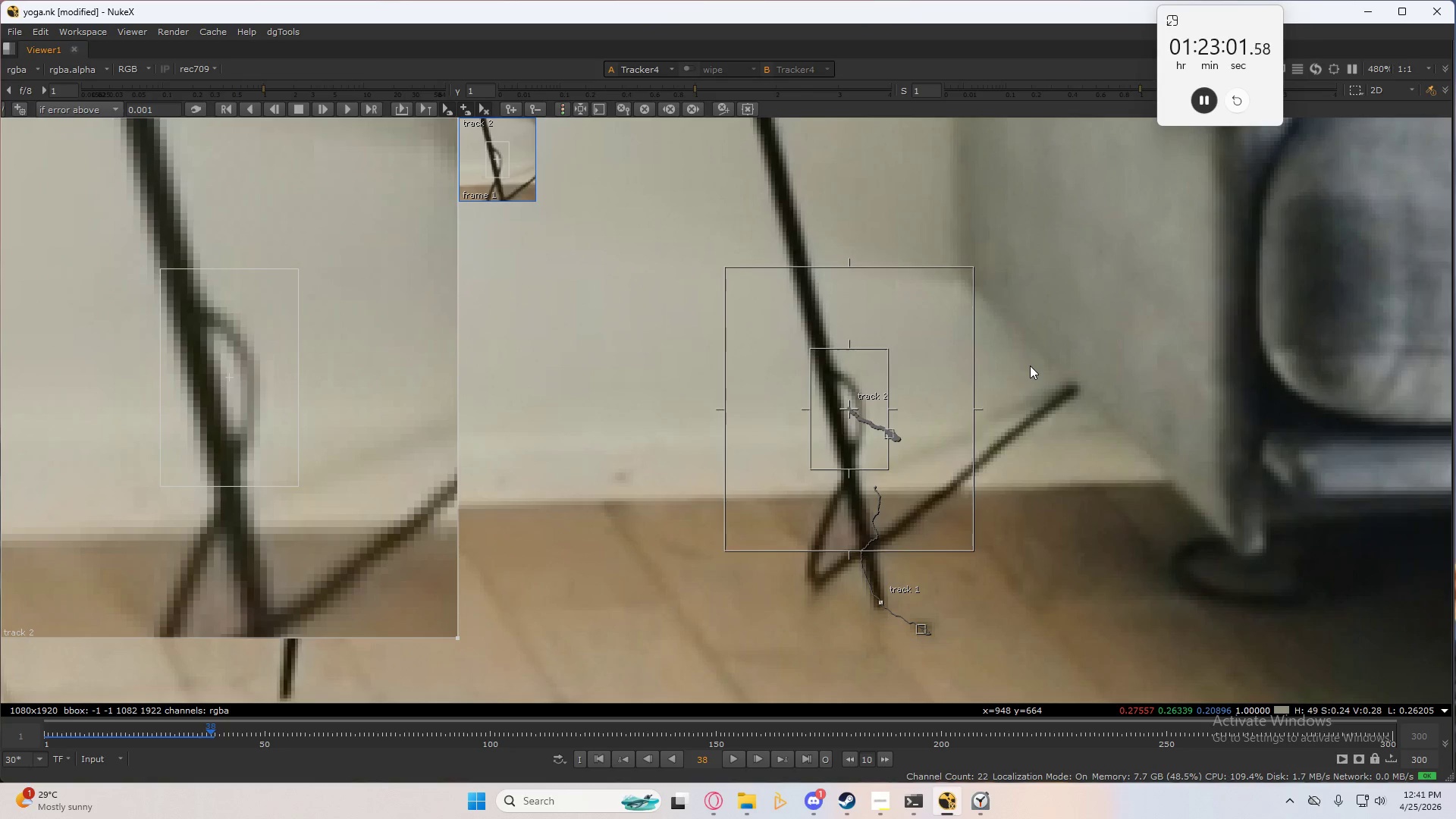 
type(cc)
 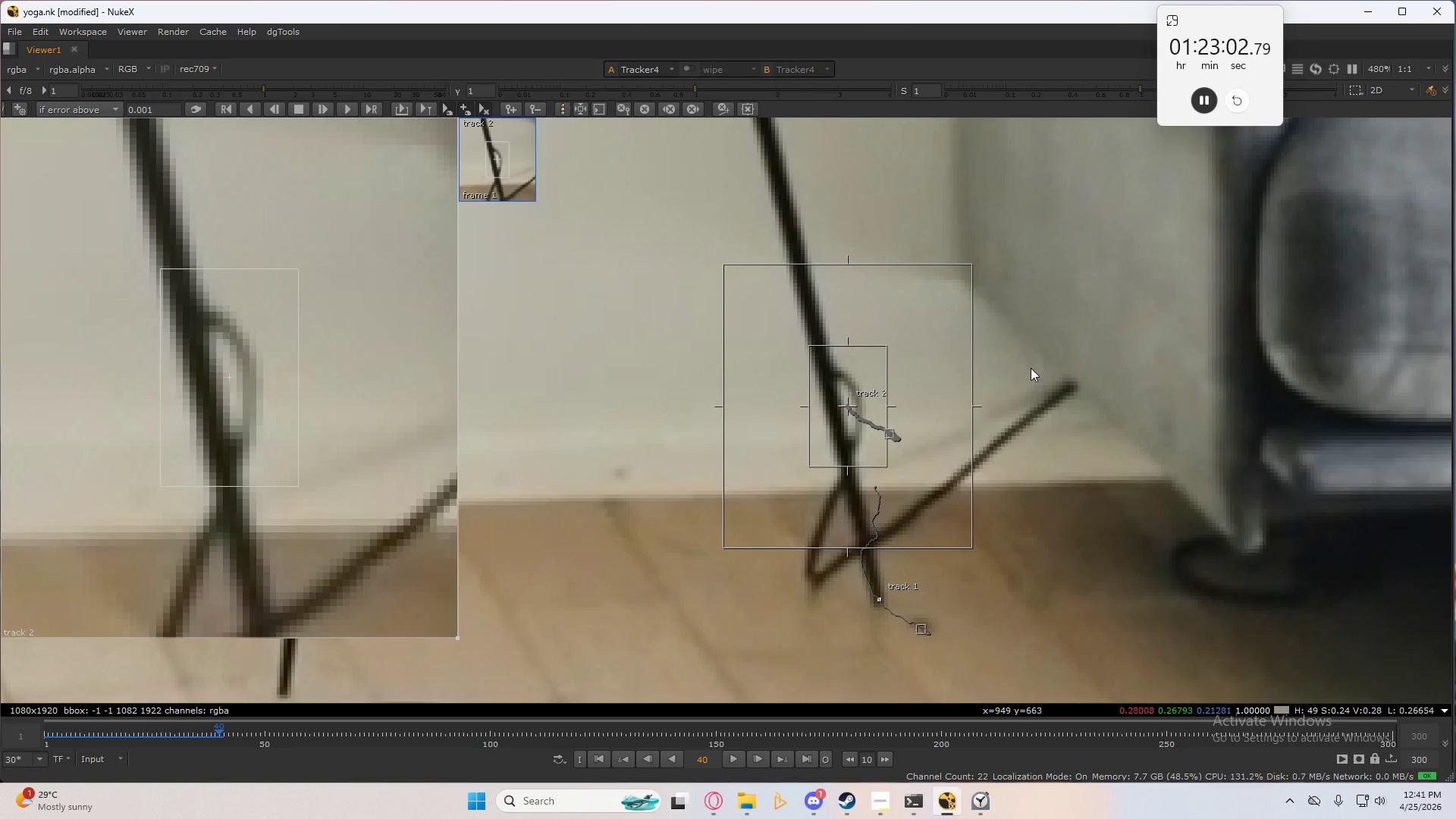 
type(cc)
 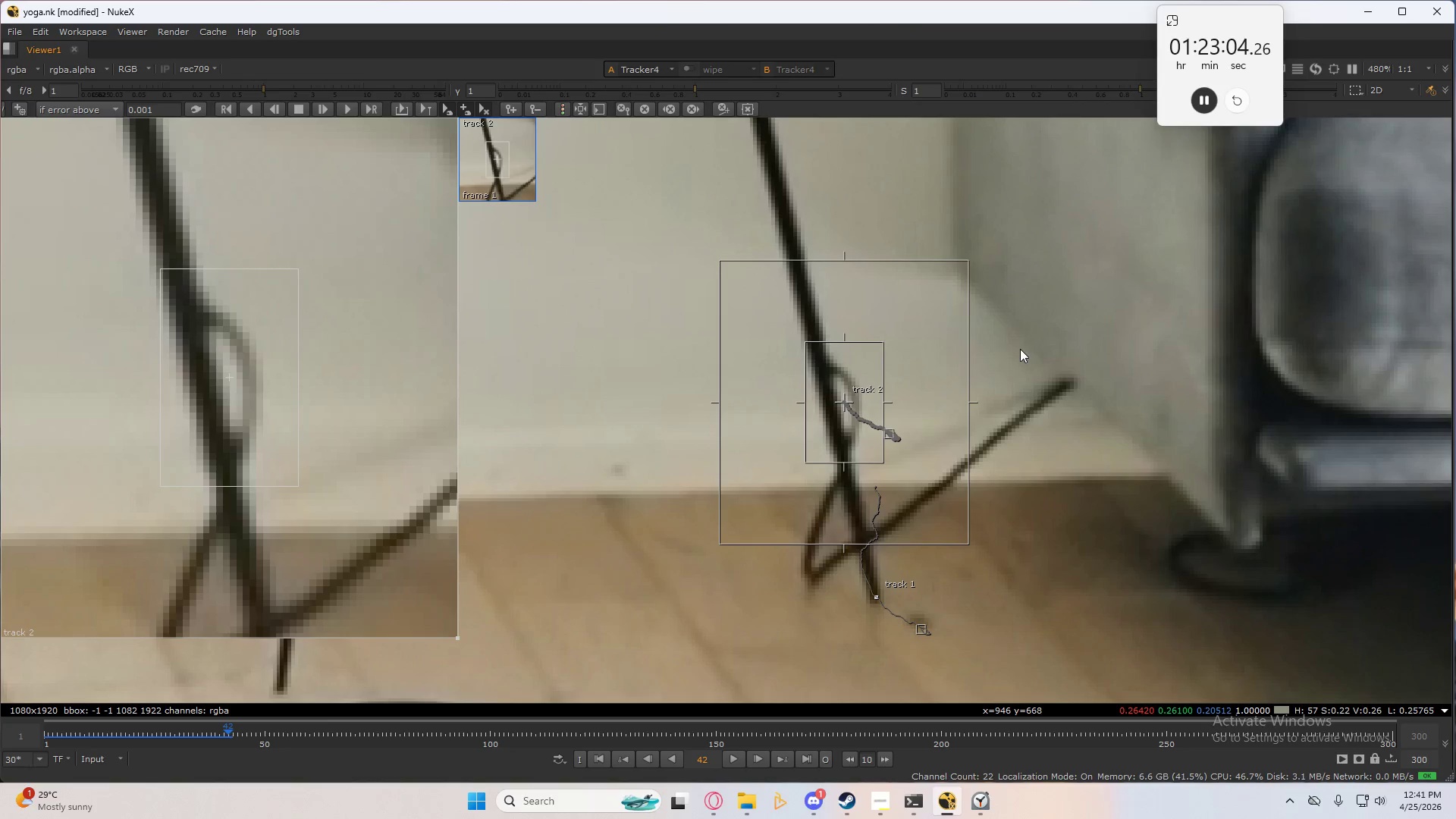 
type(ccccc)
 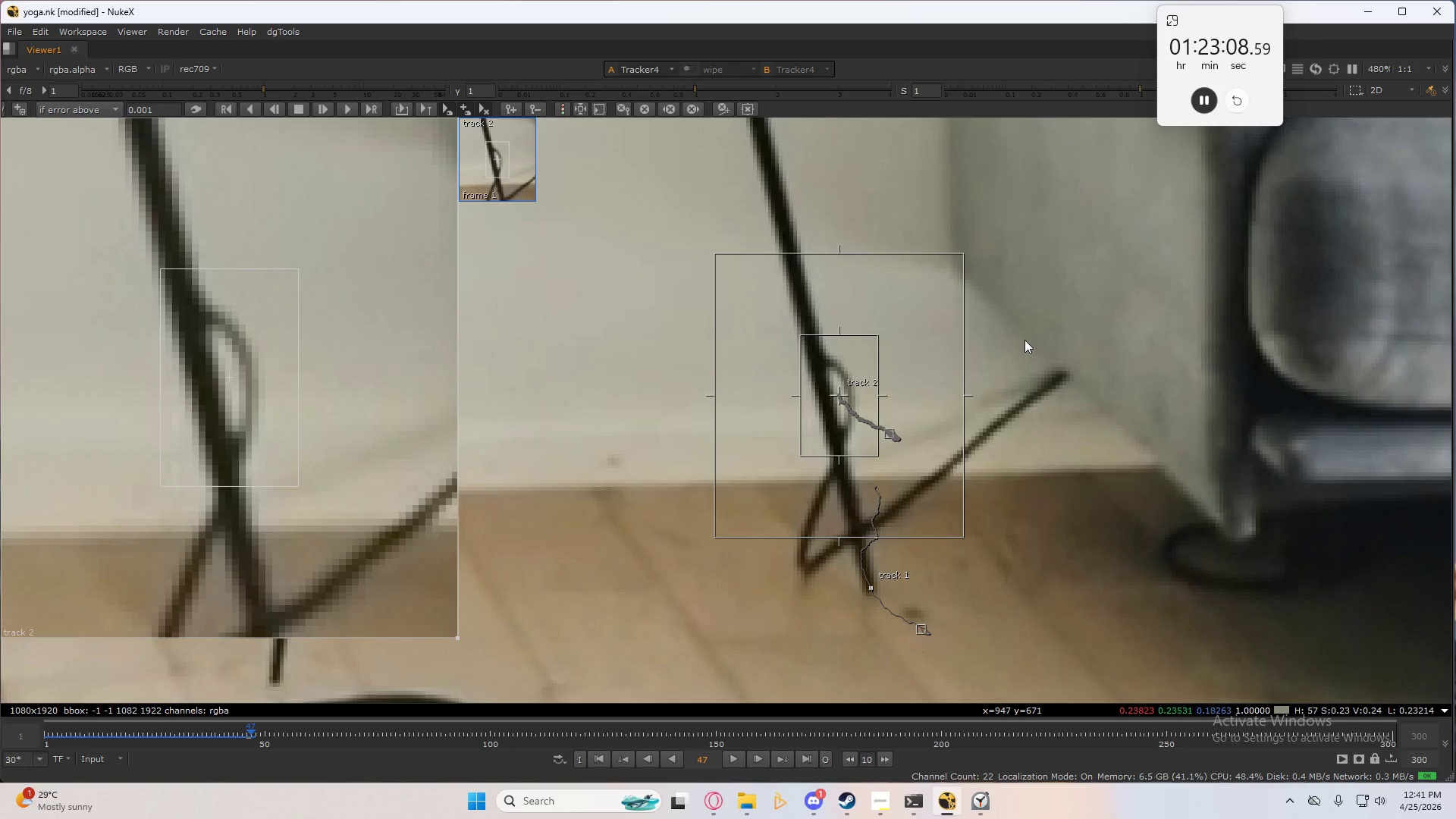 
type(cc)
 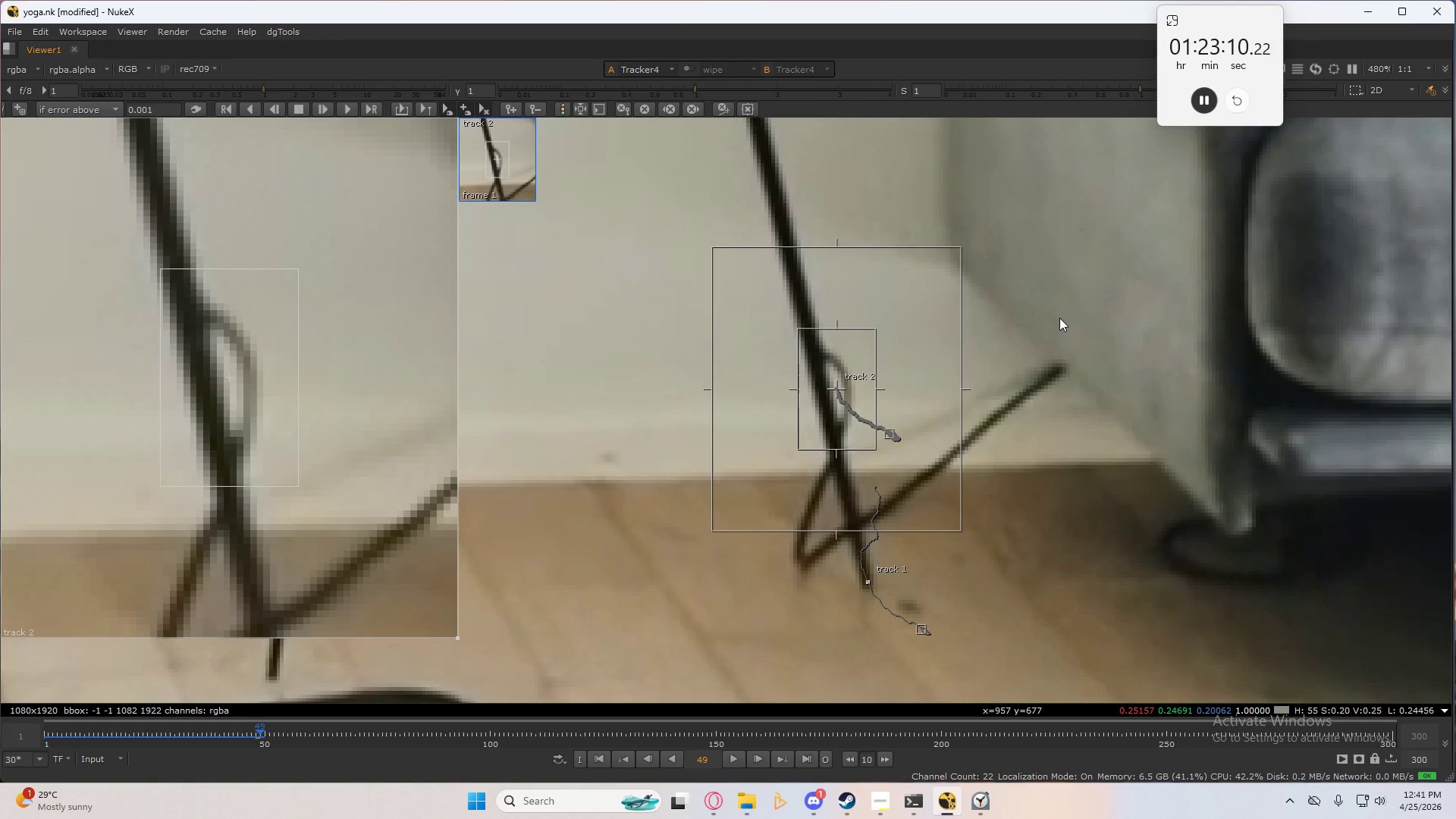 
type(ccc)
 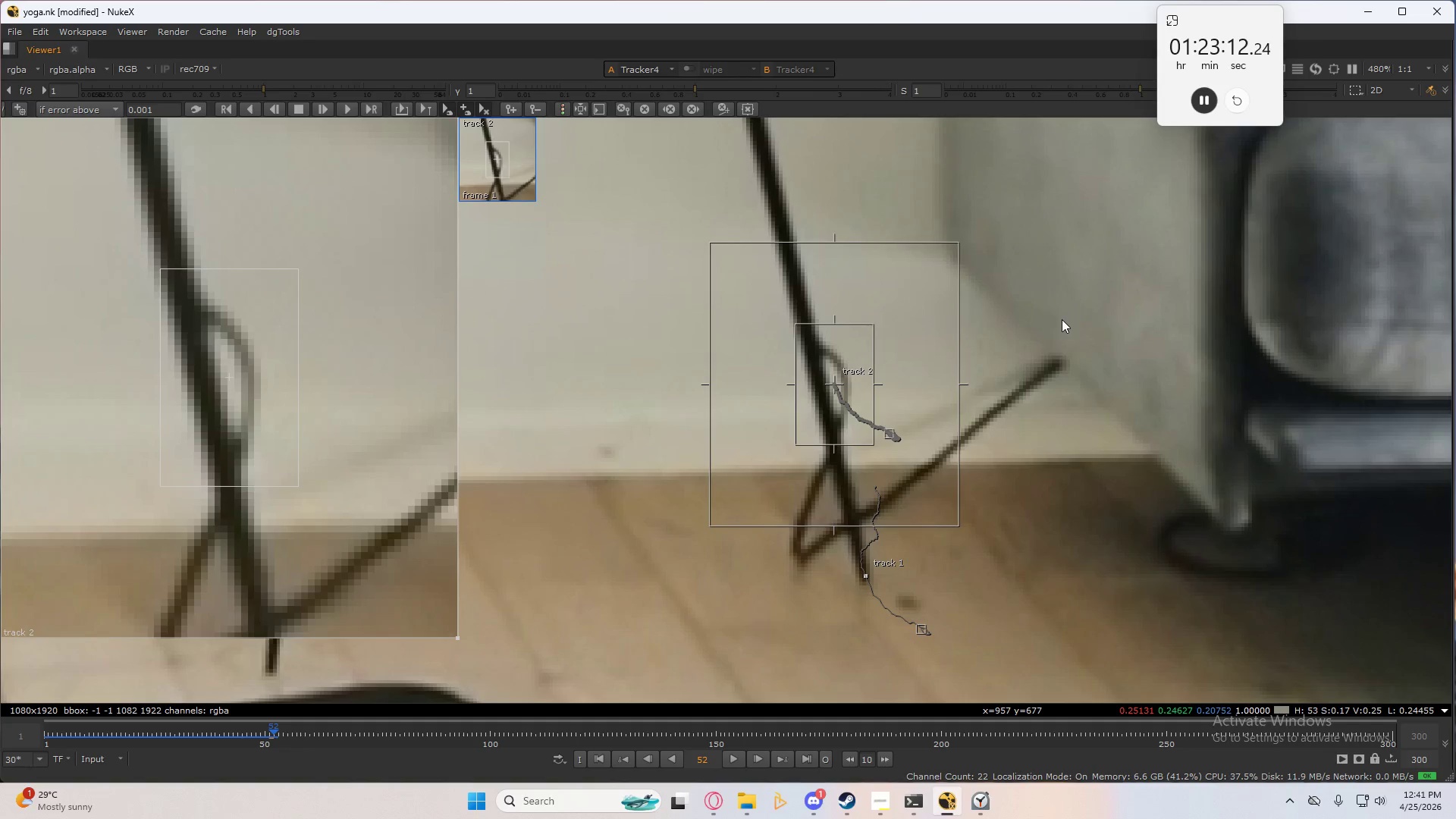 
type(ccc)
 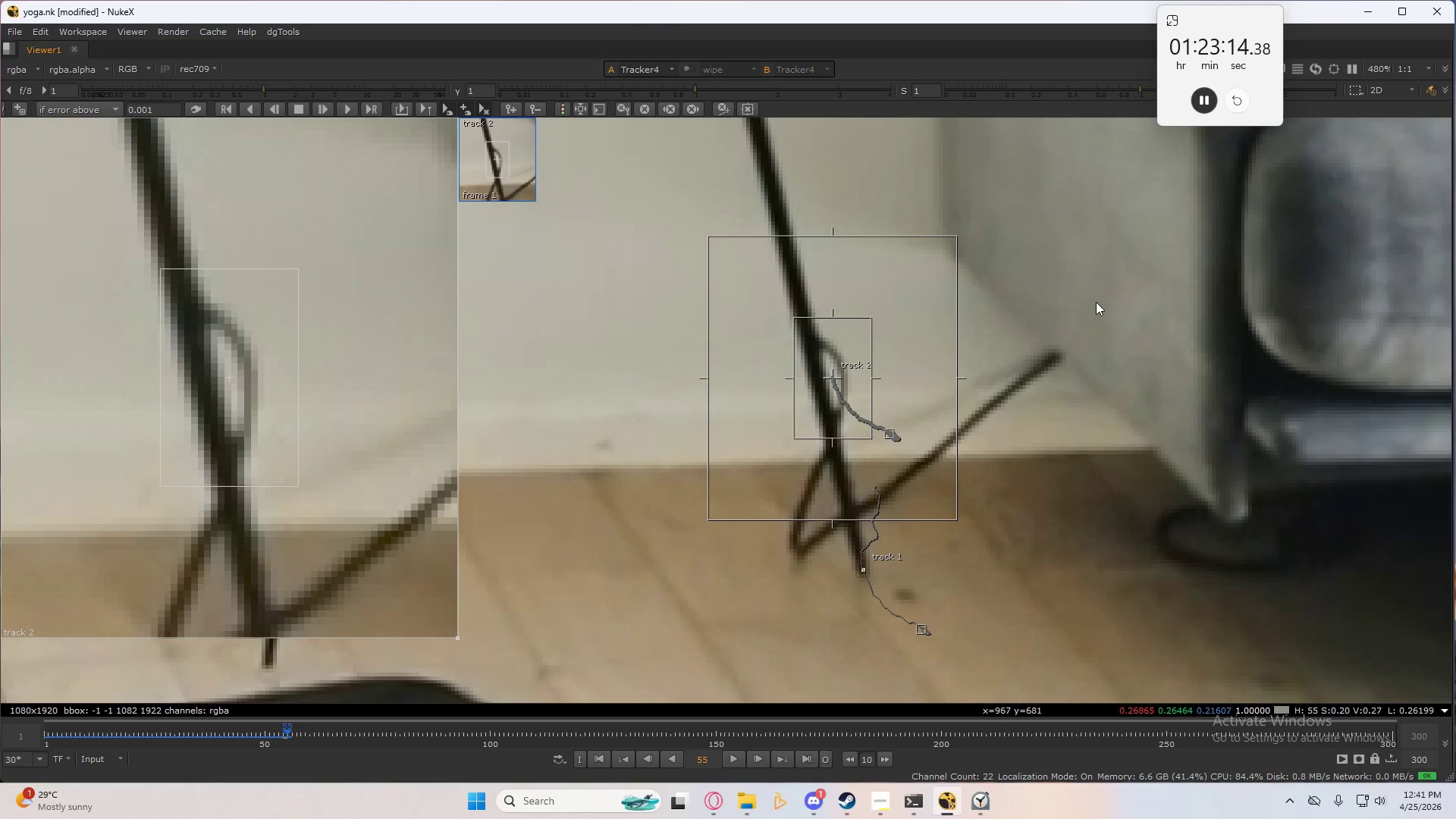 
type(ccc)
 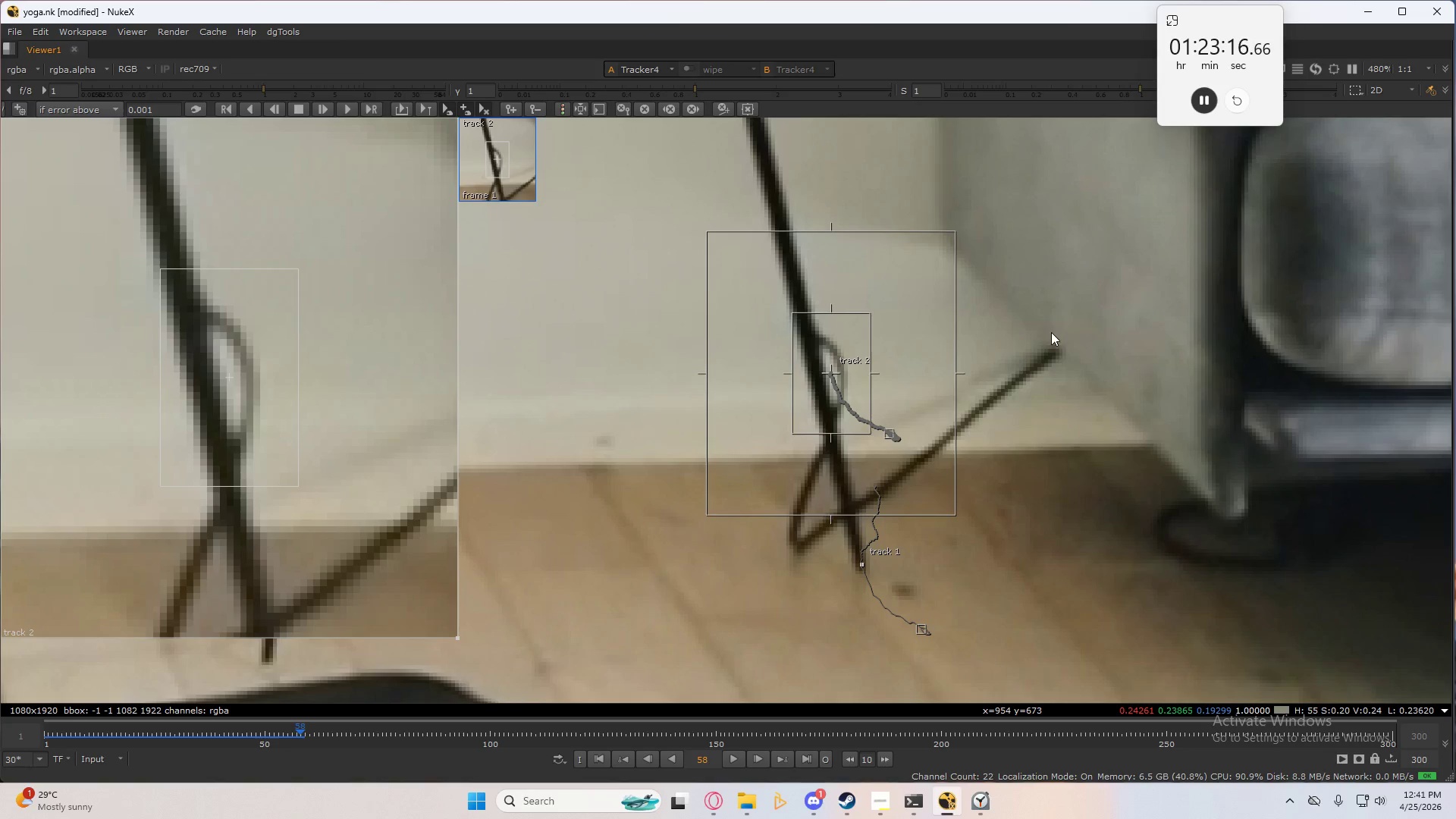 
type(ccccccccccc)
 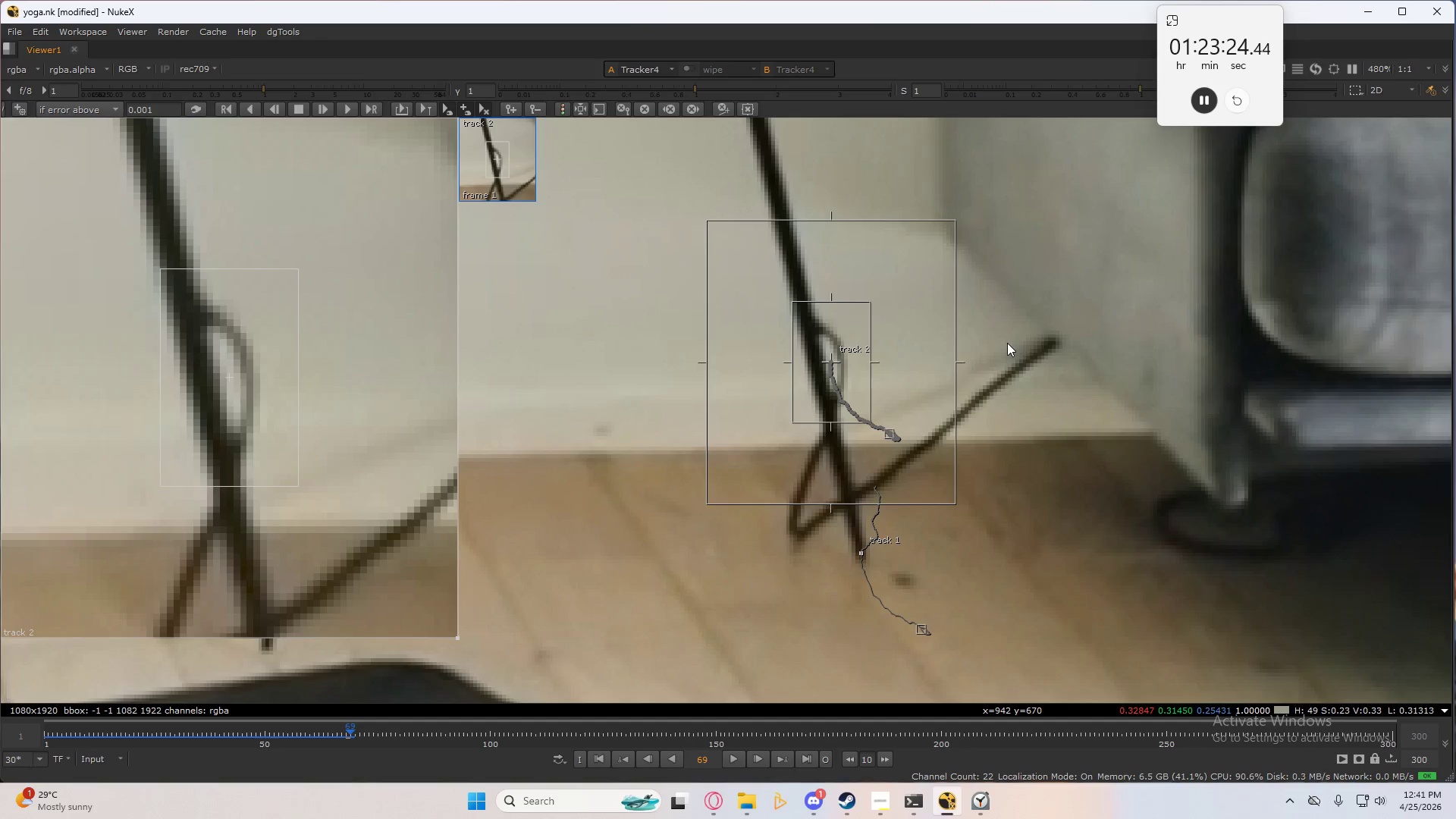 
key(C)
 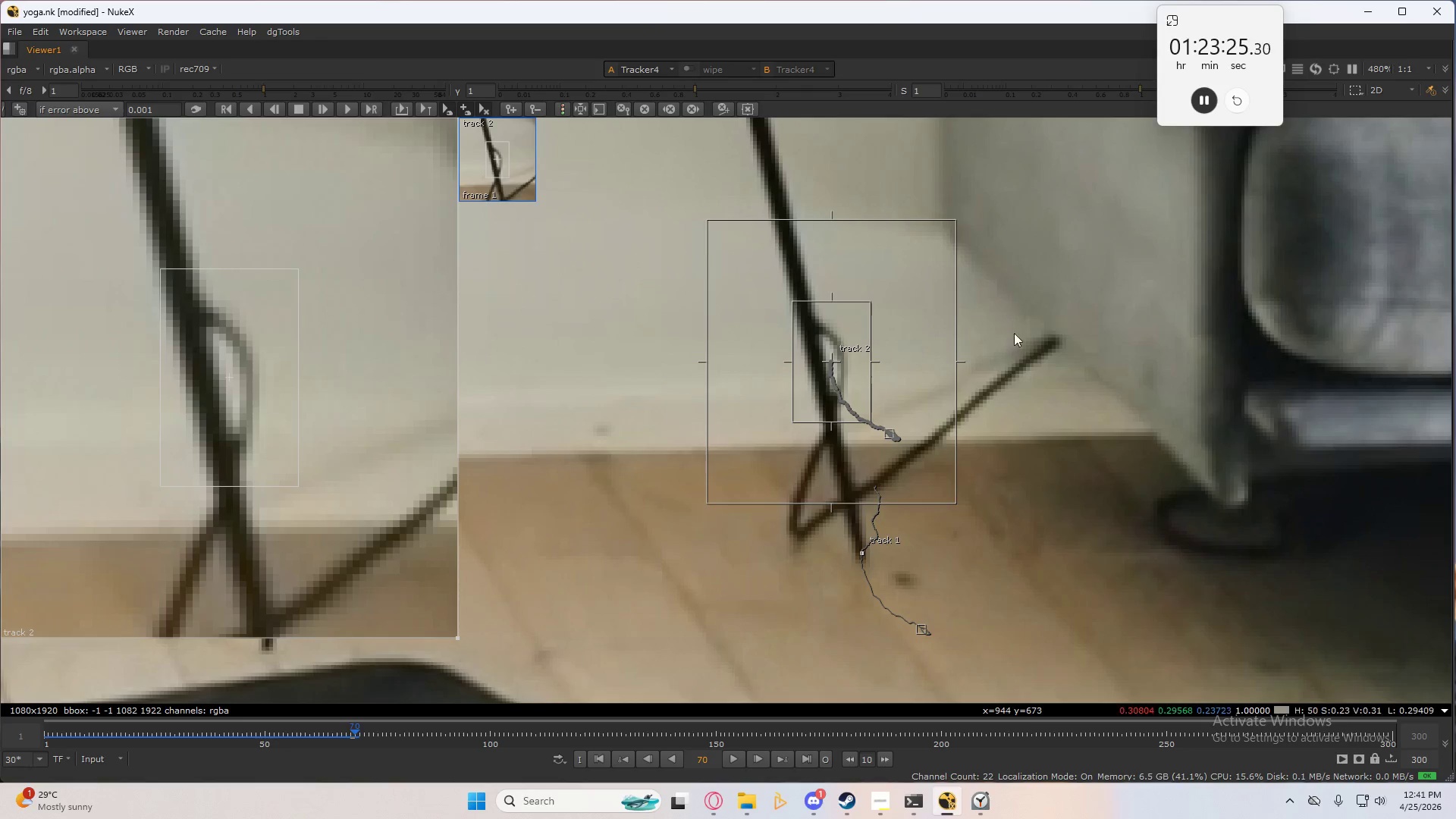 
type(cccccccc)
 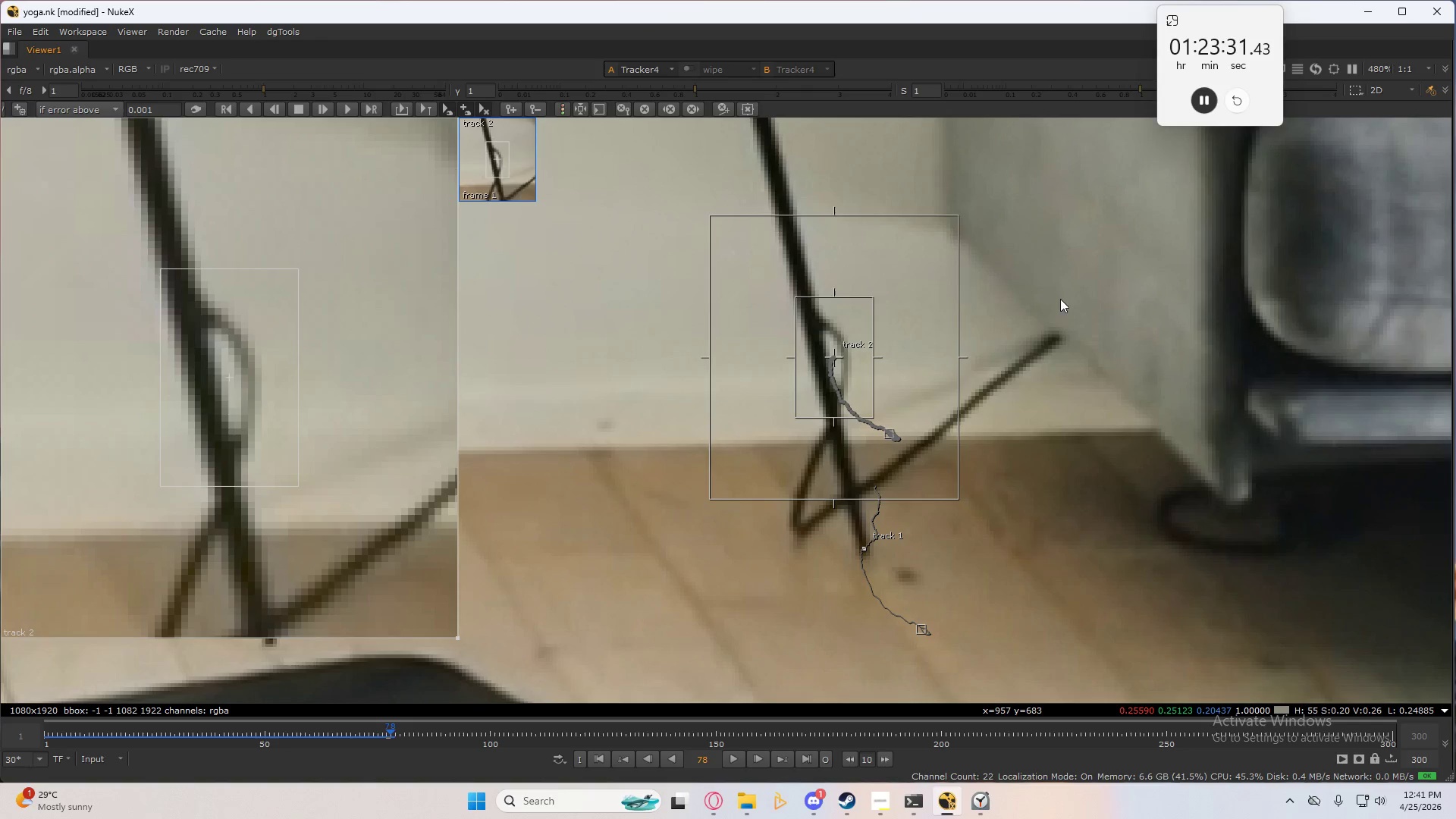 
type(cccccc)
 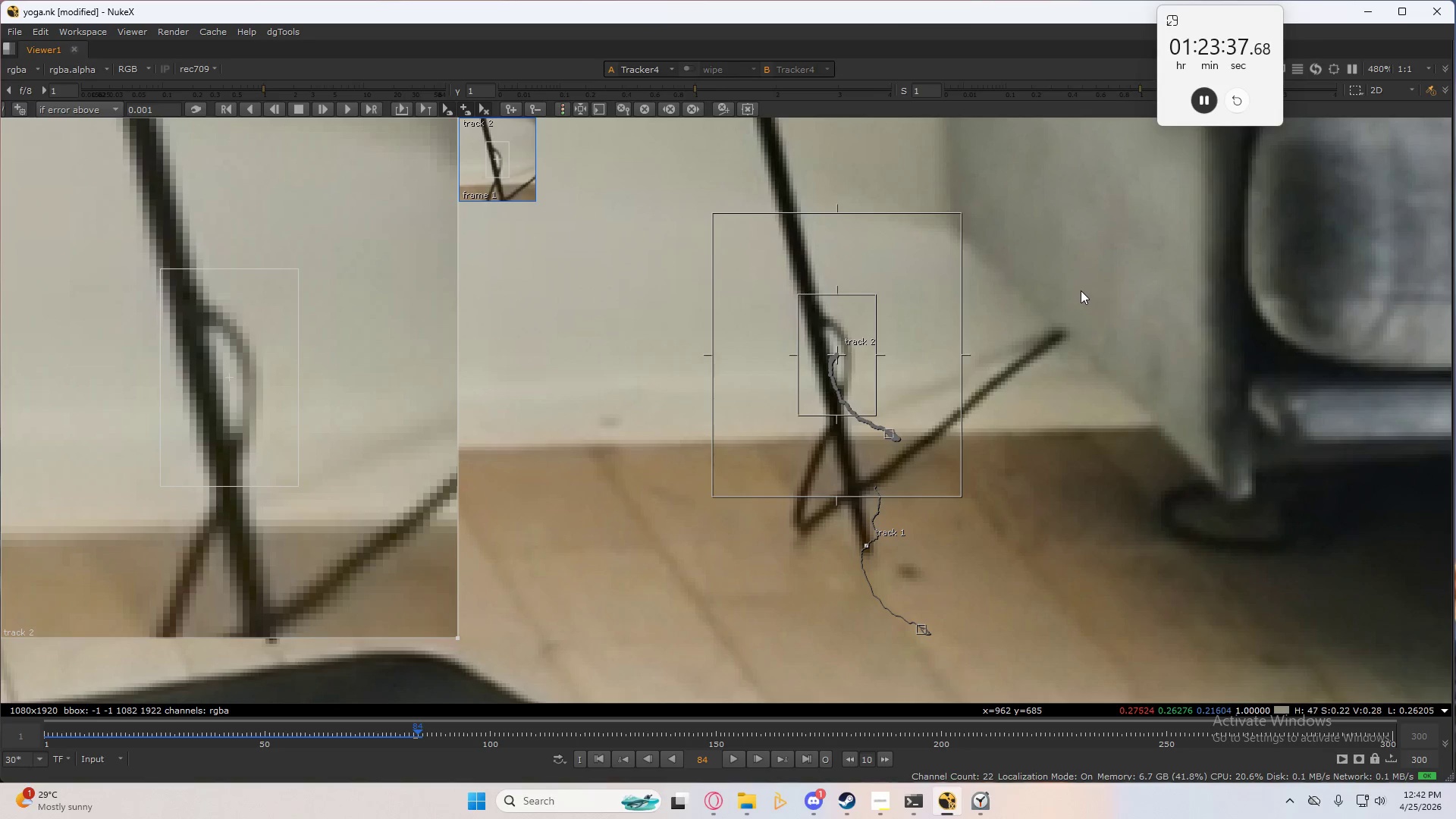 
type(cc)
 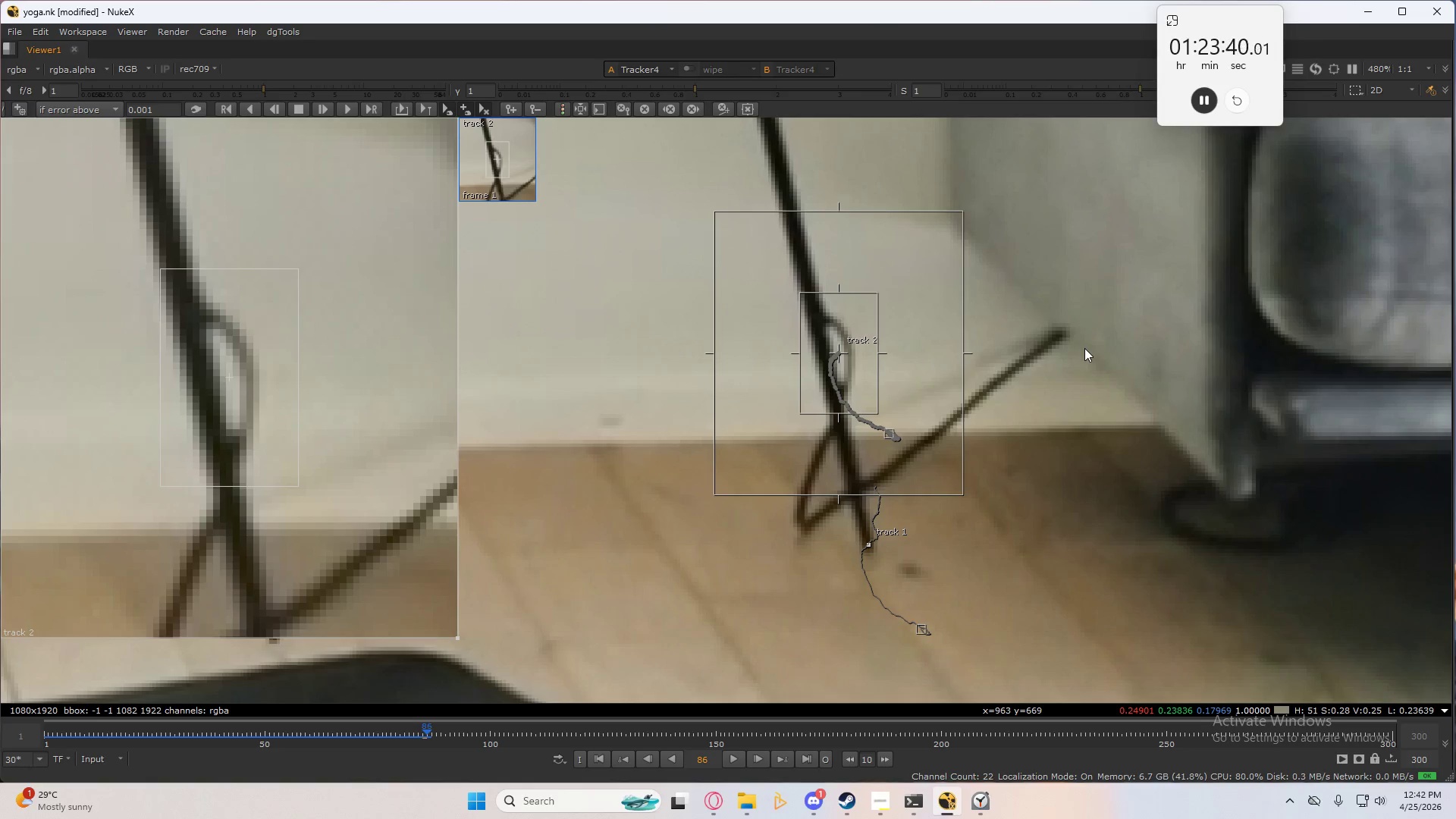 
type(cccccc)
 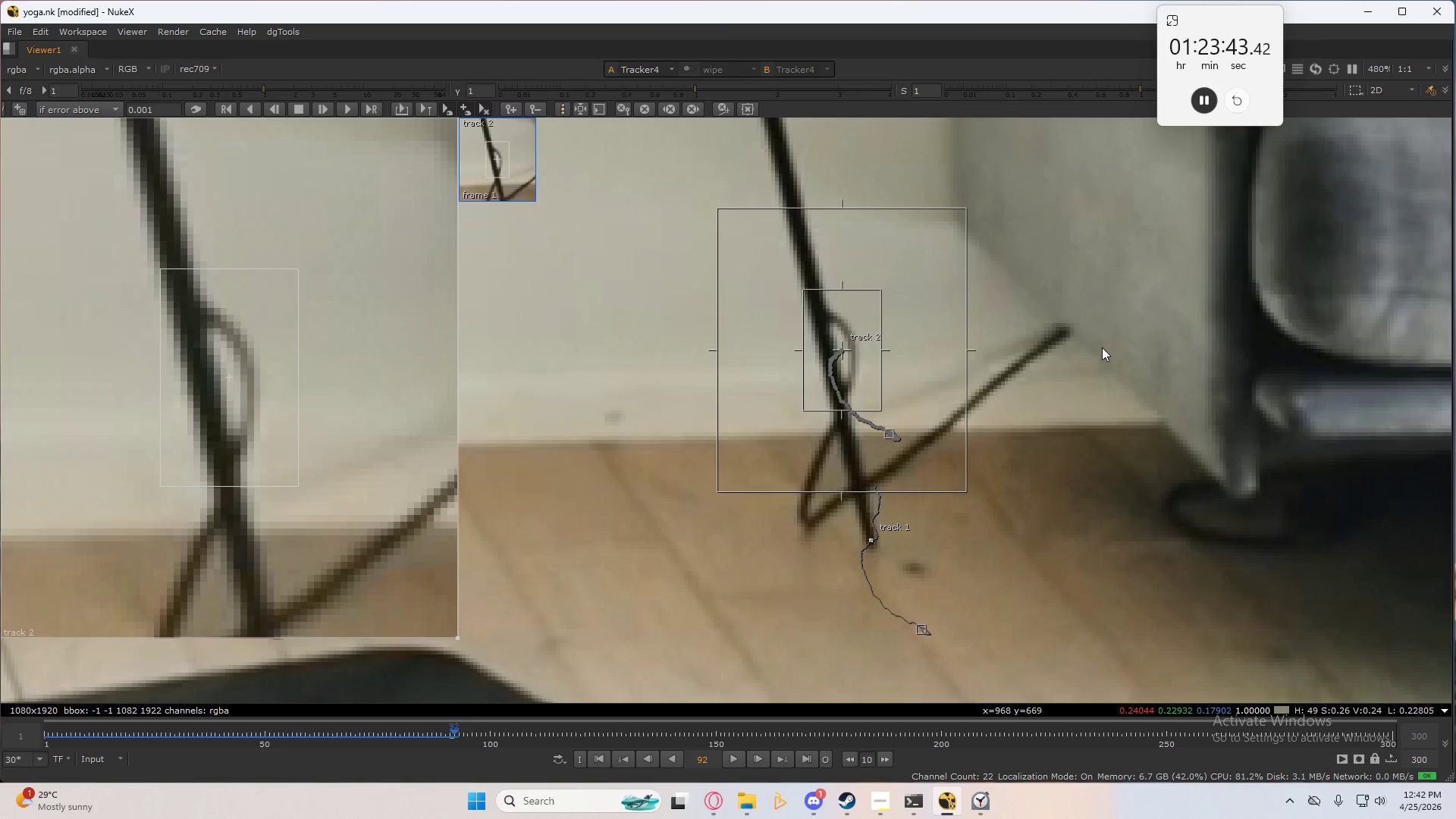 
type(ccccccccccccccccccccccccccc)
 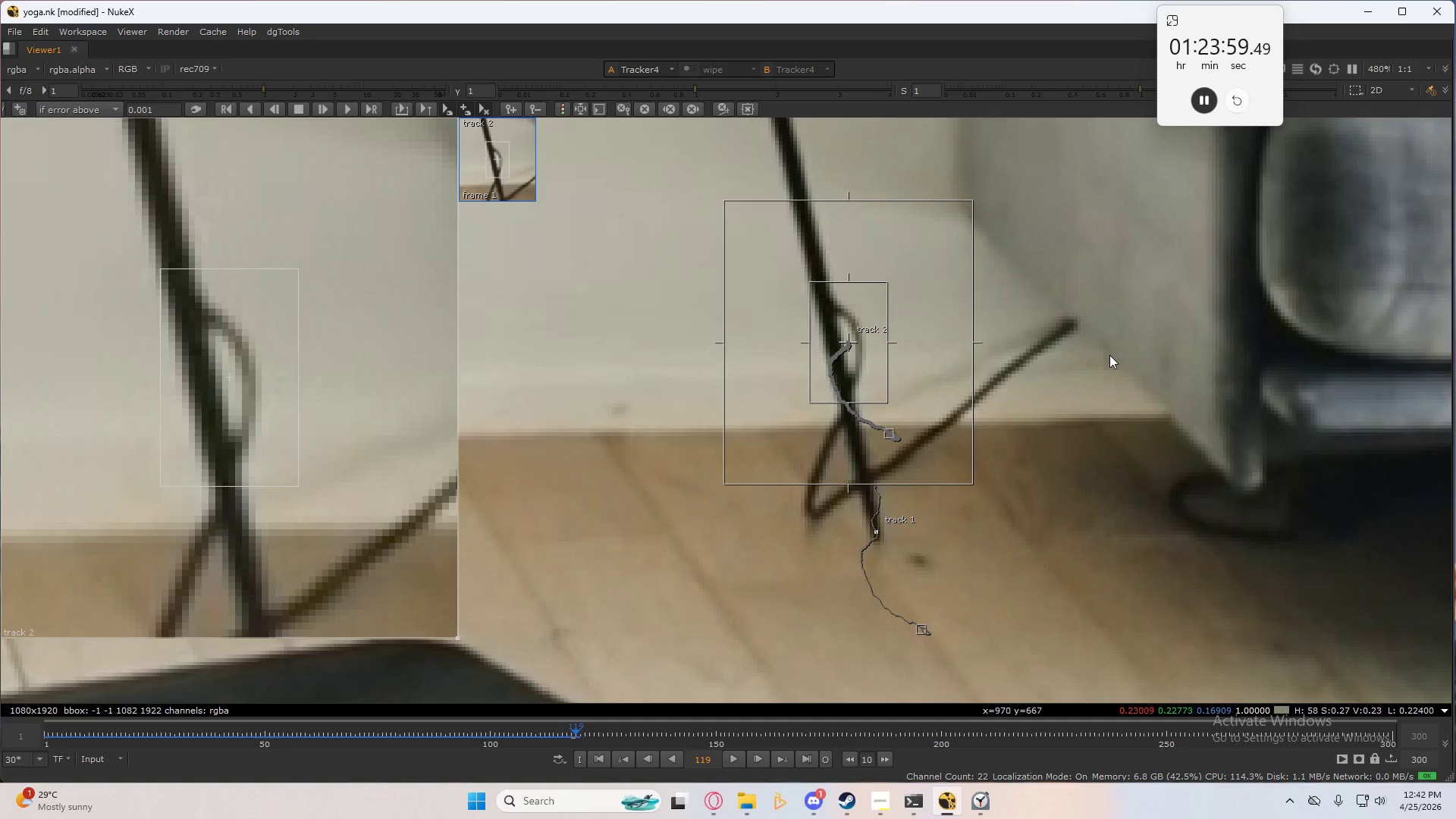 
type(ccccc)
 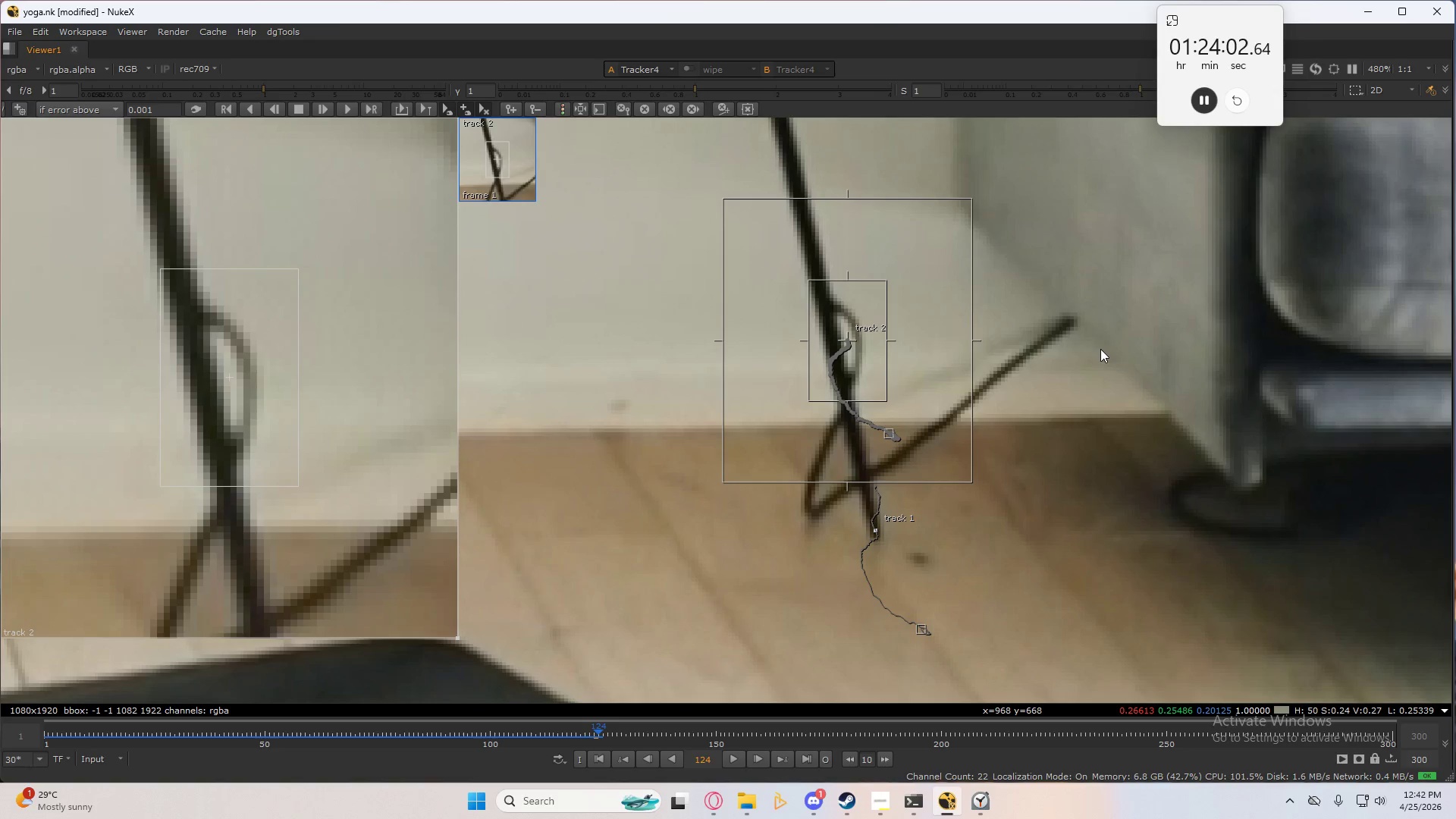 
type(cccc)
 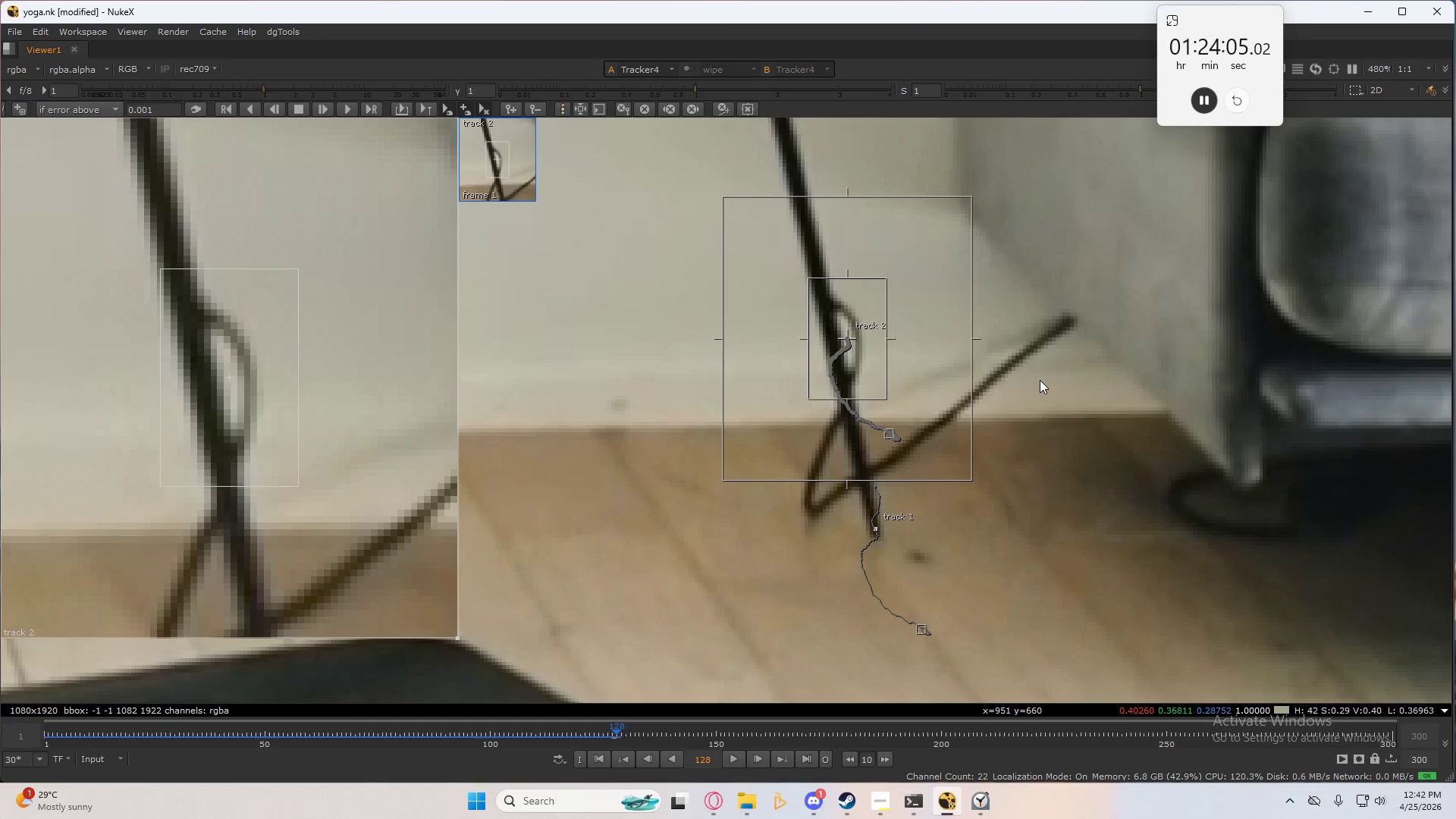 
type(cccccccccccccccccccccccccc)
 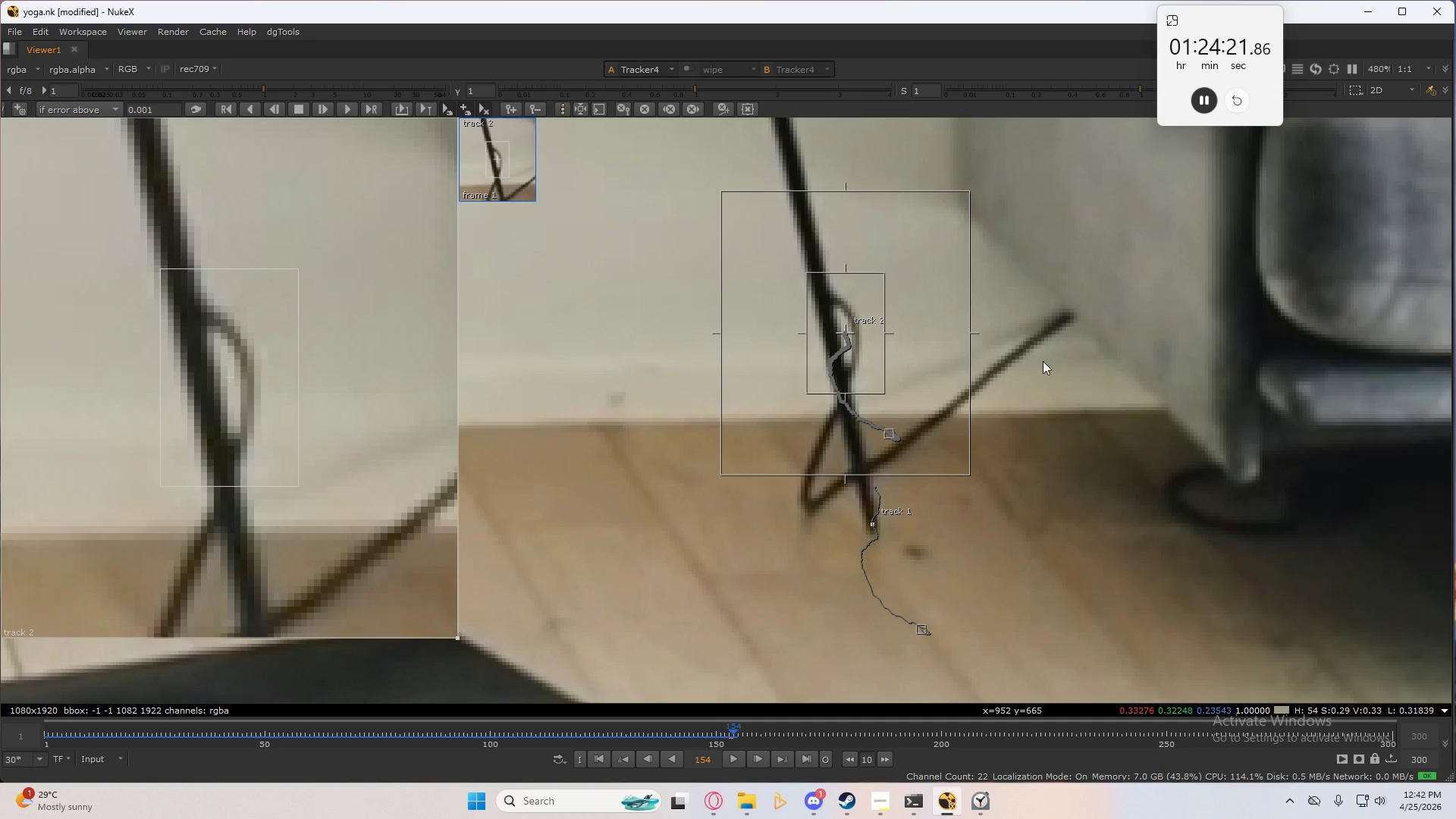 
type(cc)
 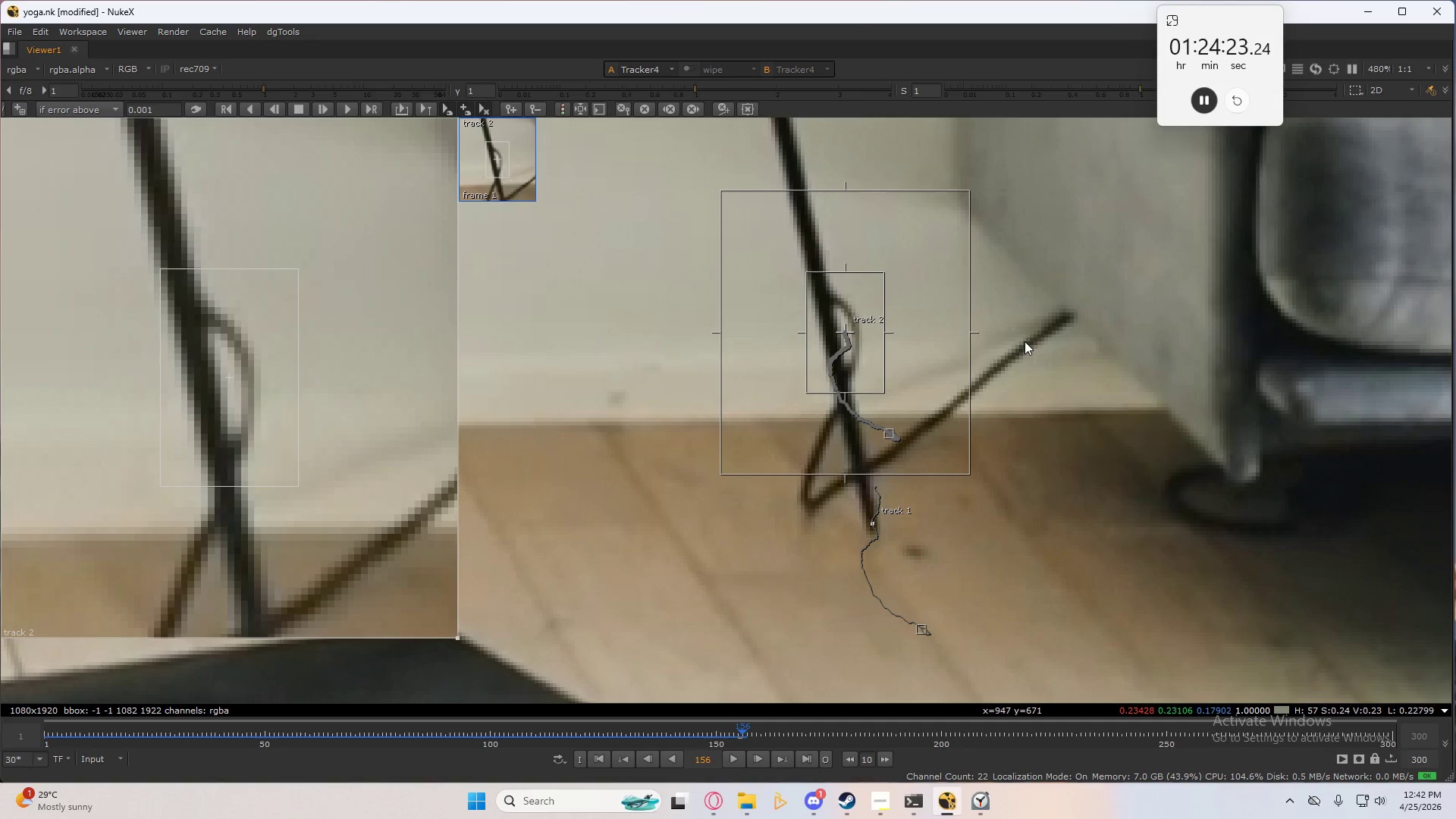 
type(ccccc)
 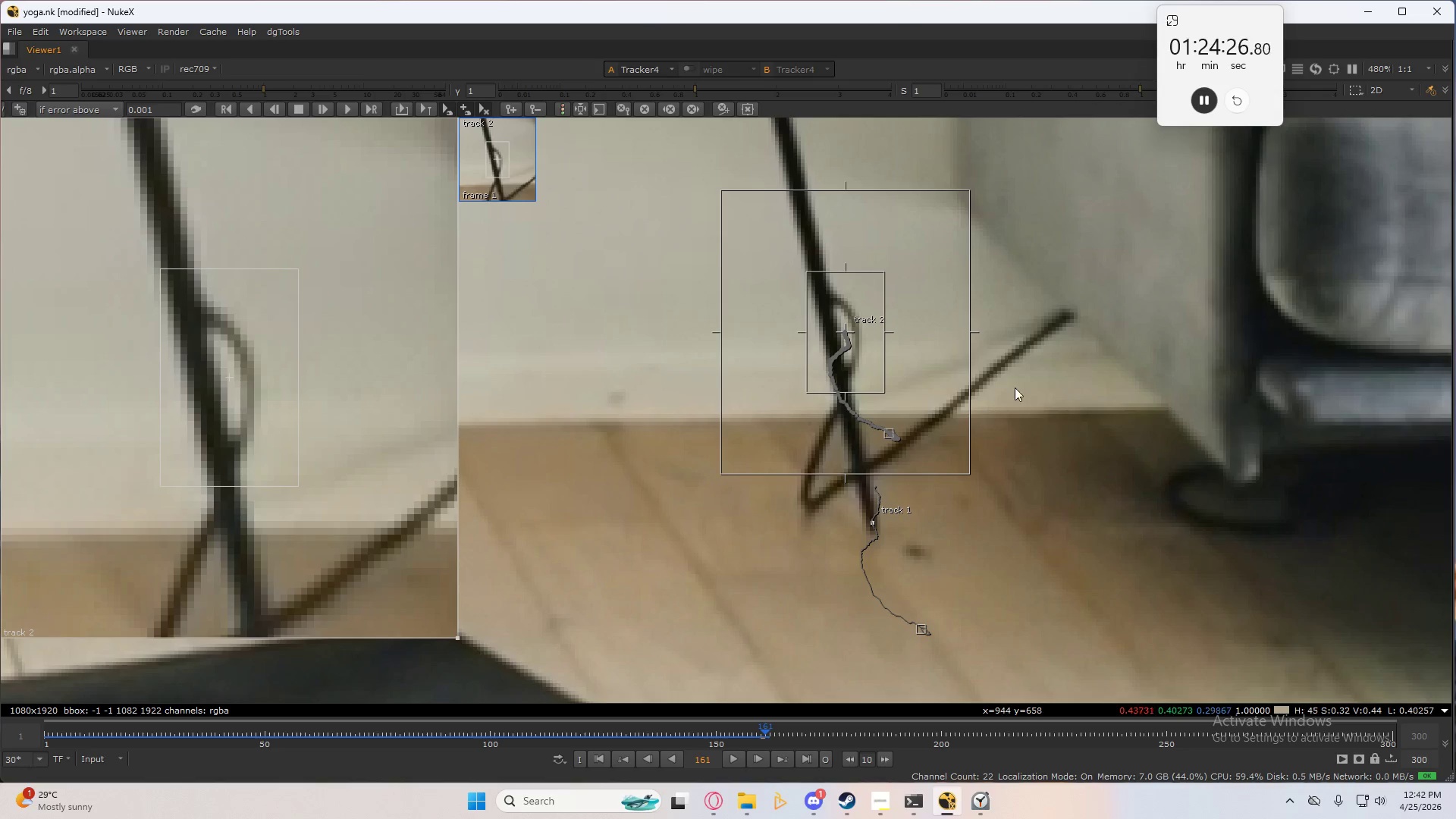 
type(cc)
 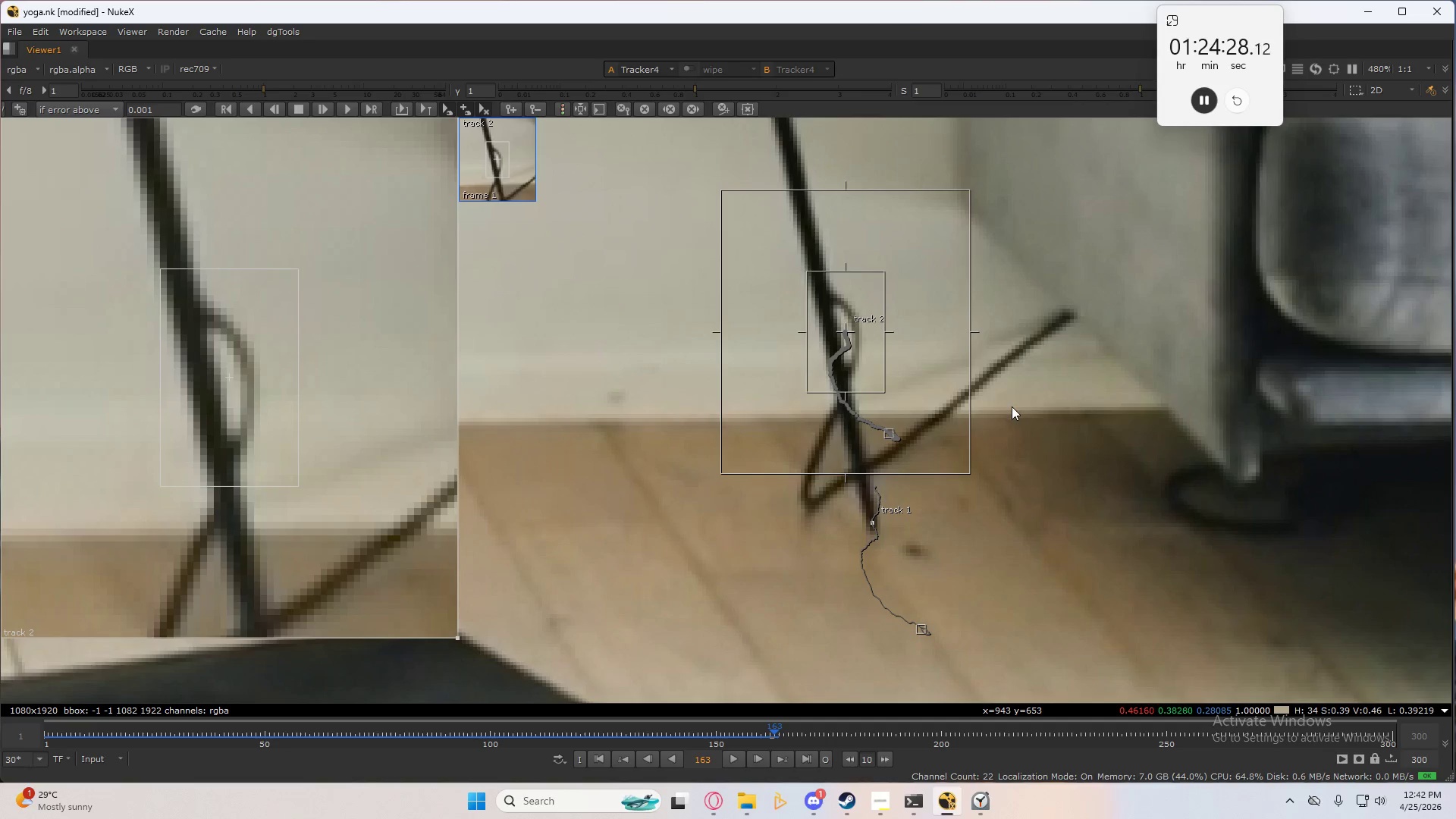 
type(ccccccc)
 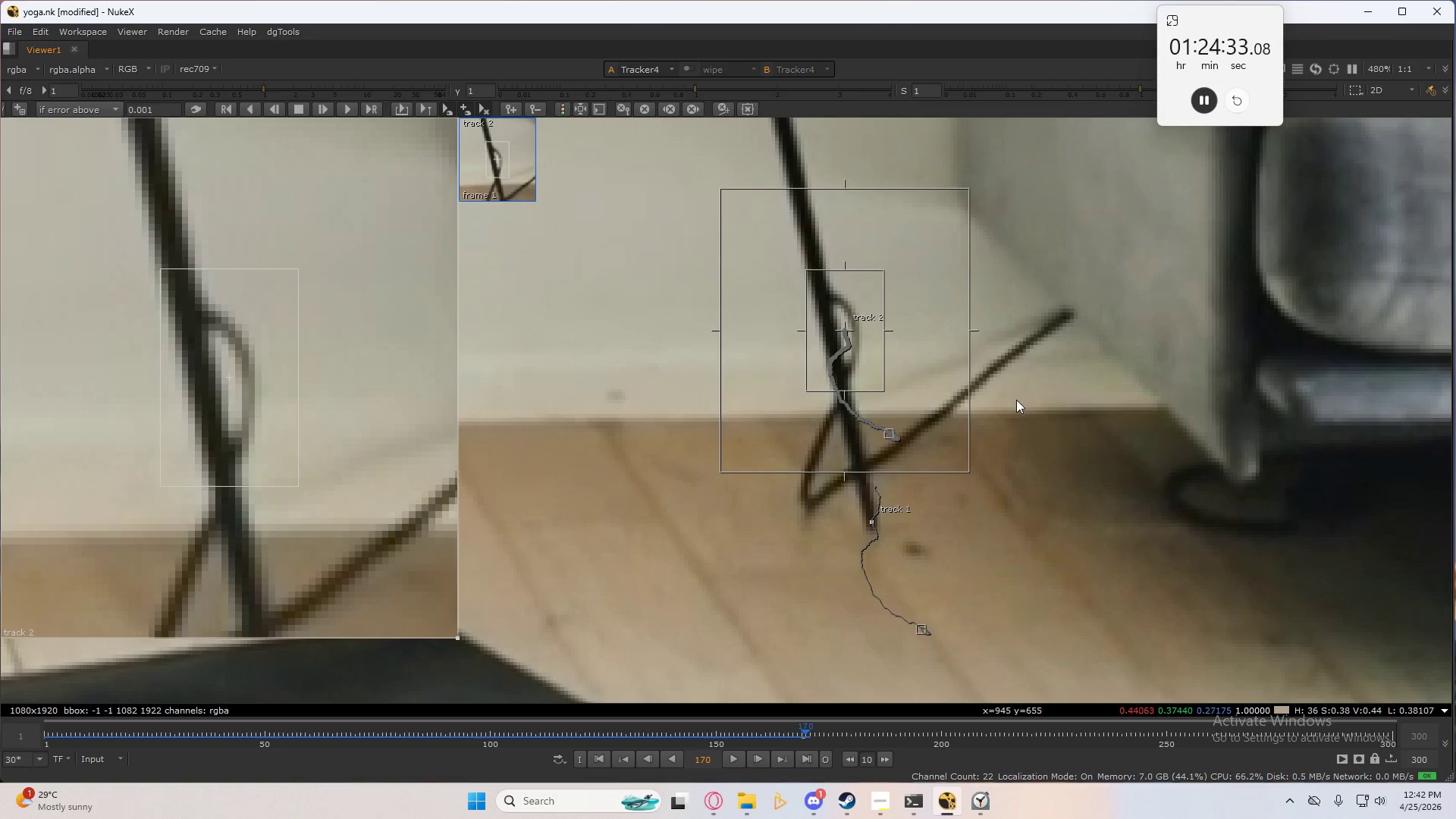 
type(cccccccccc)
 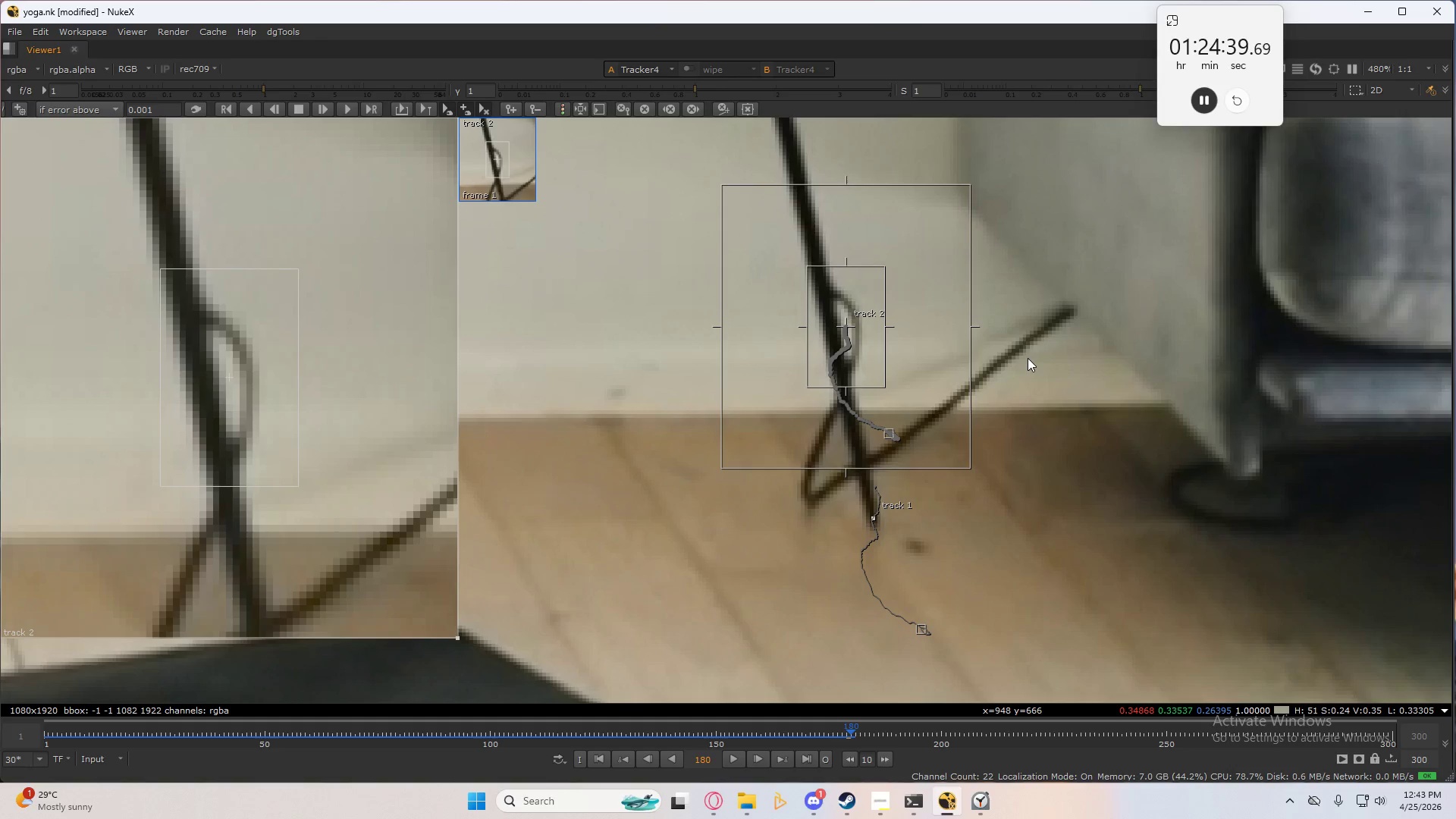 
type(cccccc)
 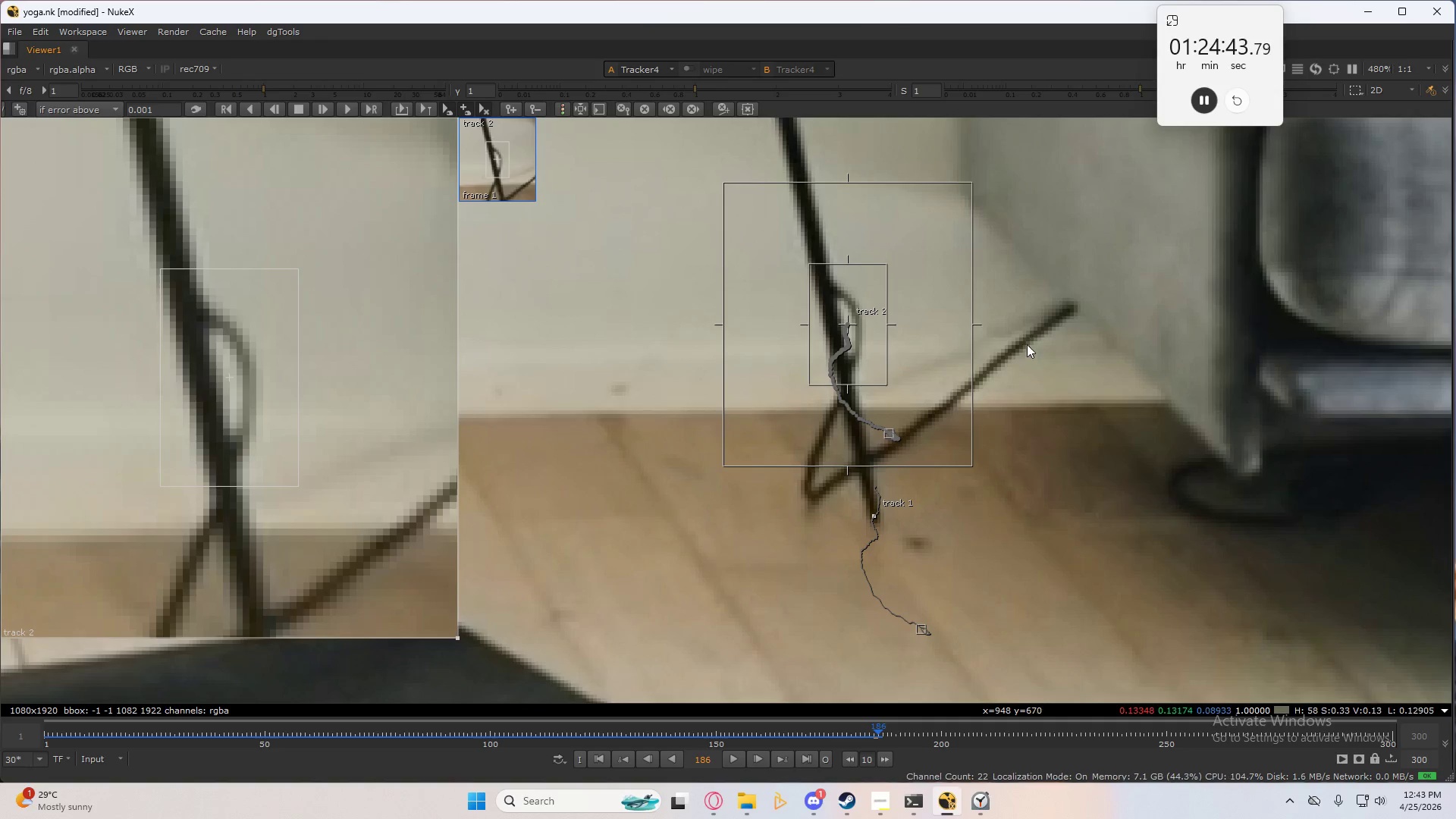 
type(ccccccccccccccccccc)
 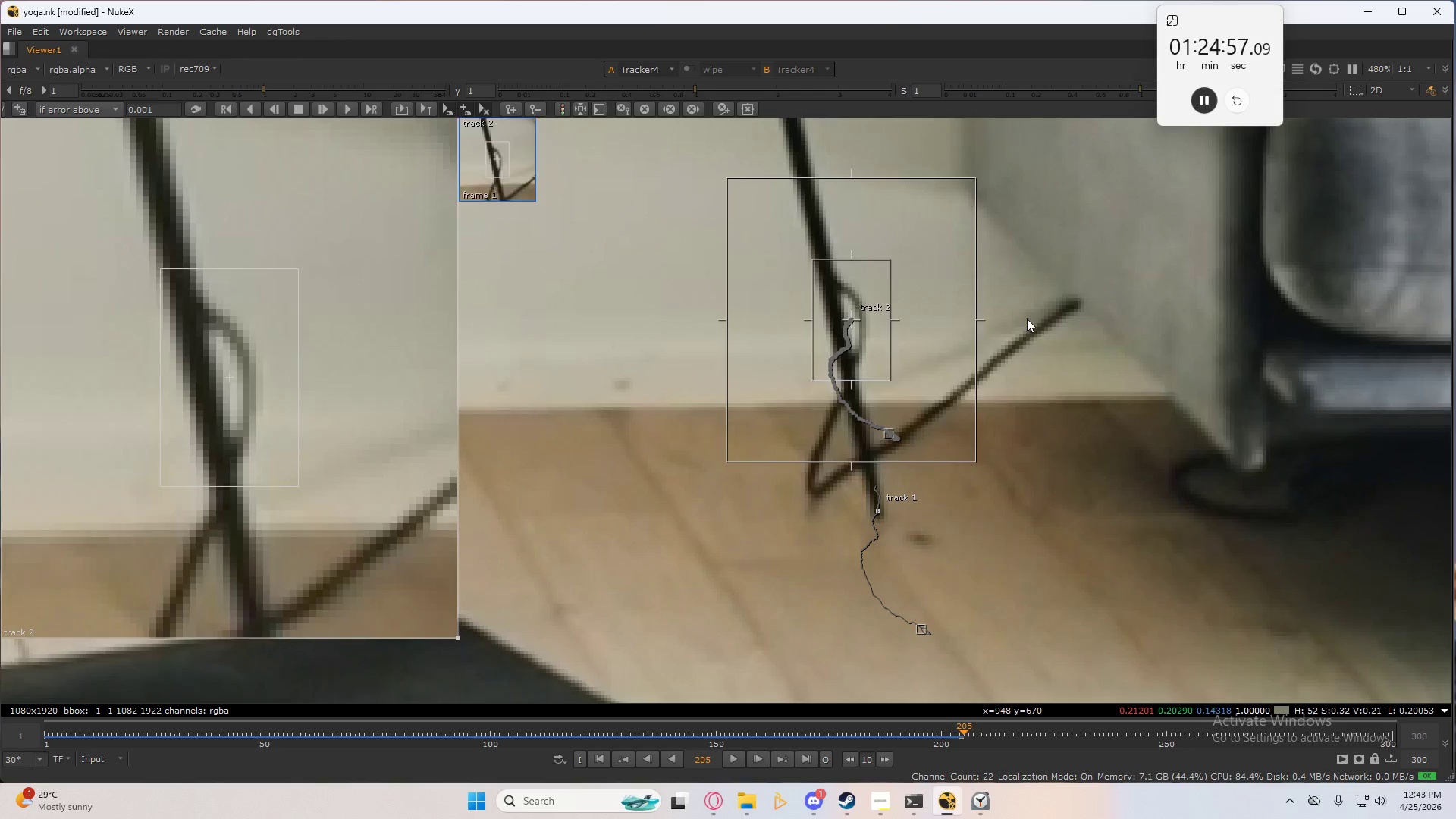 
type(cccccc)
 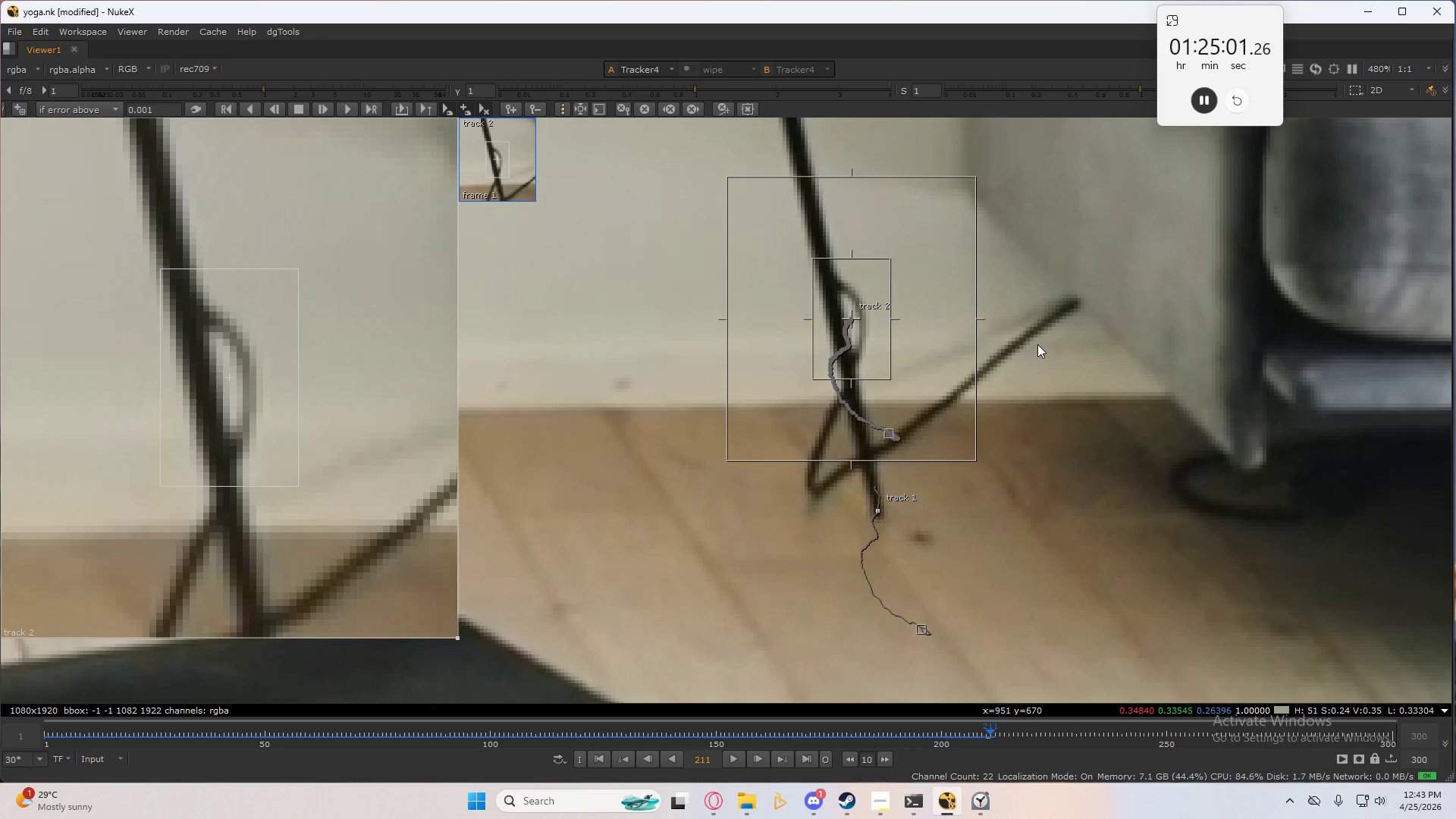 
type(ccccc)
 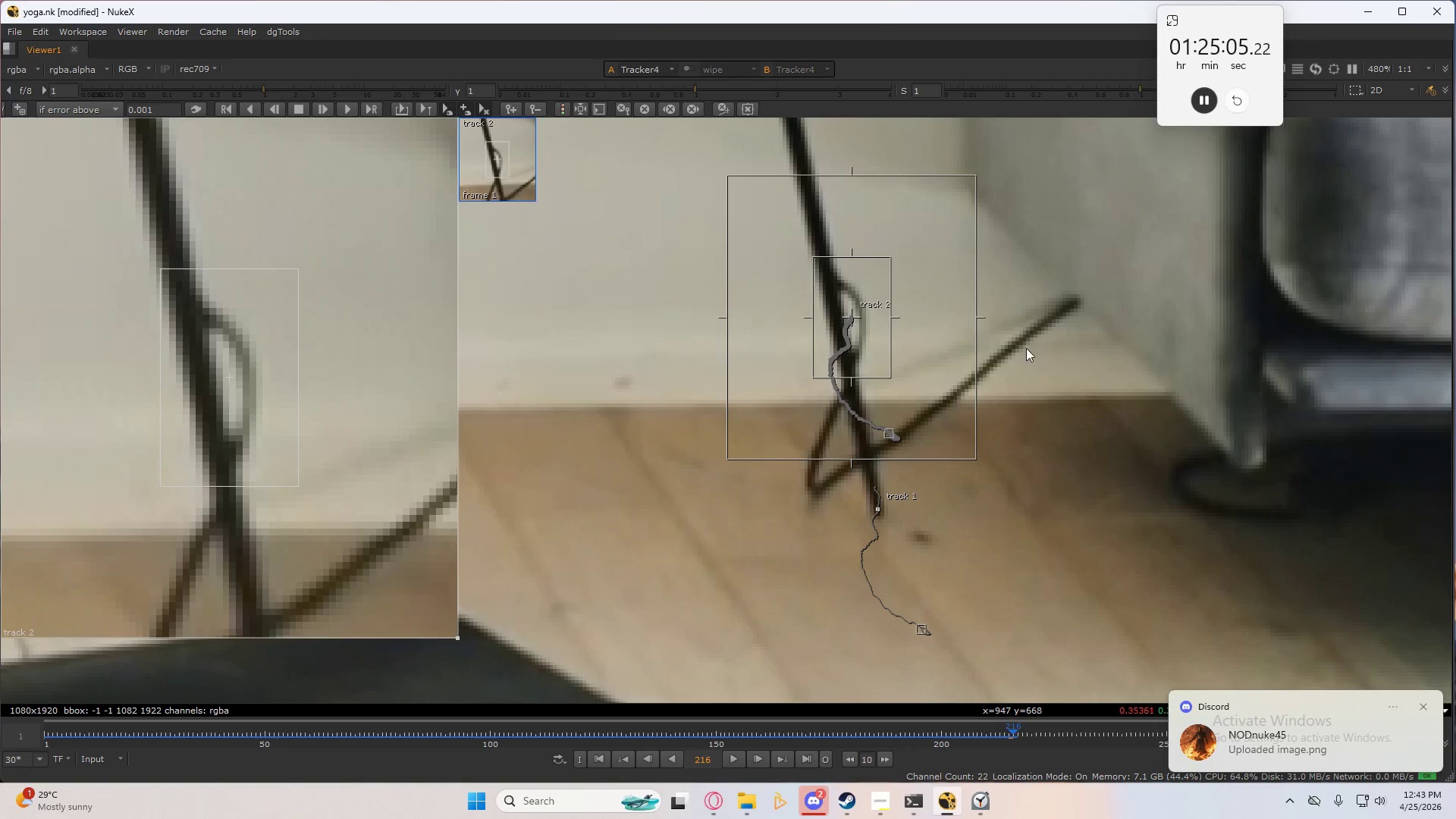 
type(ccccccccccccc)
 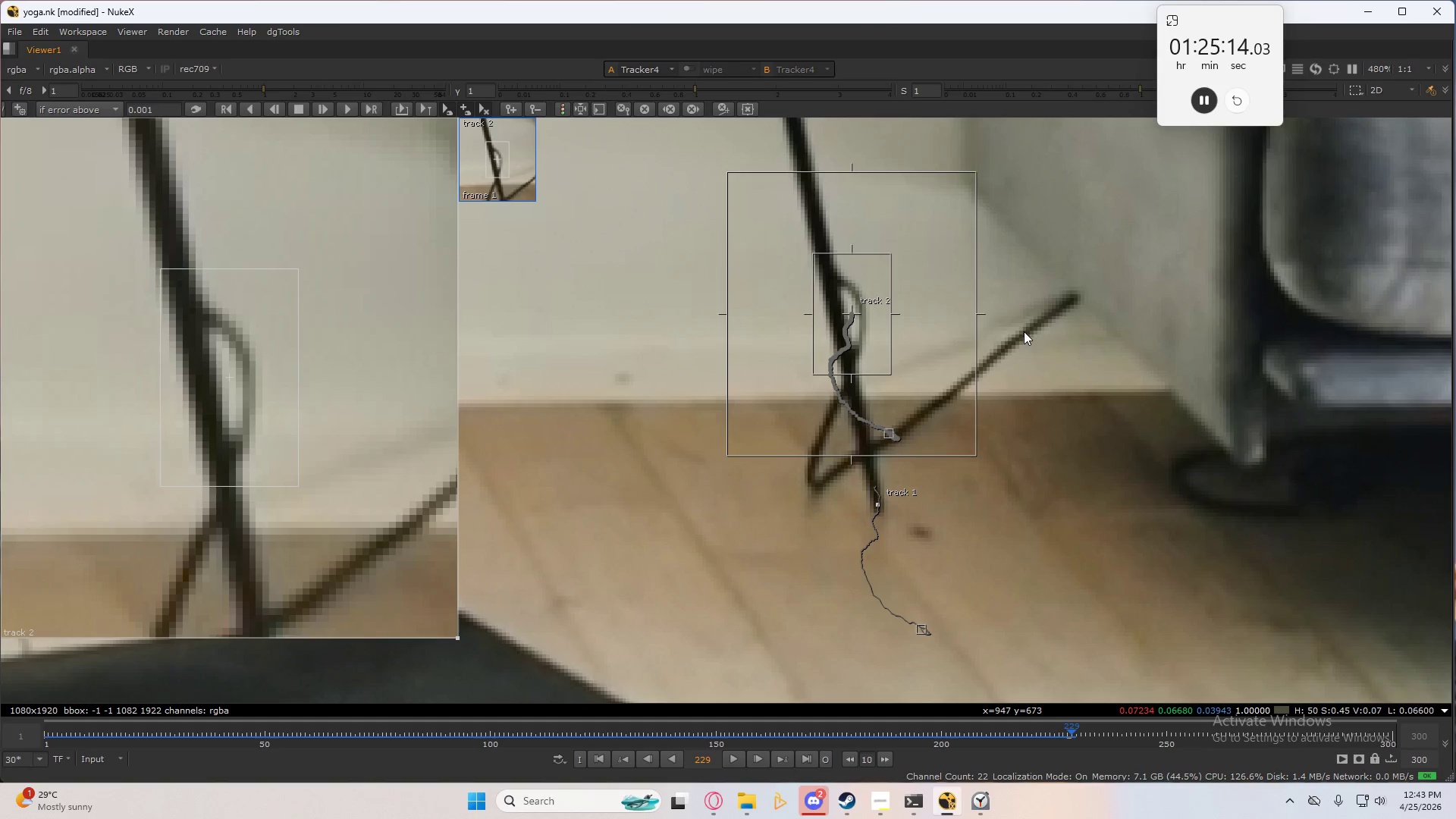 
type(ccccccccccc)
 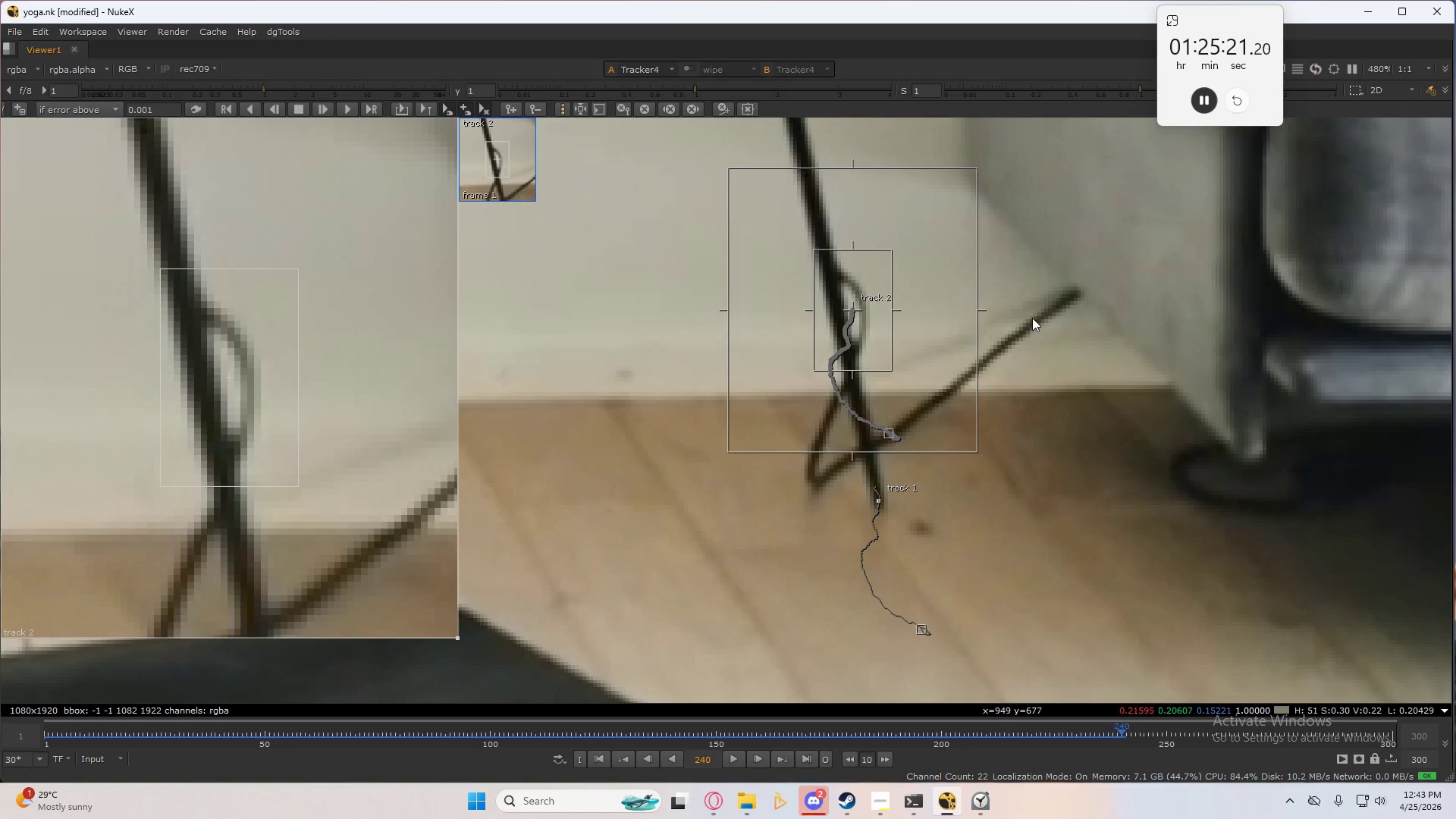 
type(ccccccc)
 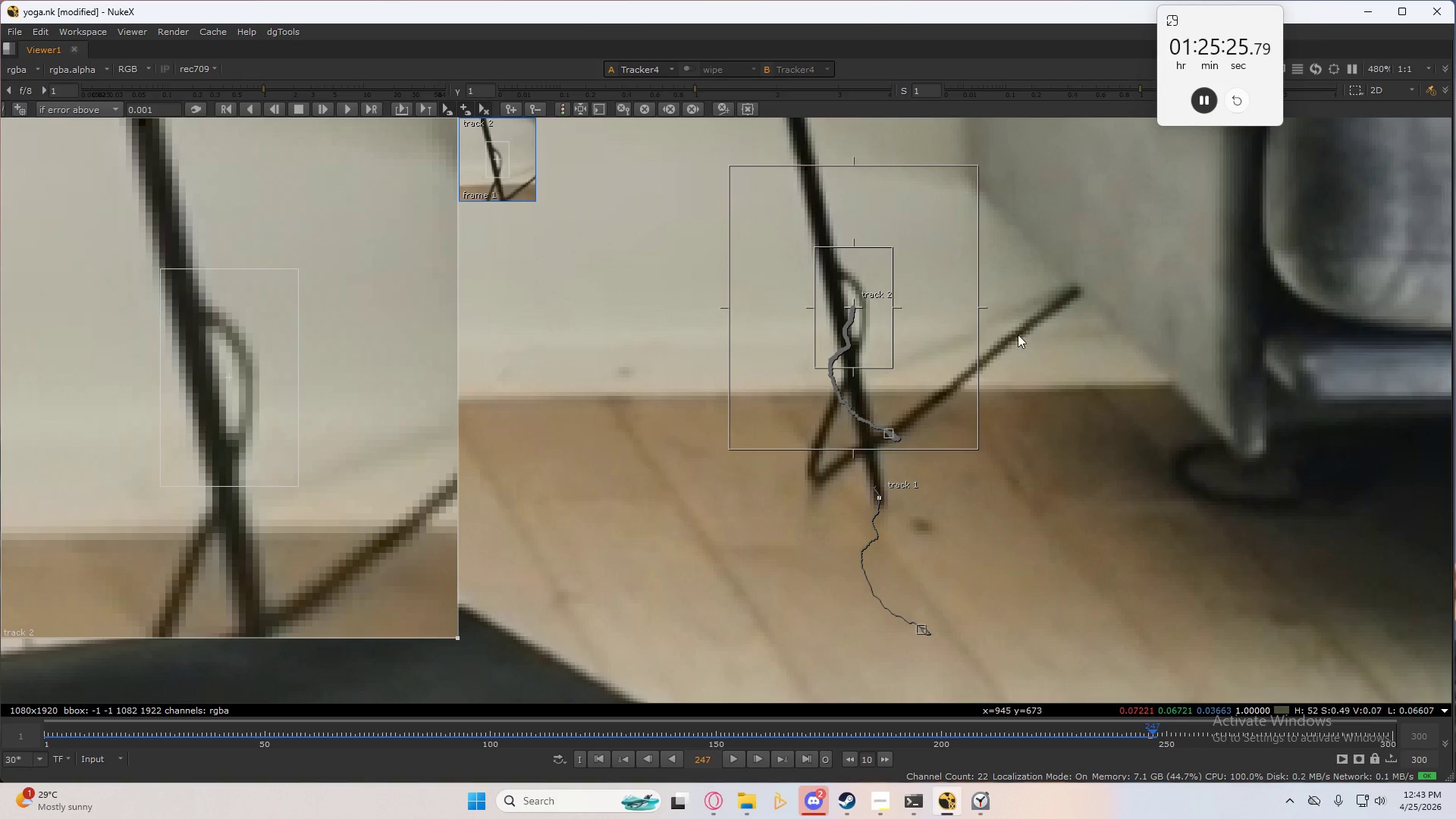 
type(ccccc)
 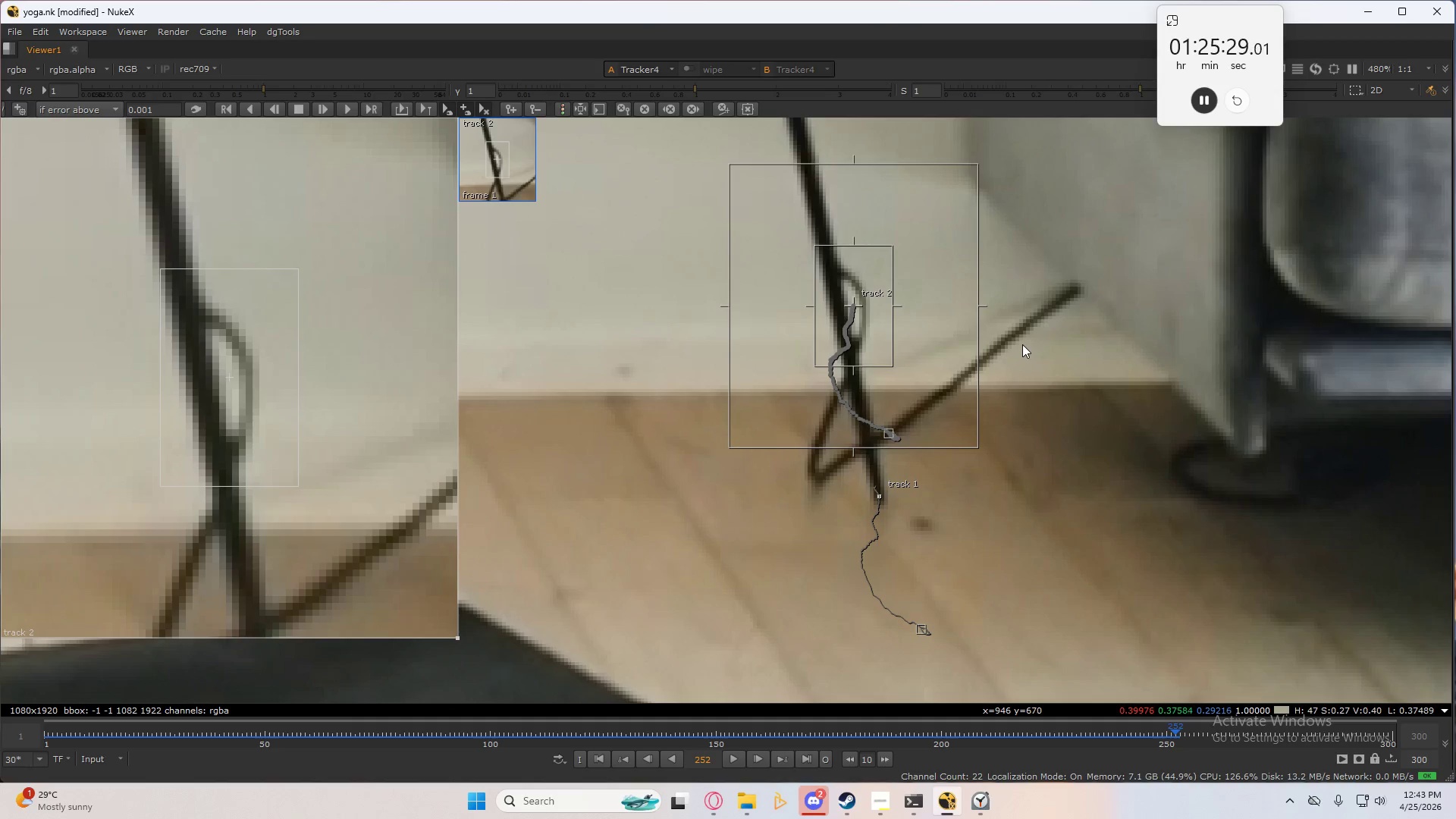 
type(ccccccc)
 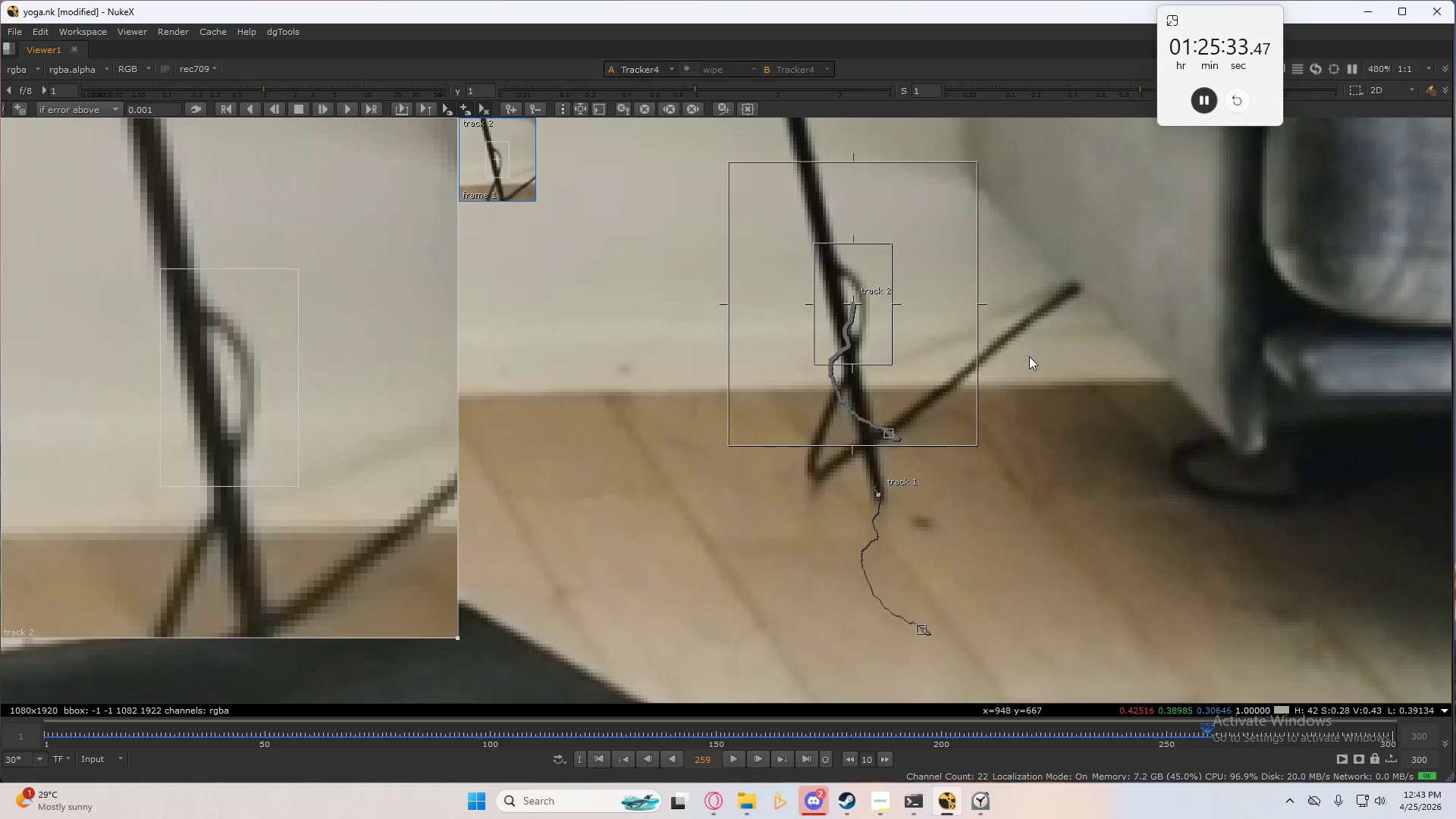 
type(cc)
 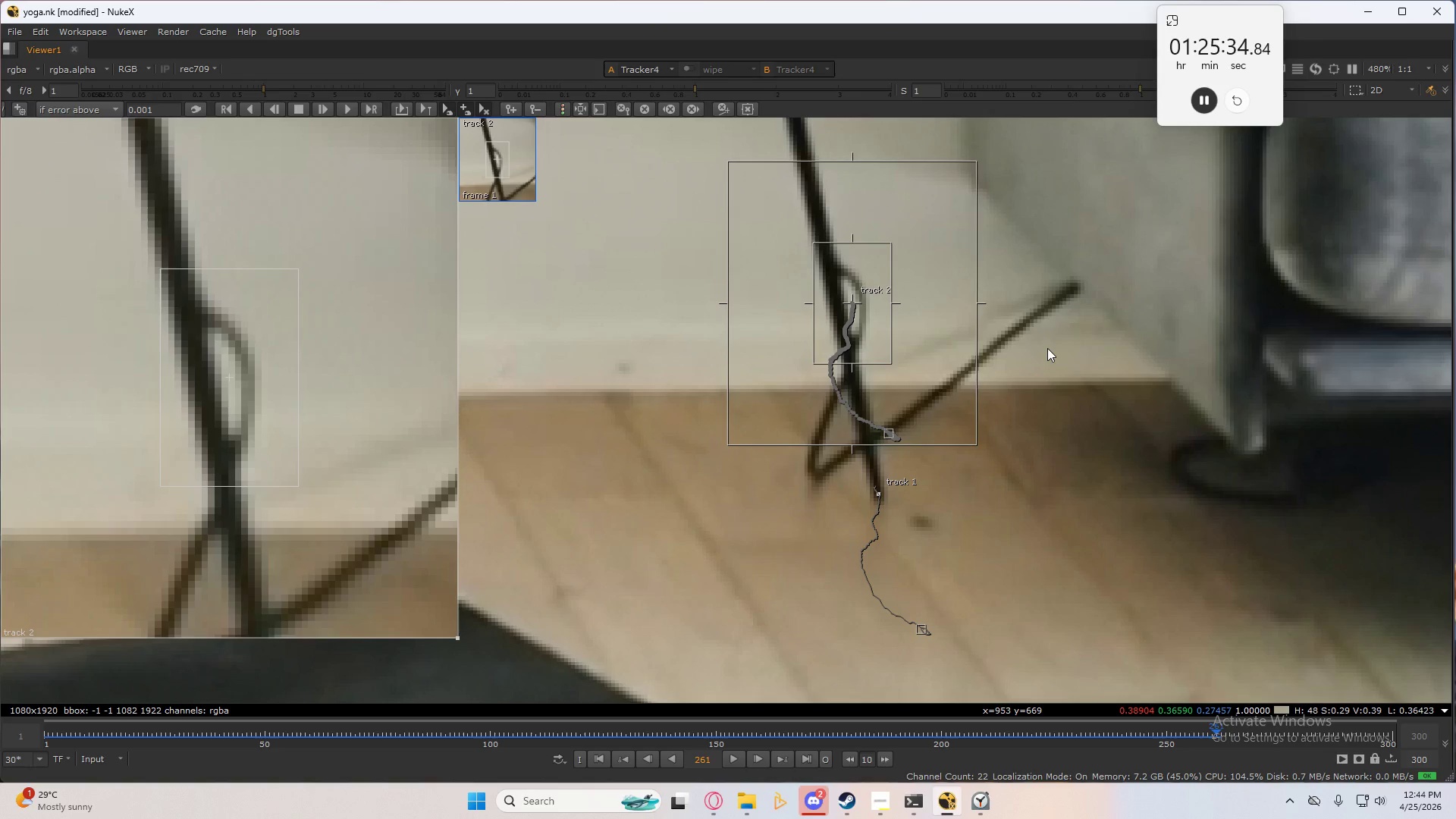 
type(ccccccc)
 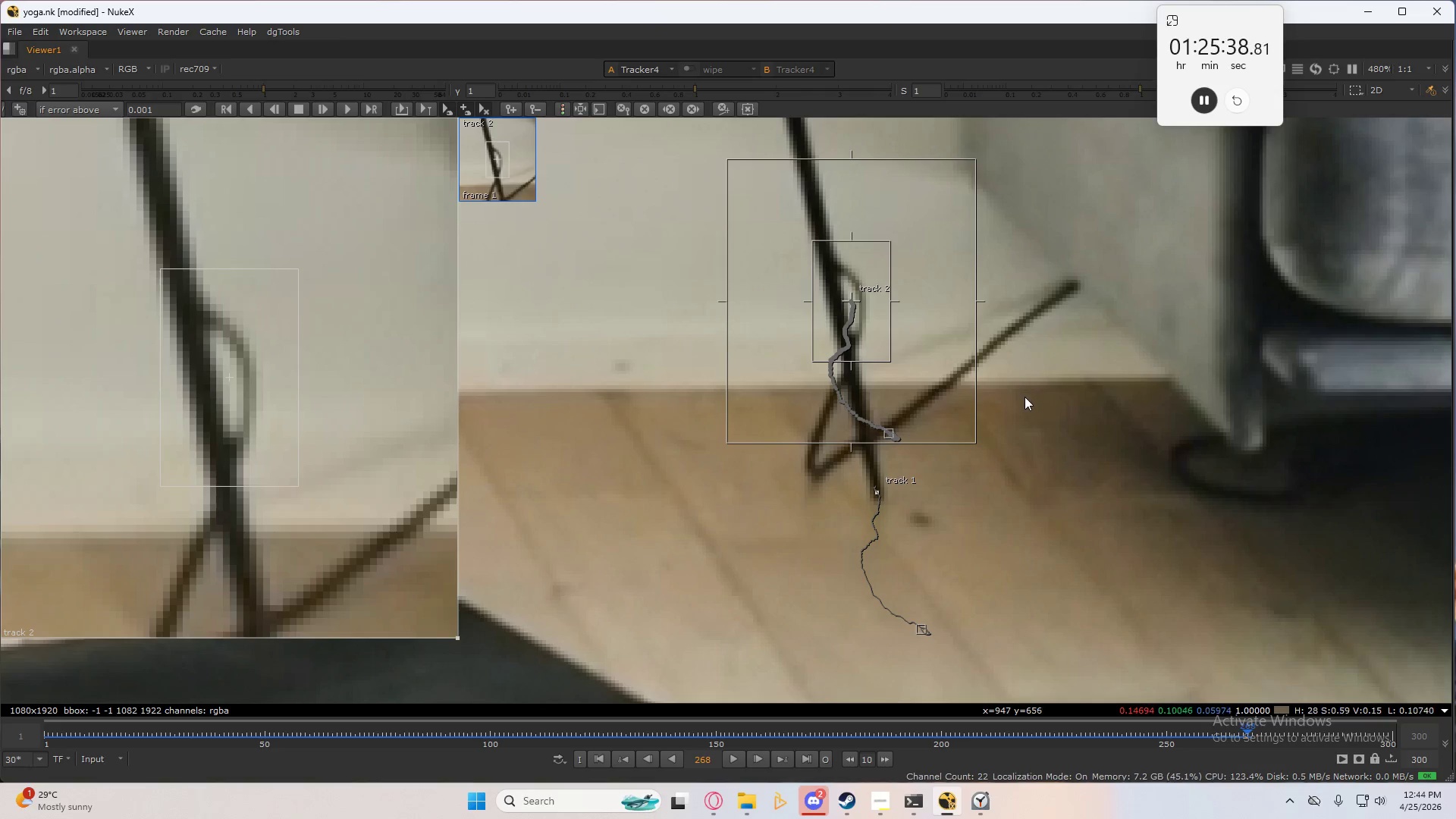 
type(cc)
 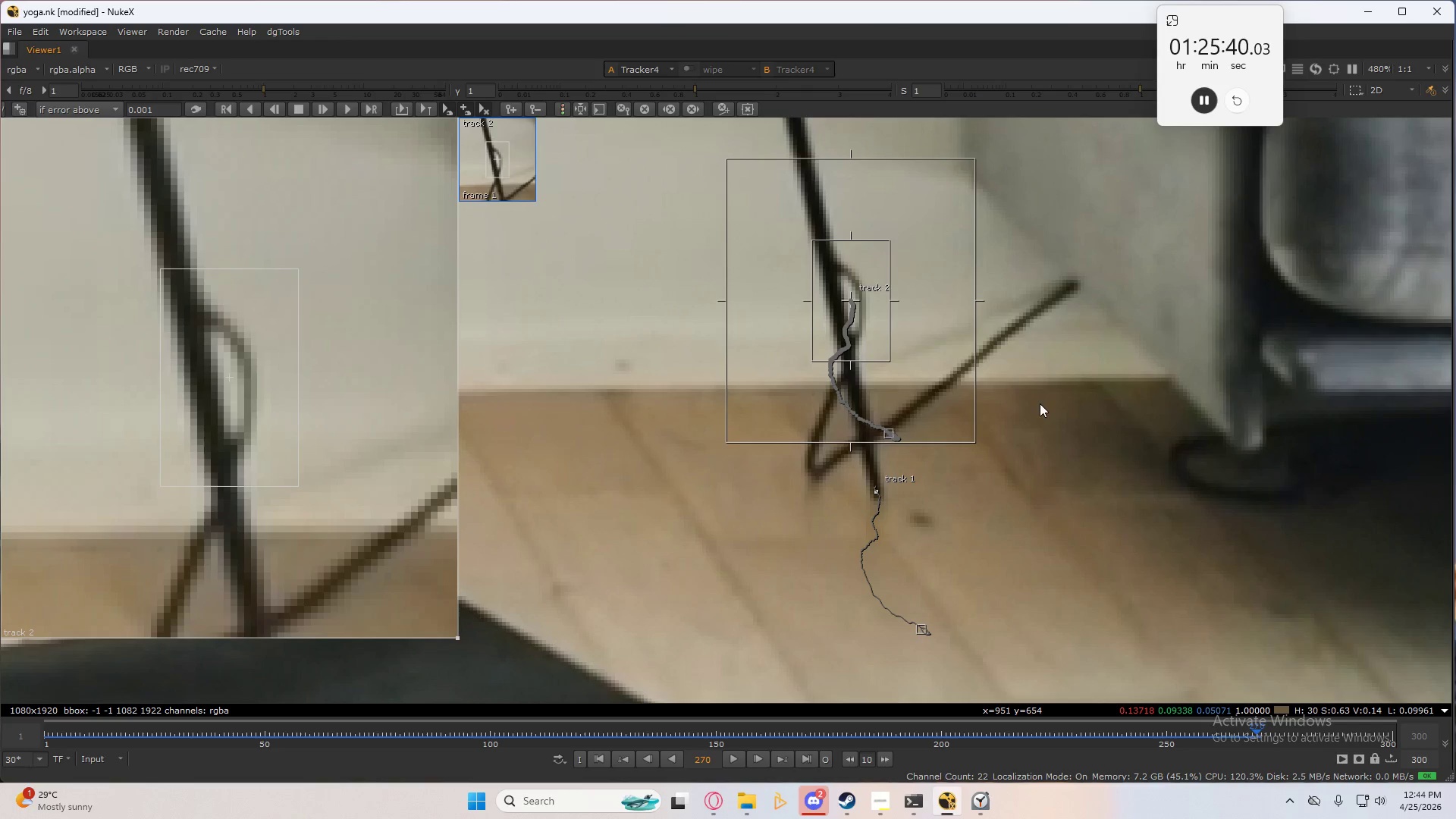 
type(ccc)
 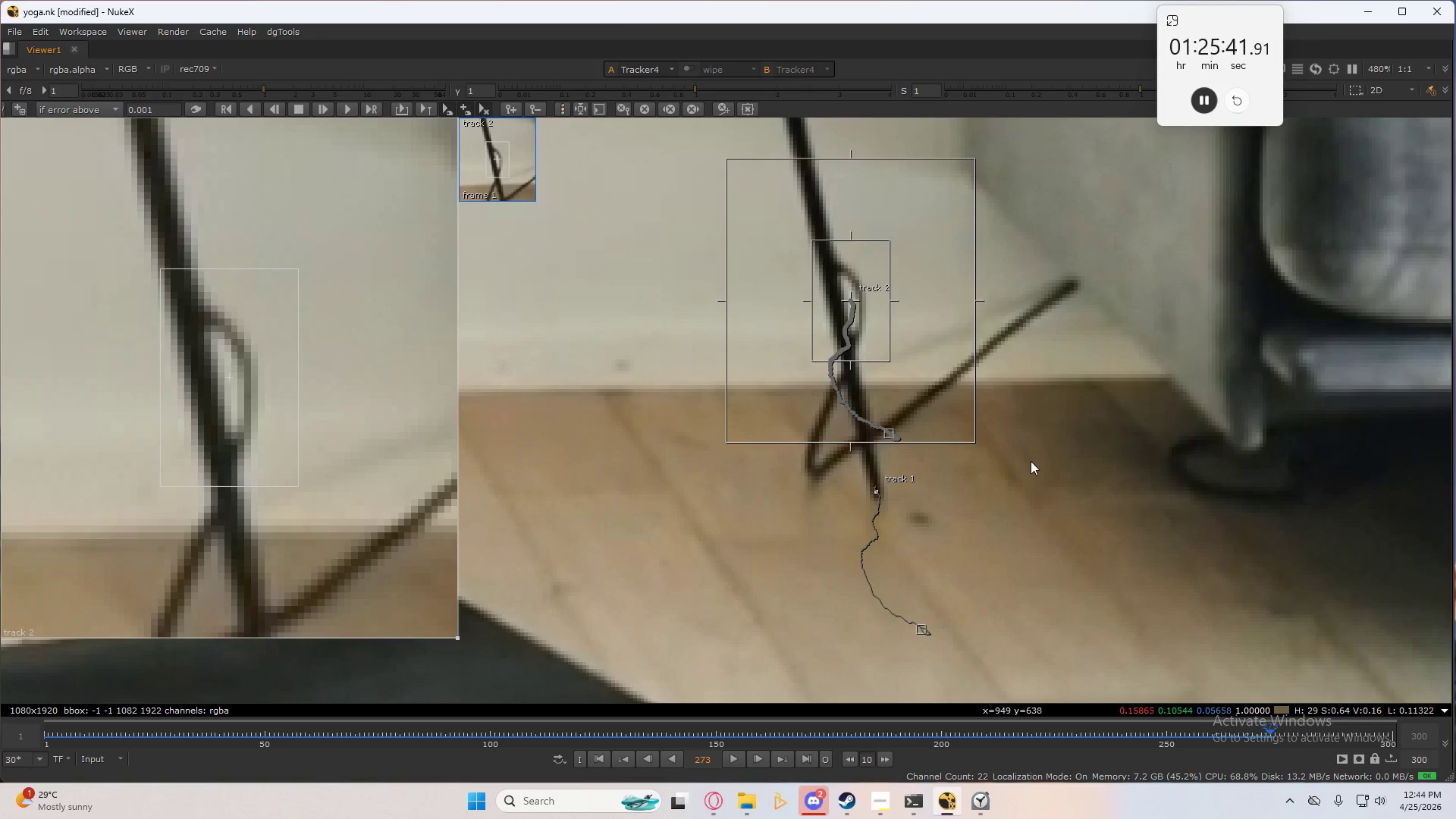 
type(cc)
 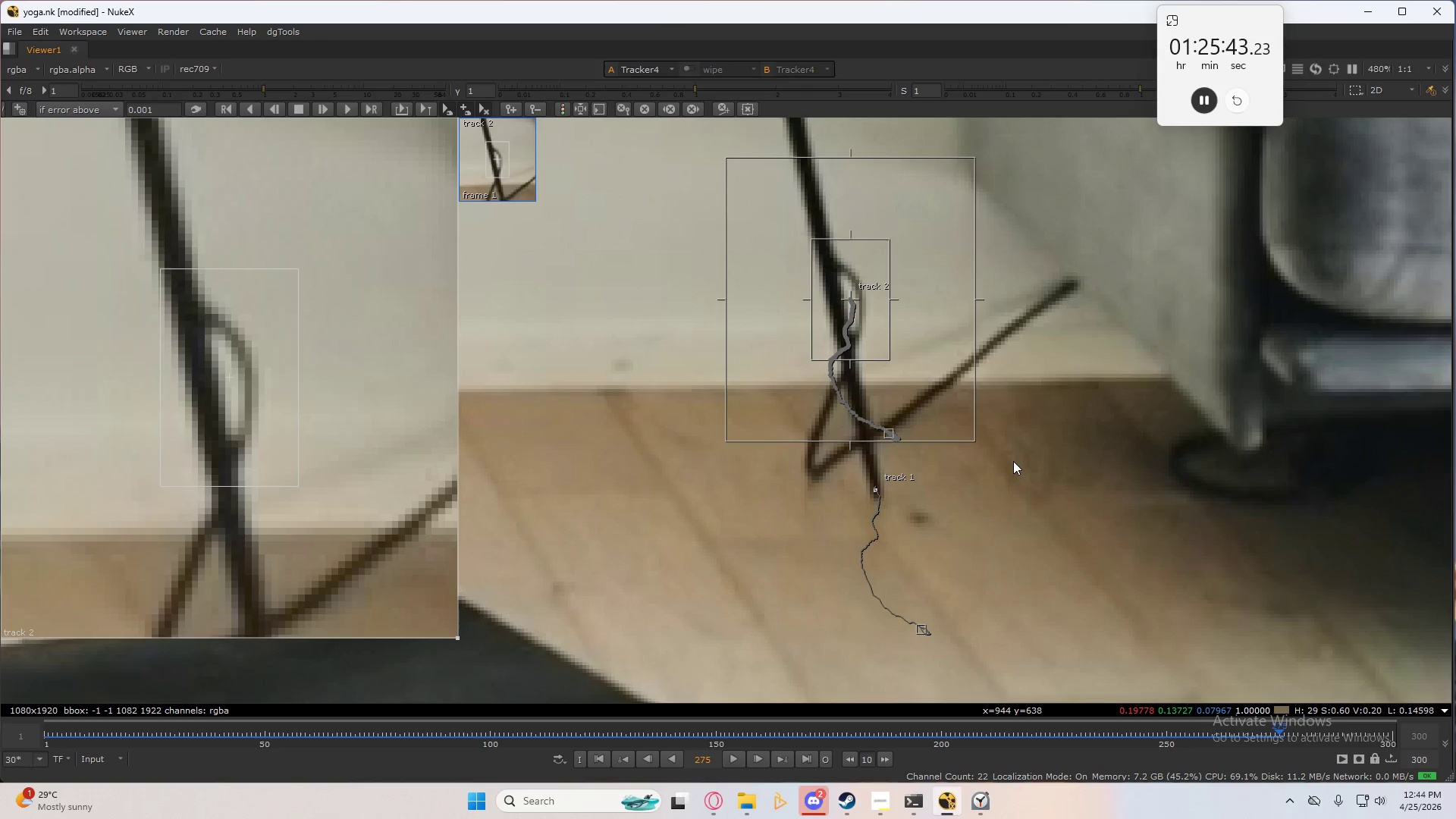 
key(C)
 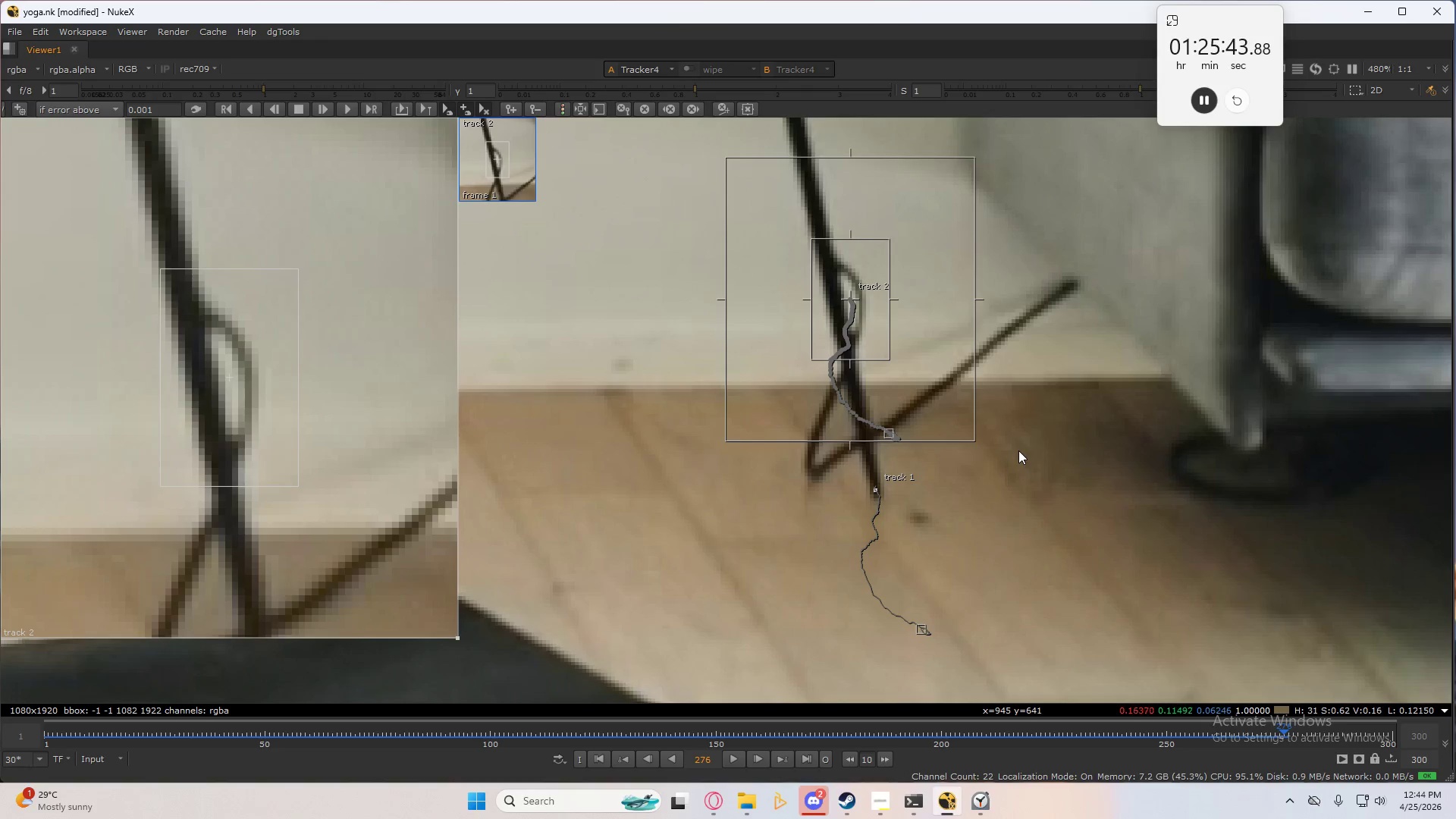 
type(cc)
 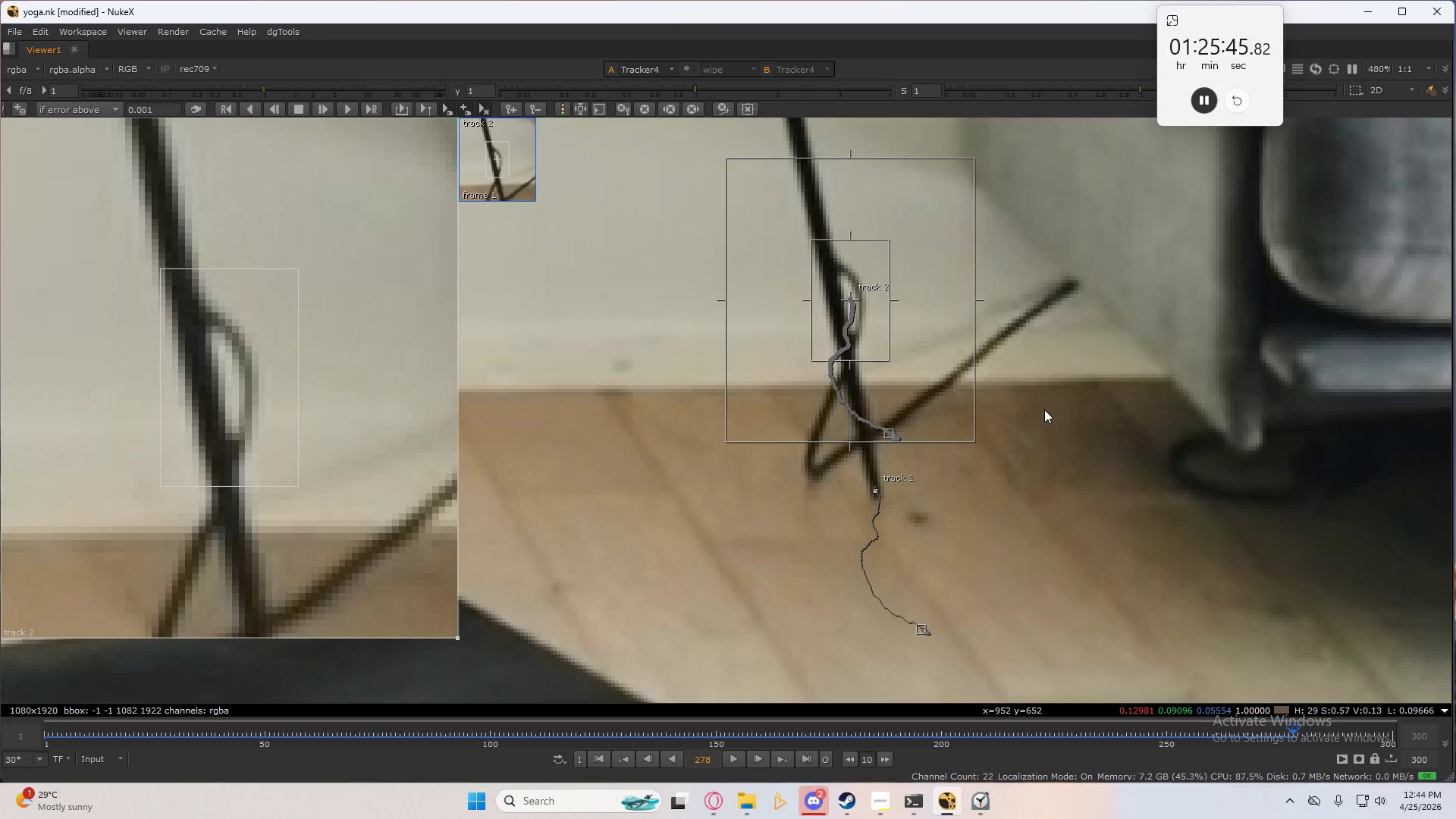 
type(cccc)
 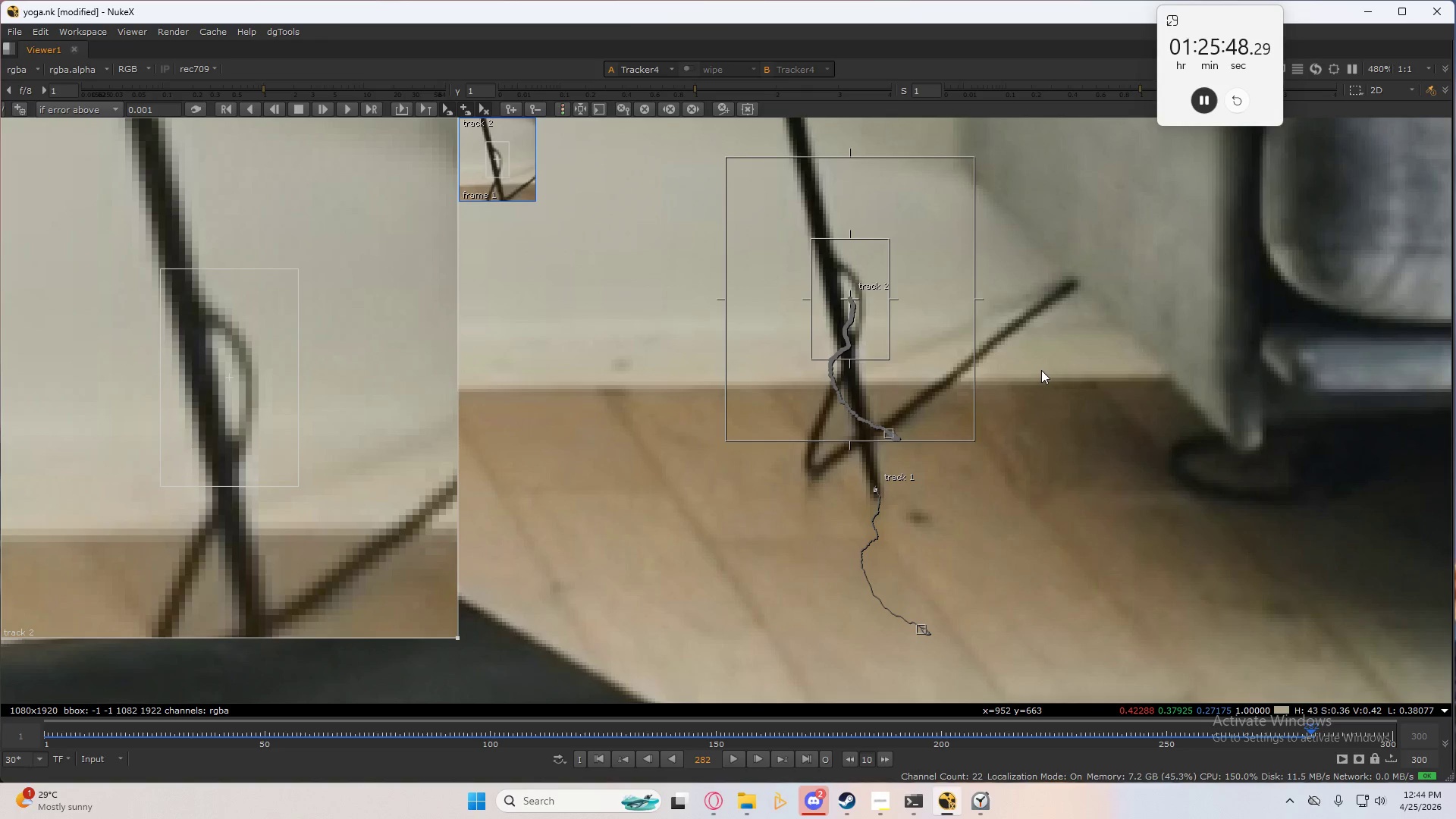 
type(cccc)
 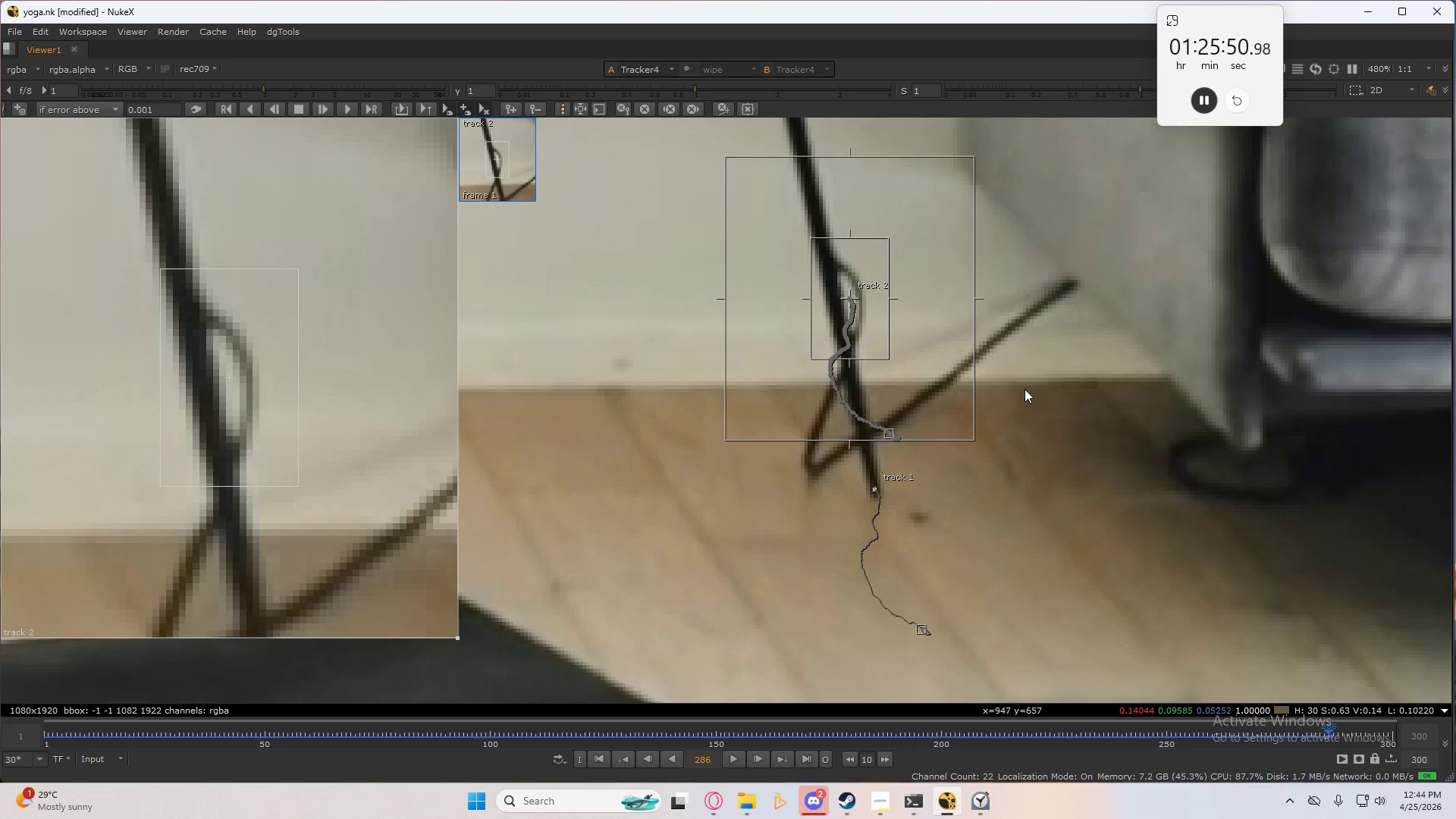 
type(cccccccccccc)
 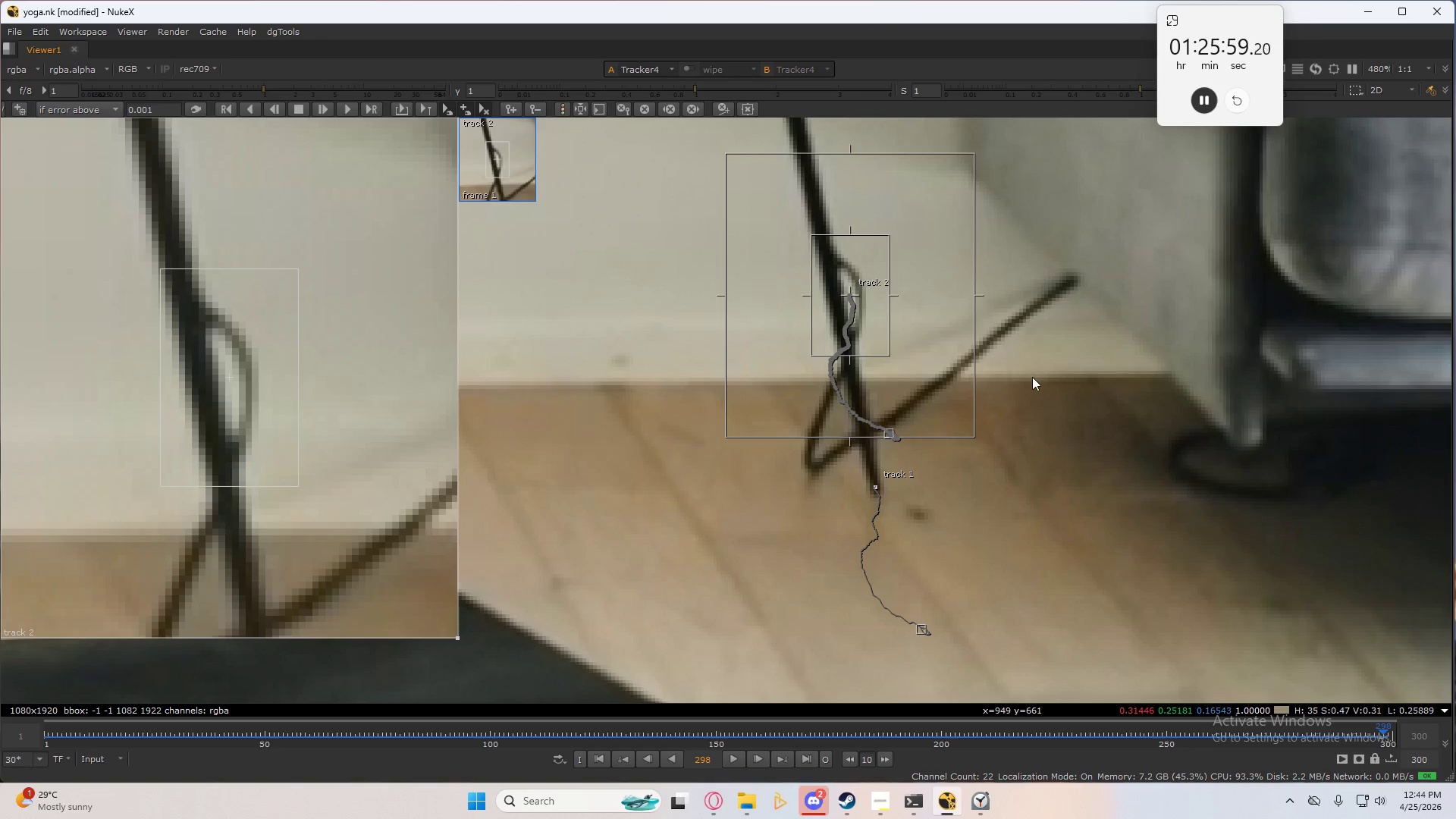 
type(cc)
 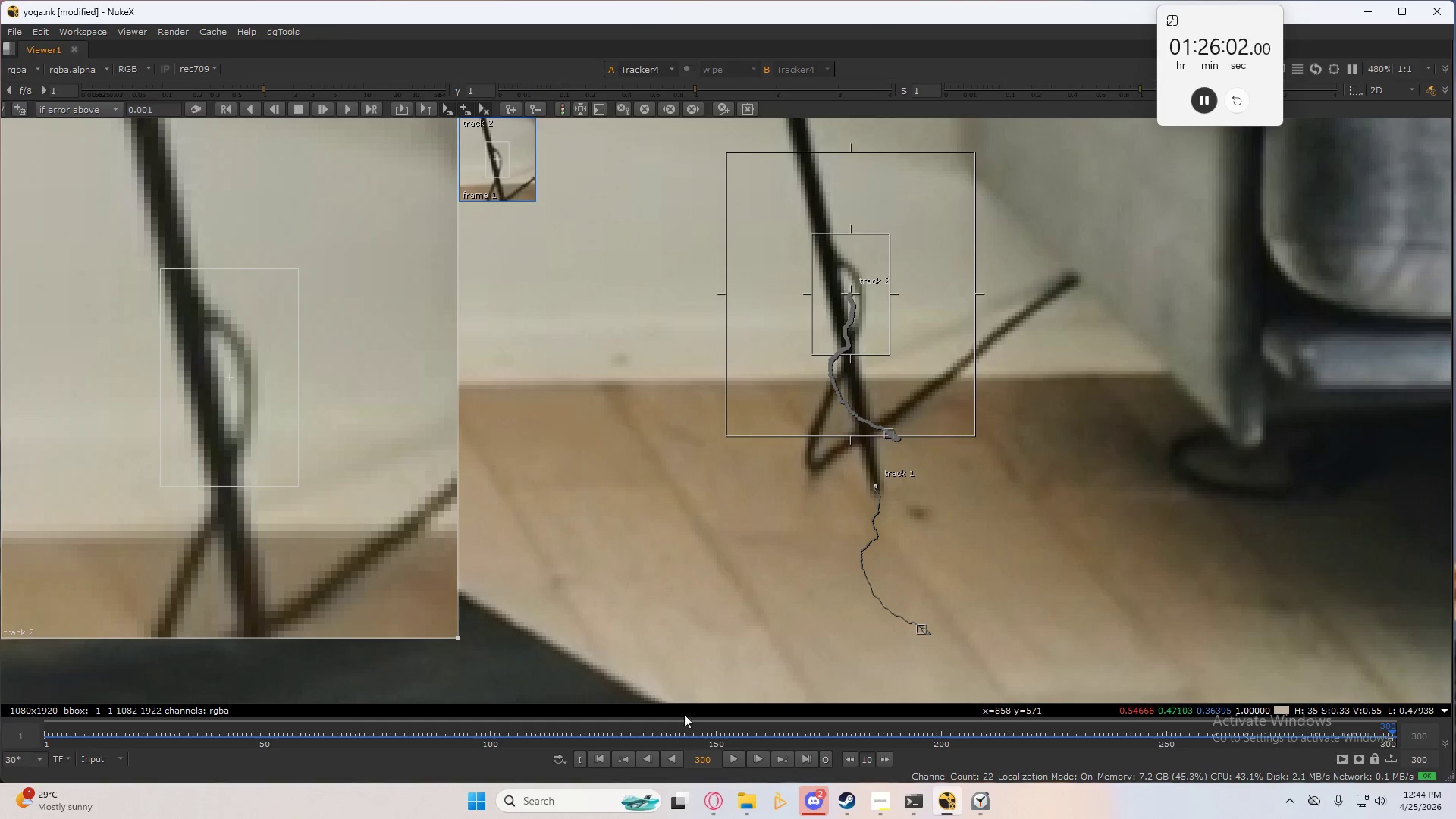 
left_click([598, 761])
 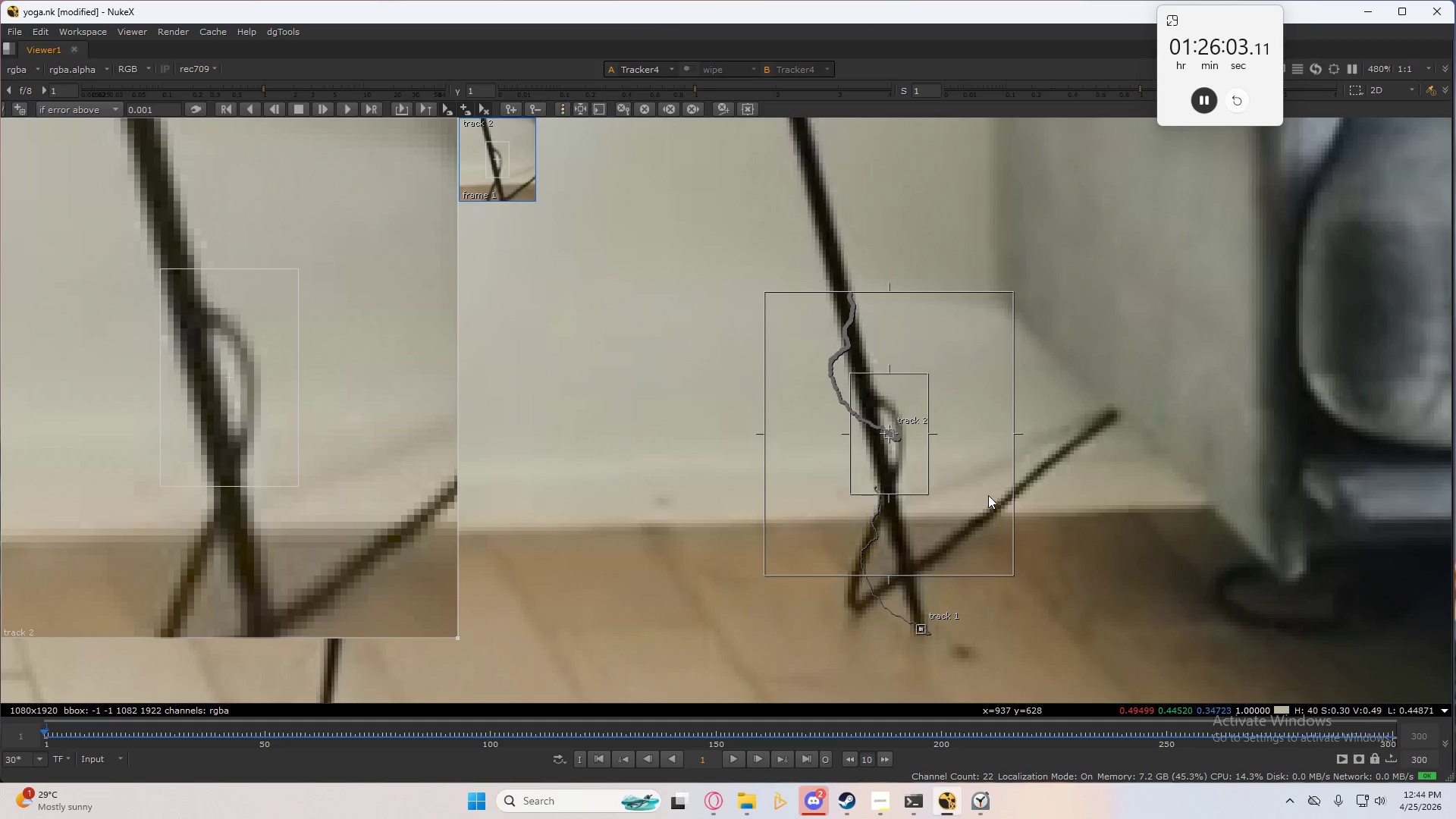 
key(Space)
 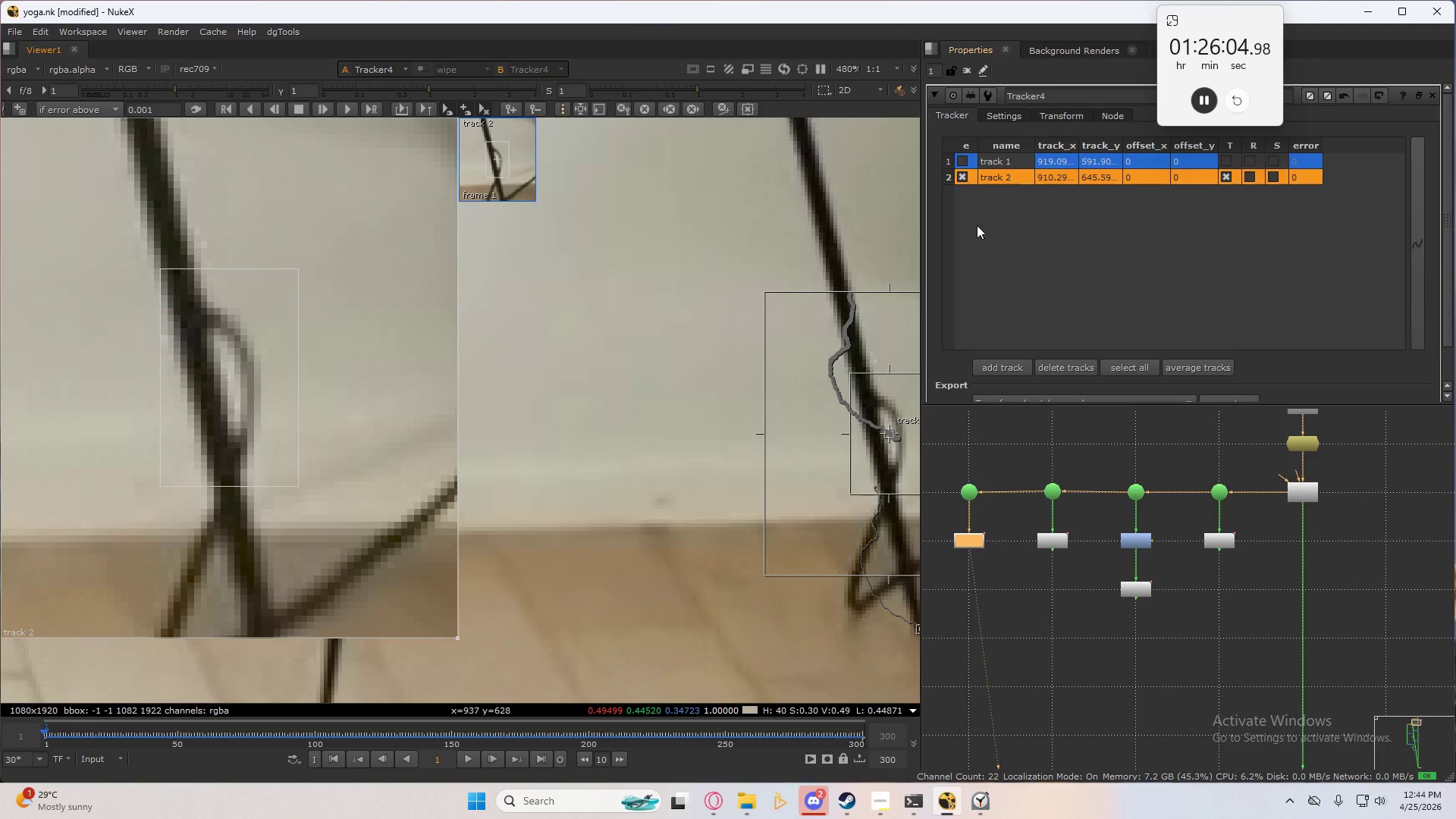 
left_click([962, 162])
 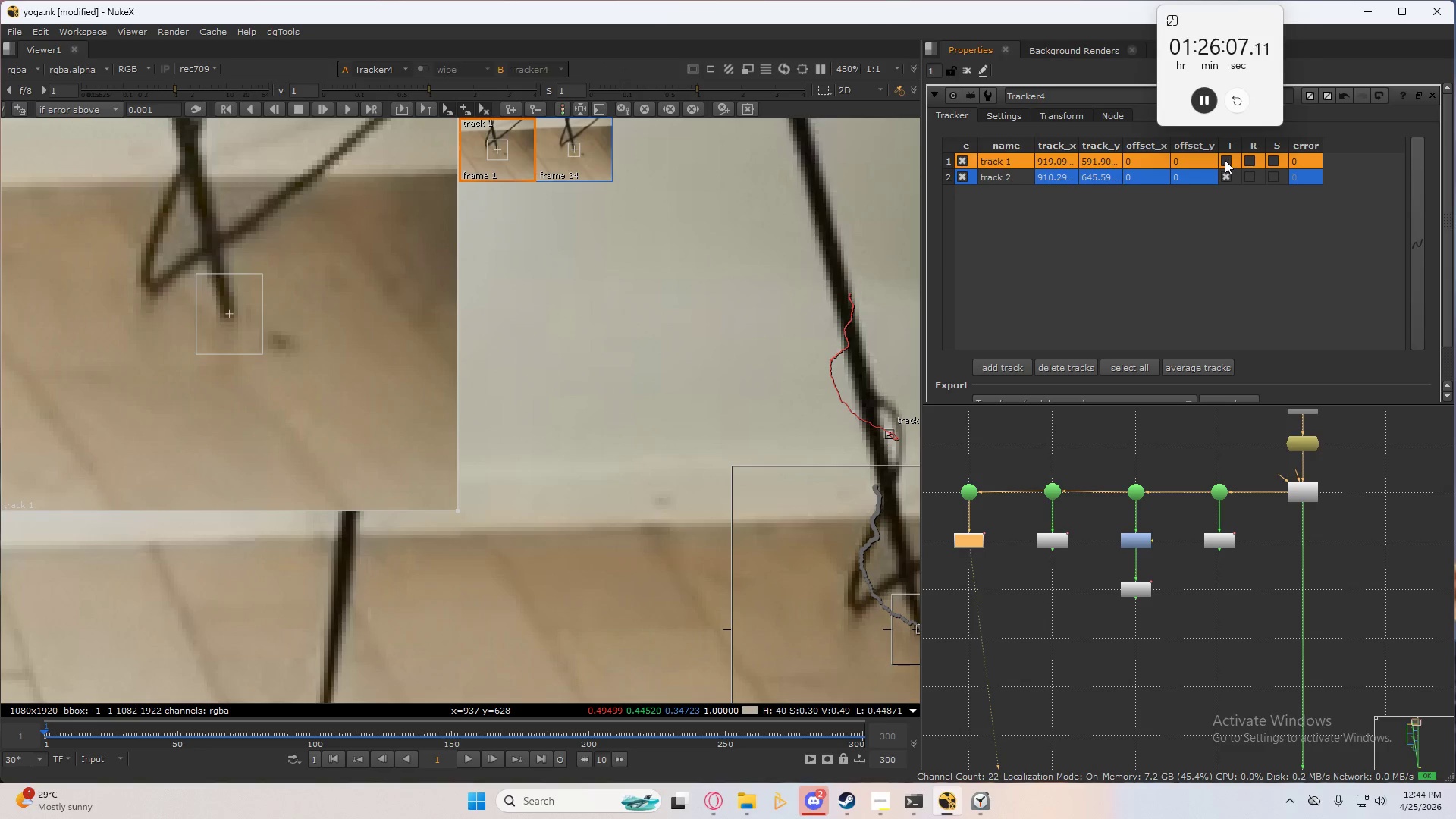 
double_click([1247, 156])
 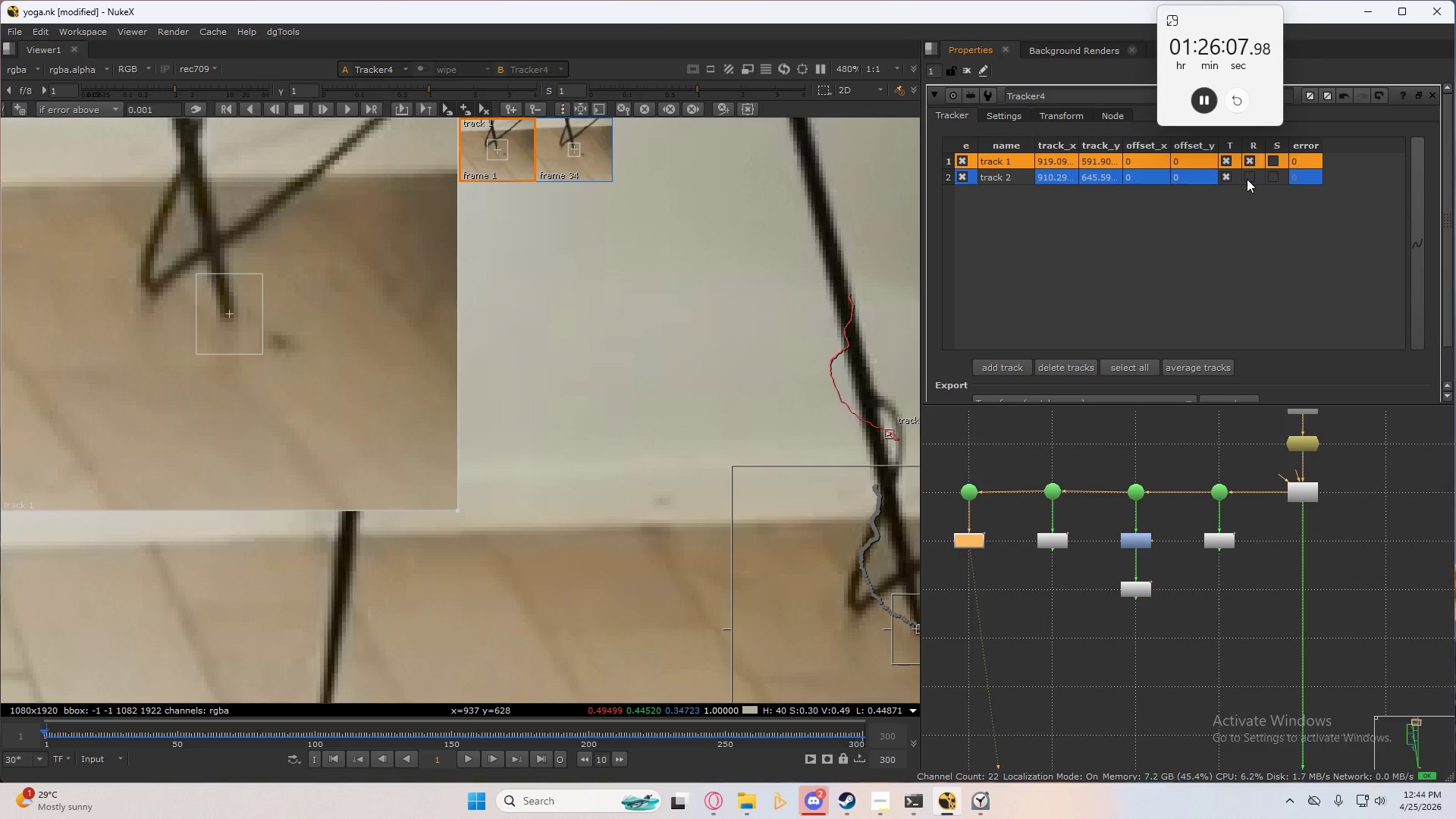 
triple_click([1247, 174])
 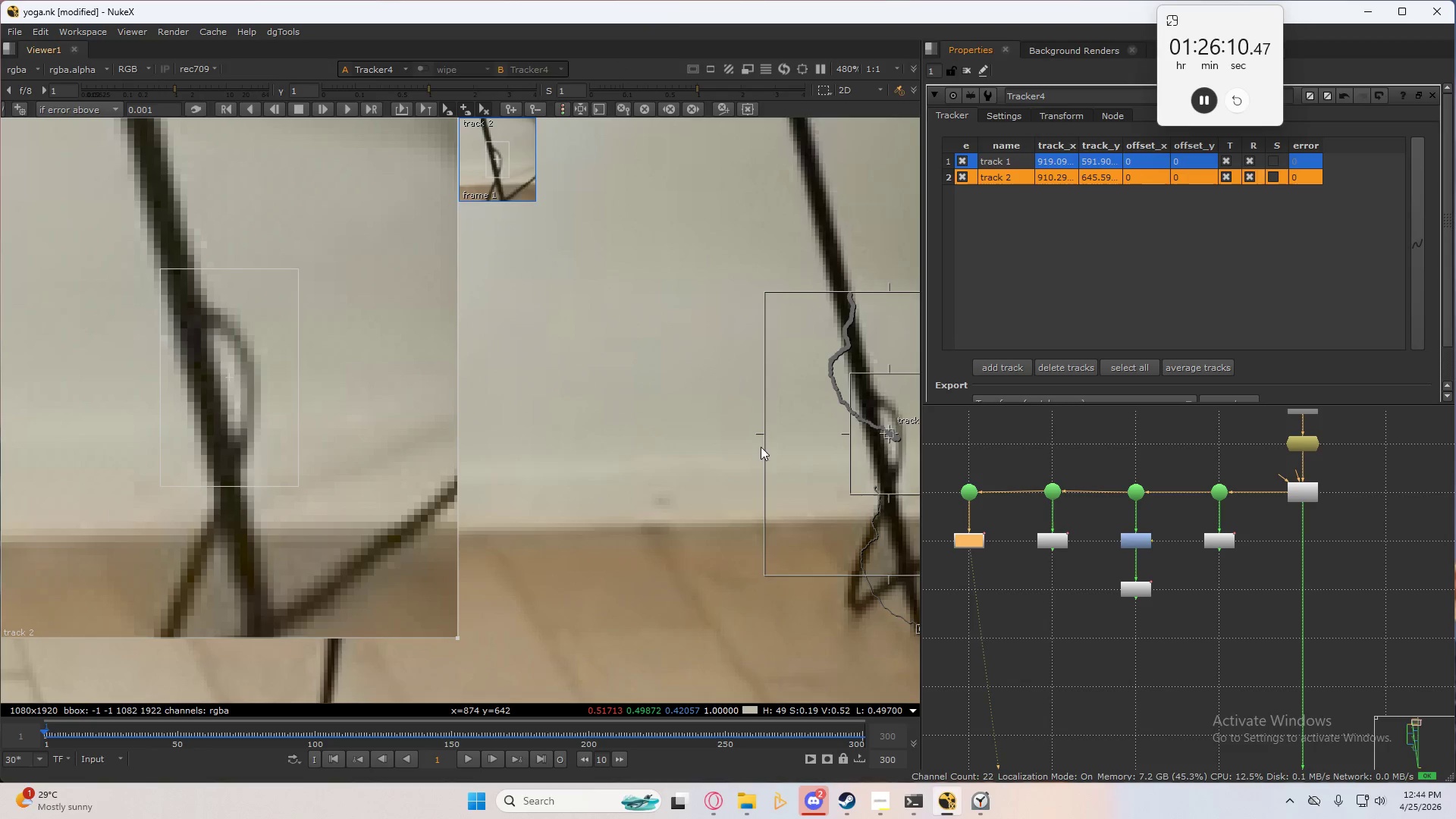 
scroll: coordinate [1055, 306], scroll_direction: down, amount: 4.0
 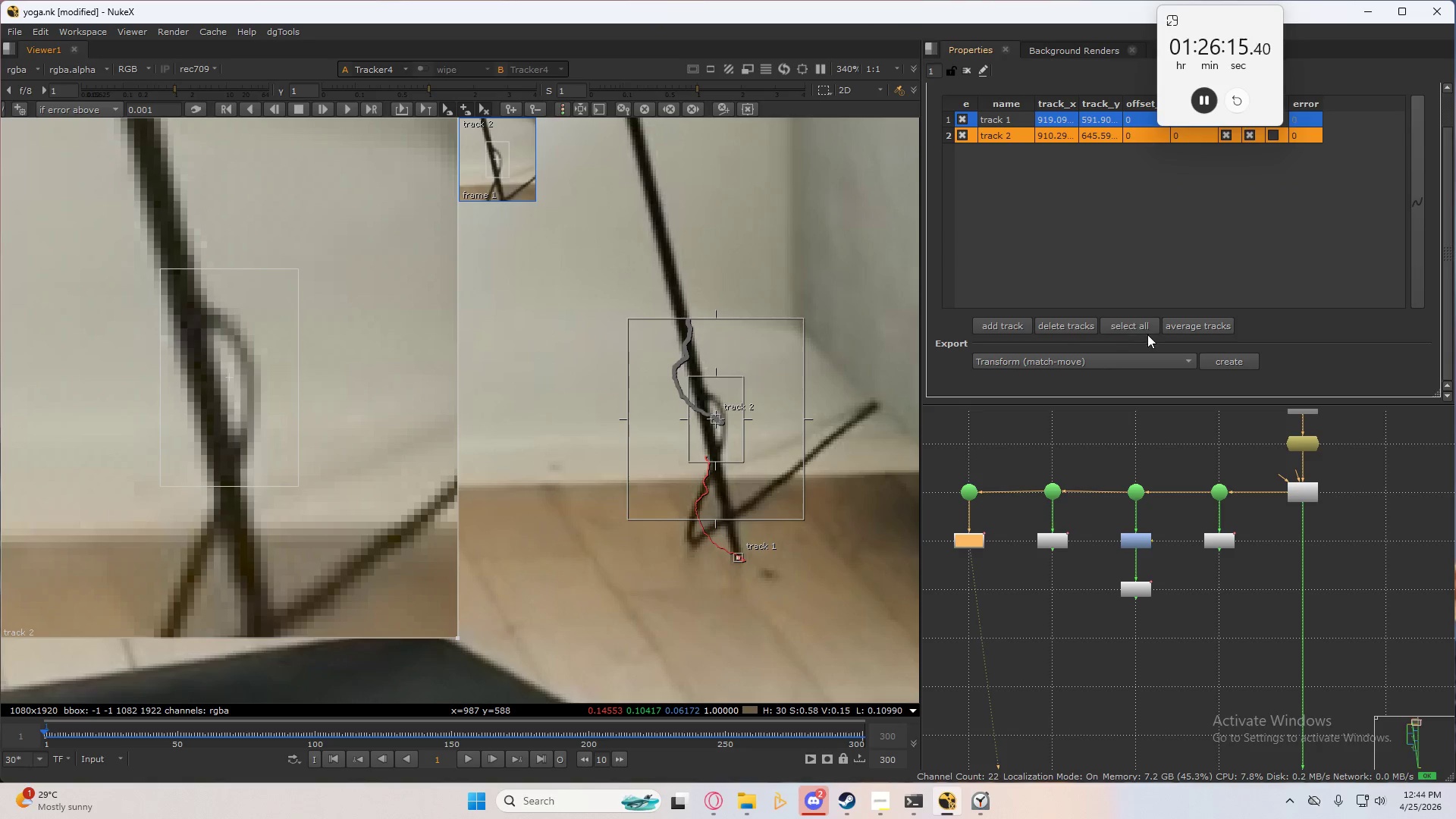 
left_click([1129, 328])
 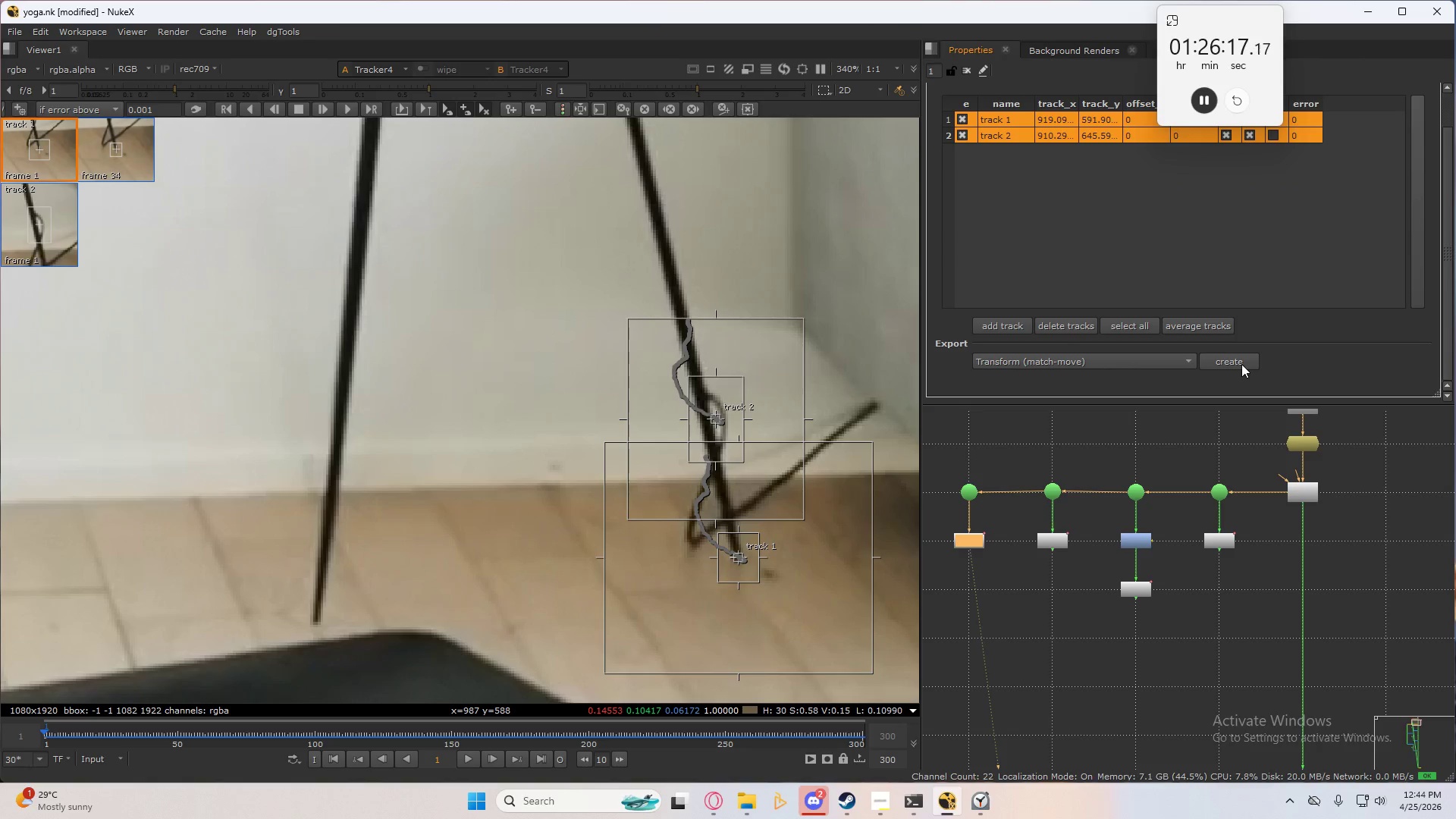 
left_click([1241, 364])
 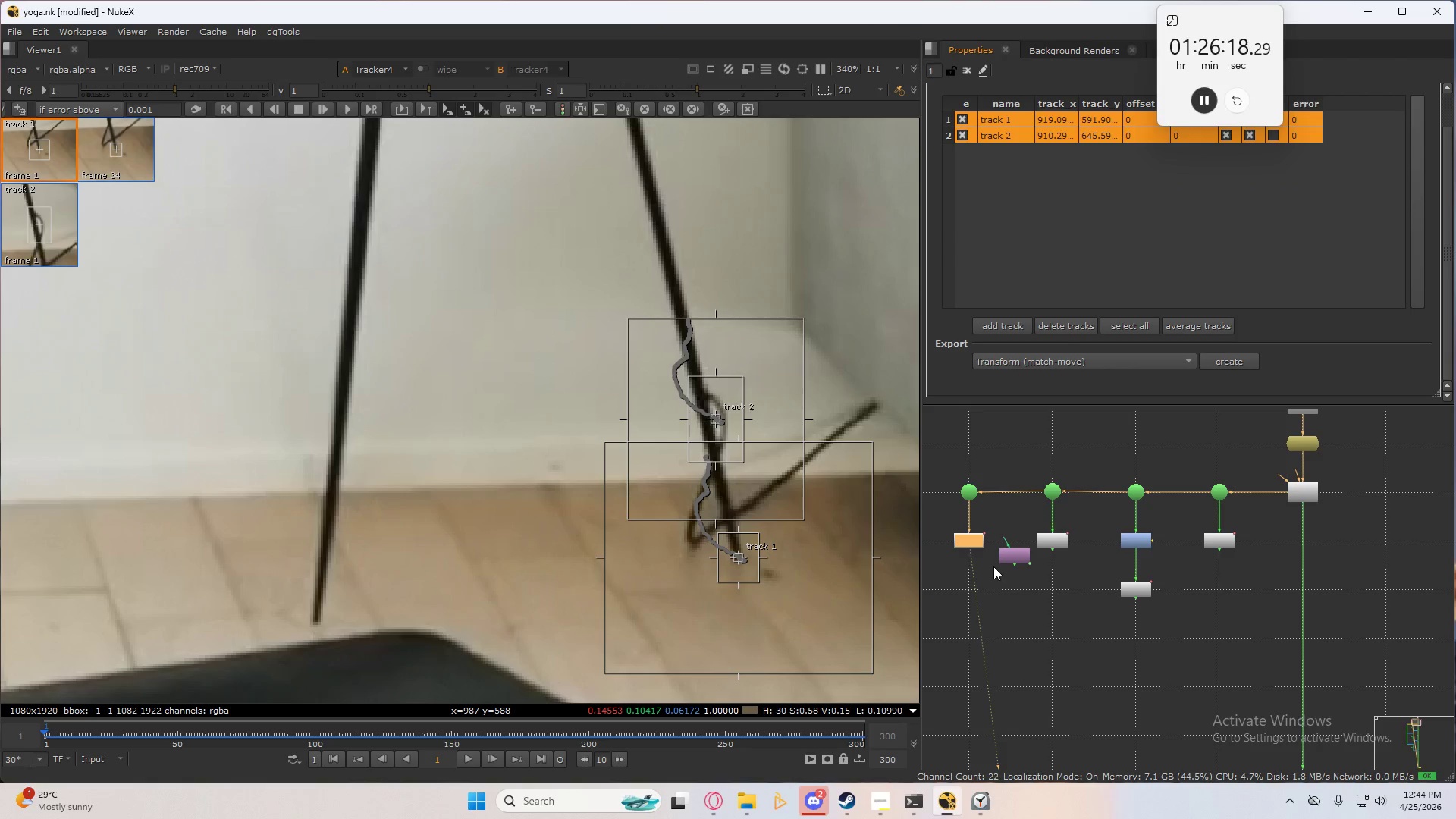 
left_click_drag(start_coordinate=[1003, 564], to_coordinate=[1108, 623])
 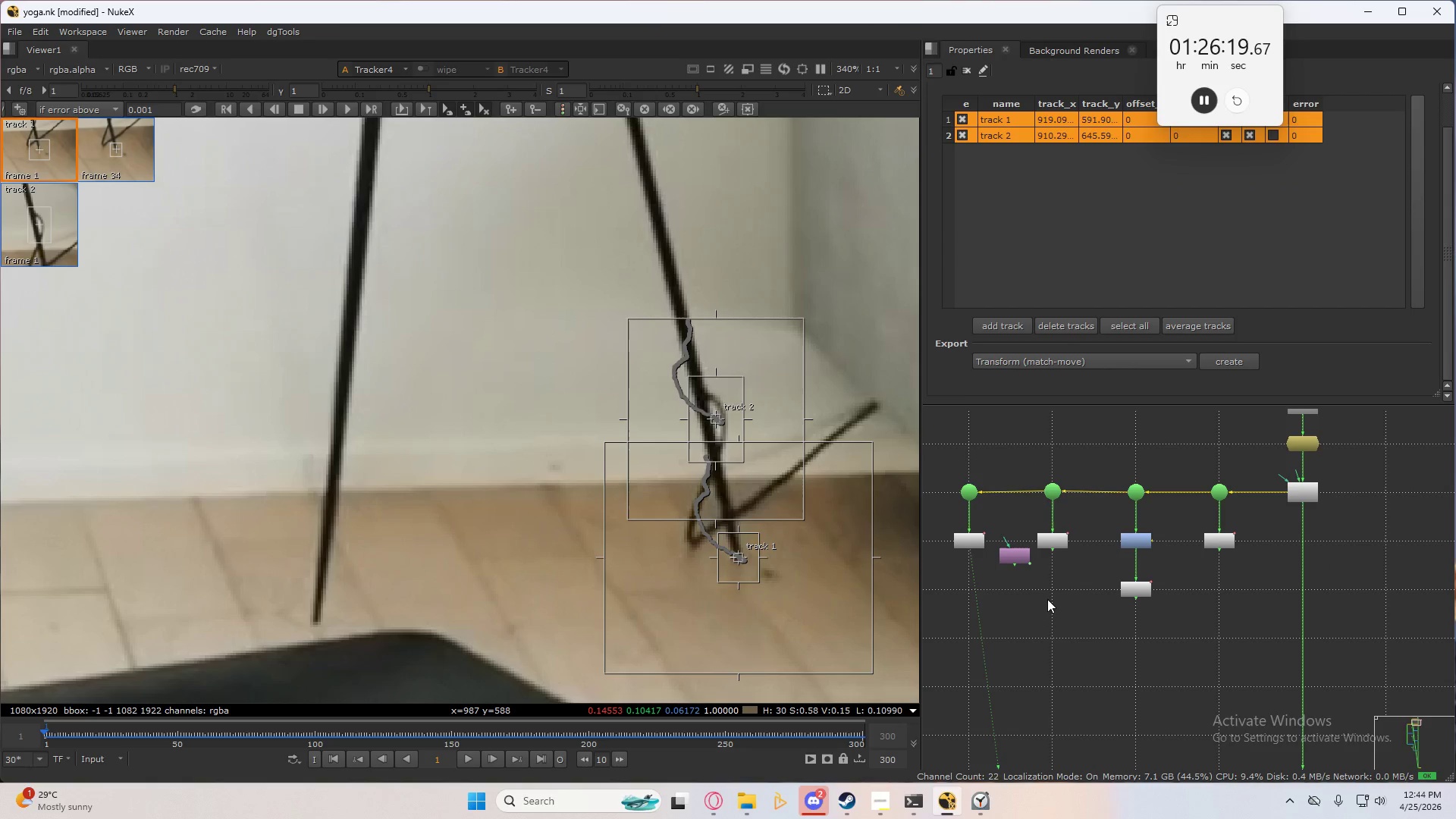 
left_click([1047, 599])
 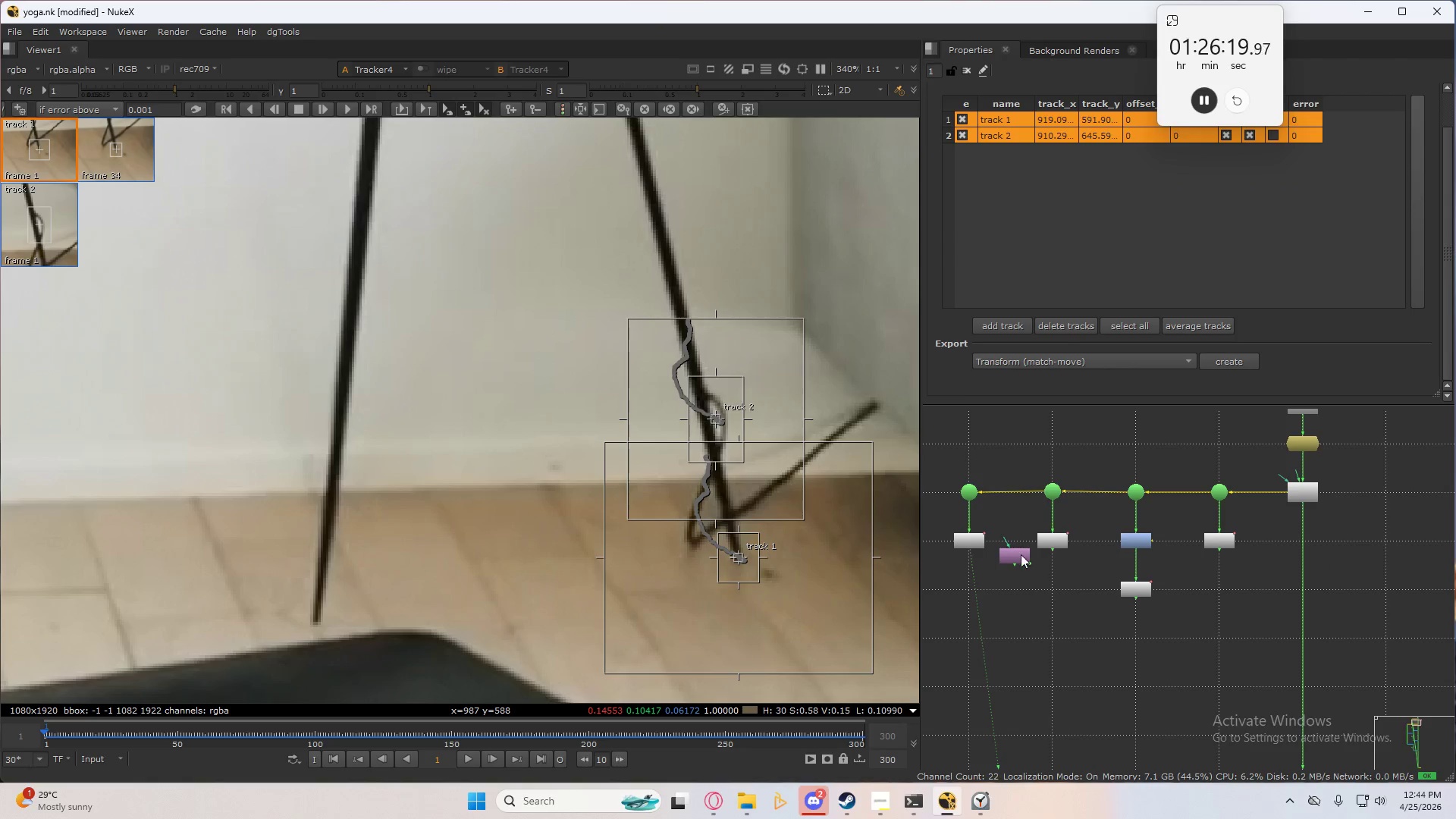 
left_click_drag(start_coordinate=[1019, 554], to_coordinate=[1386, 443])
 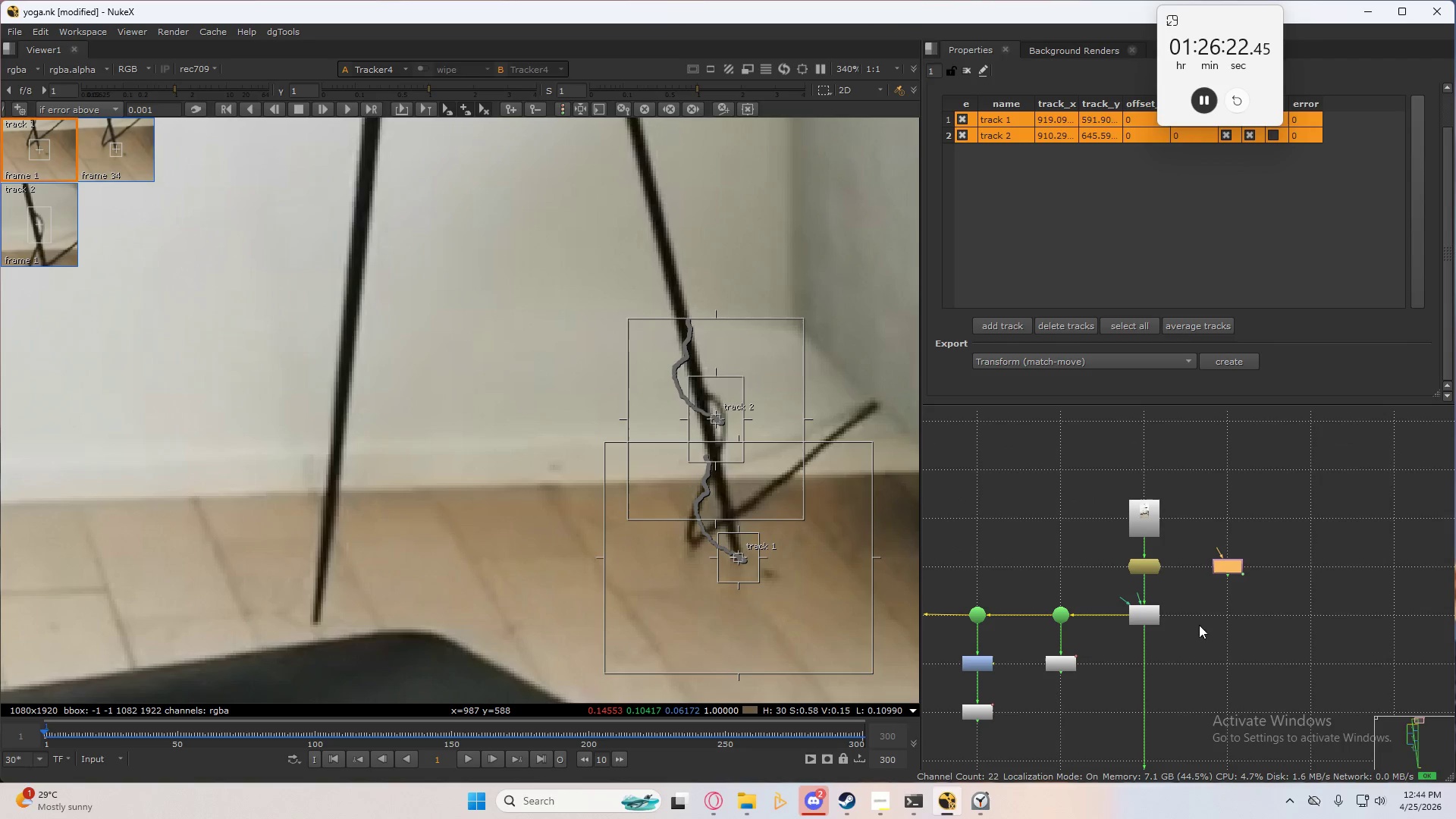 
scroll: coordinate [1234, 547], scroll_direction: up, amount: 4.0
 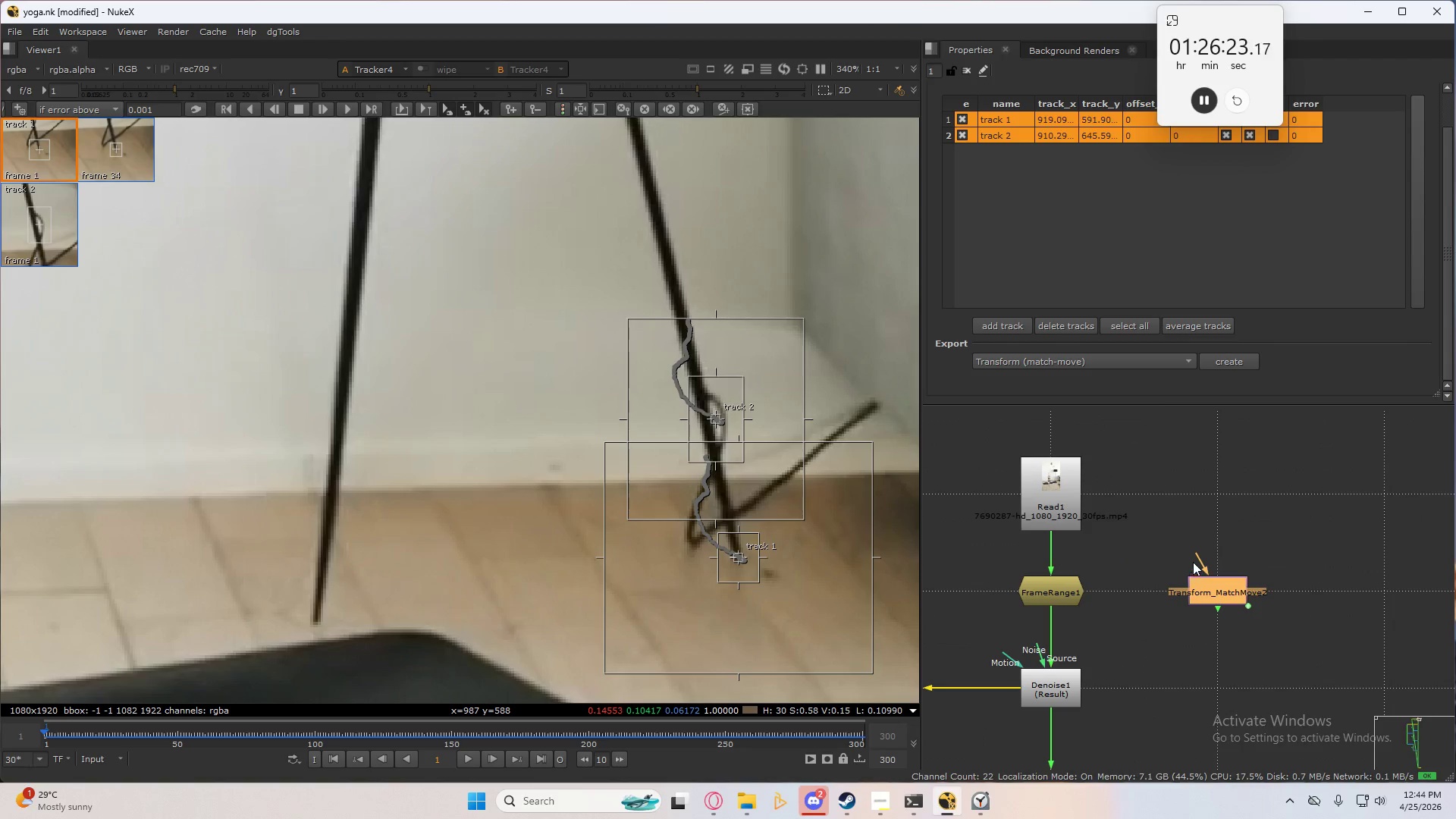 
left_click_drag(start_coordinate=[1199, 558], to_coordinate=[1048, 601])
 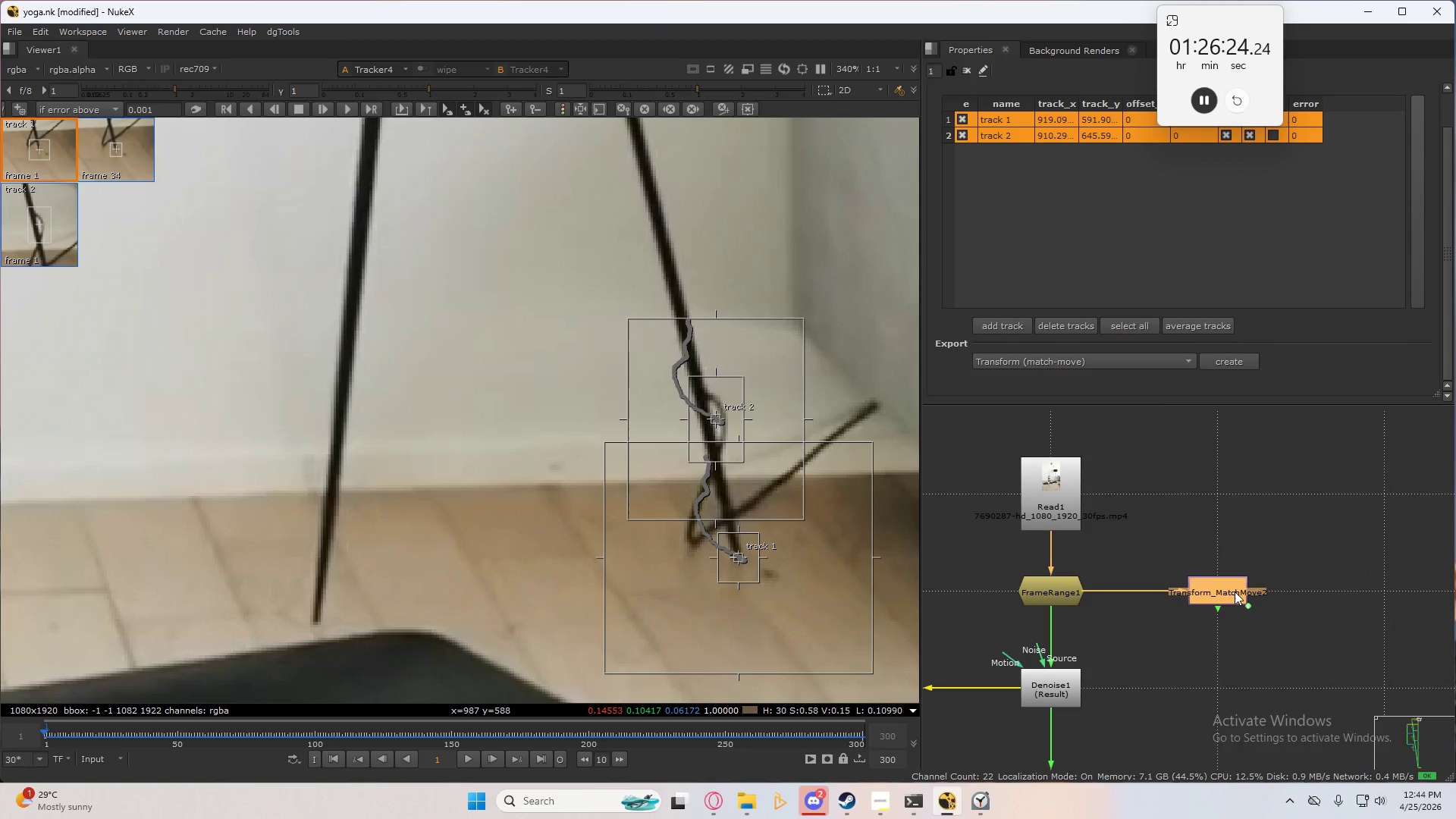 
key(1)
 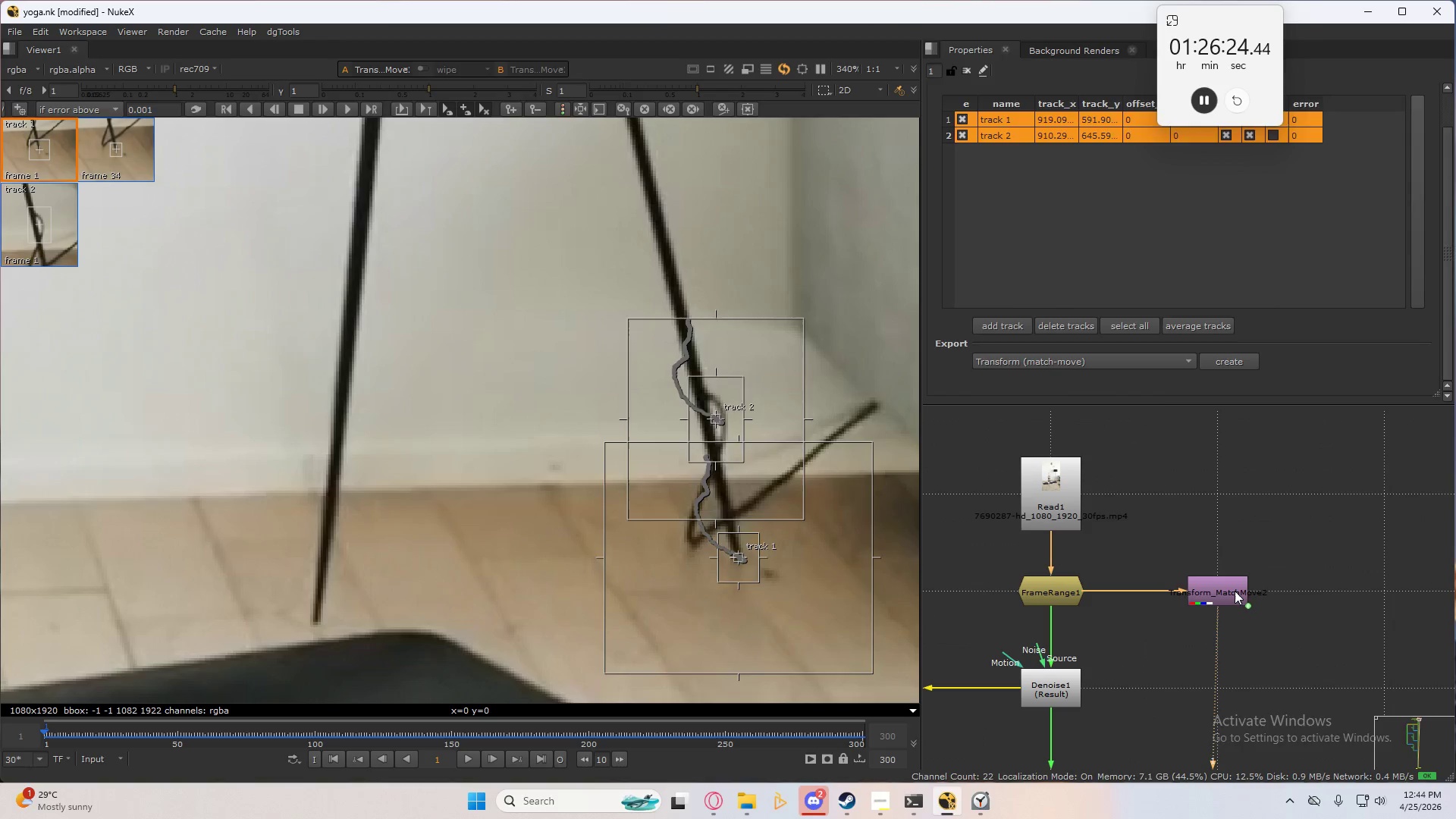 
double_click([1235, 591])
 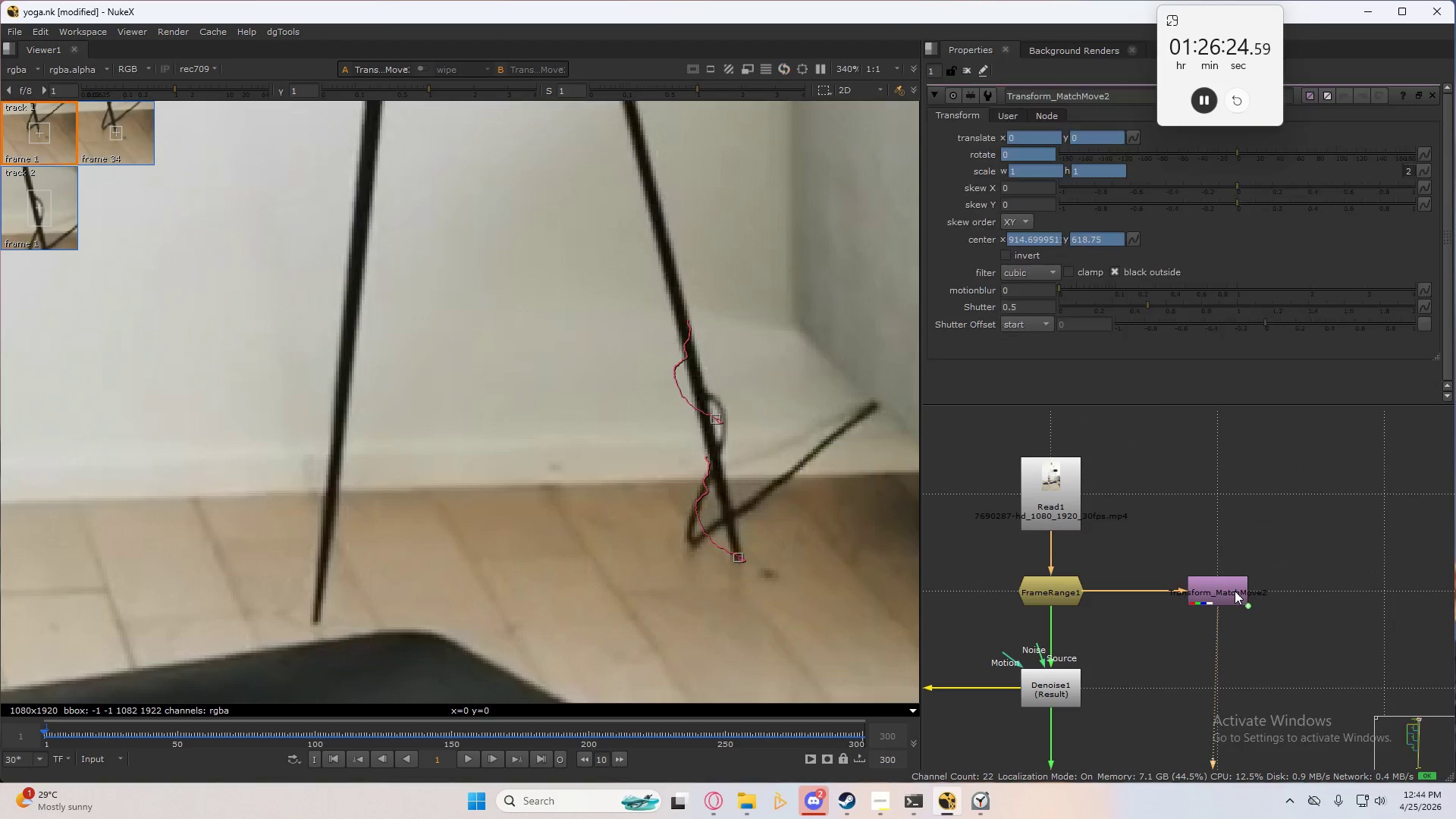 
triple_click([1235, 591])
 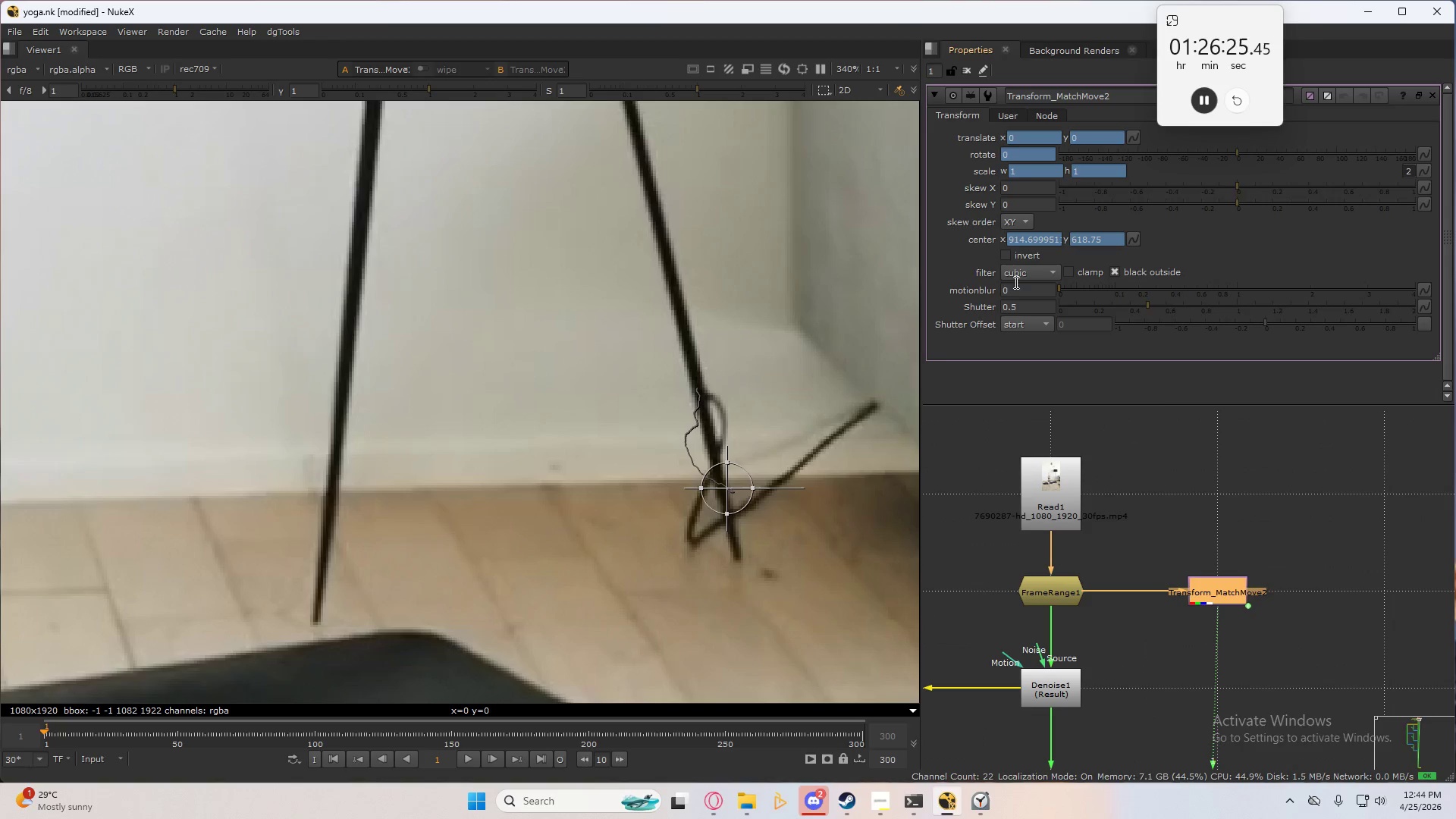 
left_click([1013, 252])
 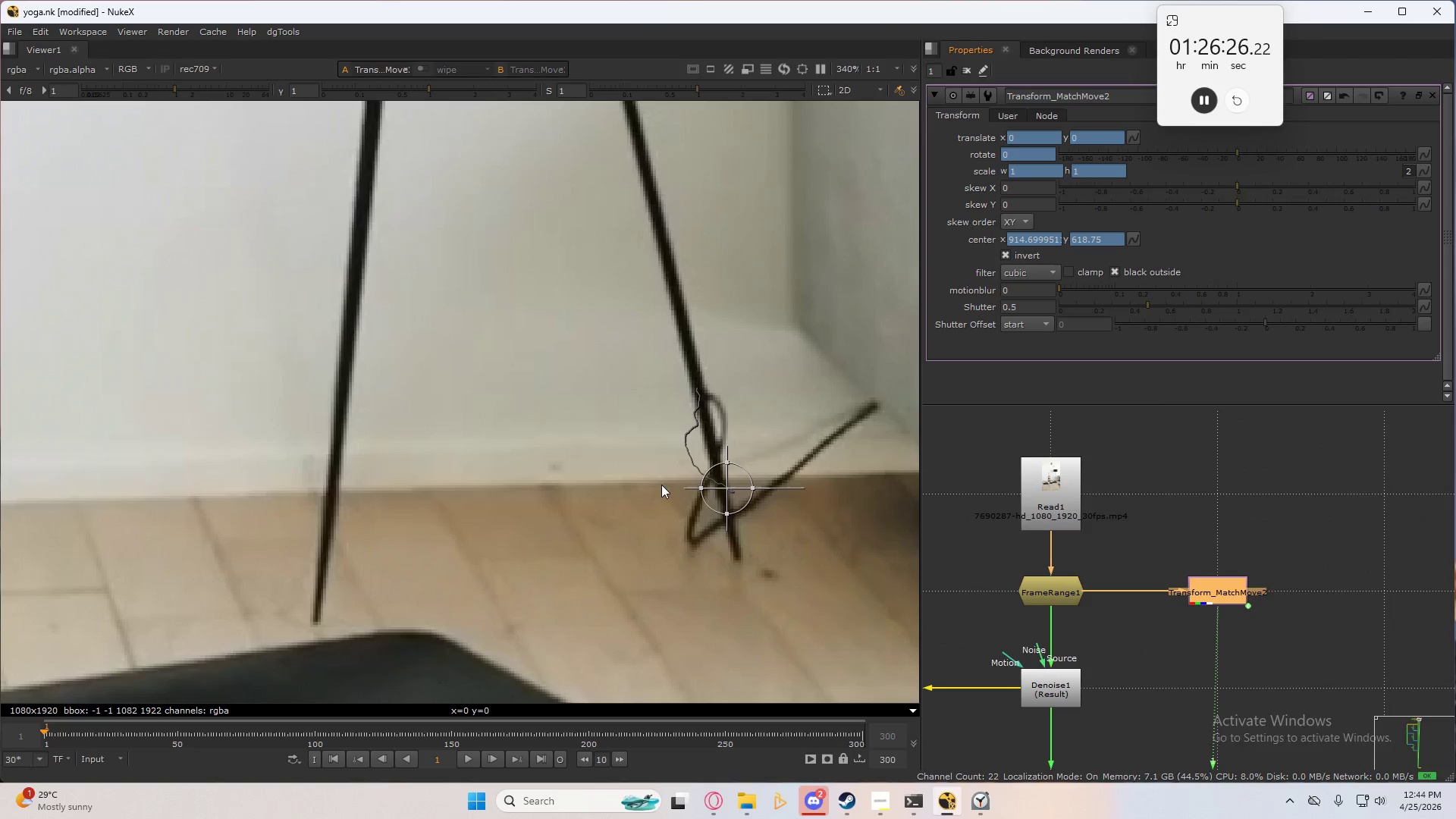 
scroll: coordinate [655, 538], scroll_direction: down, amount: 2.0
 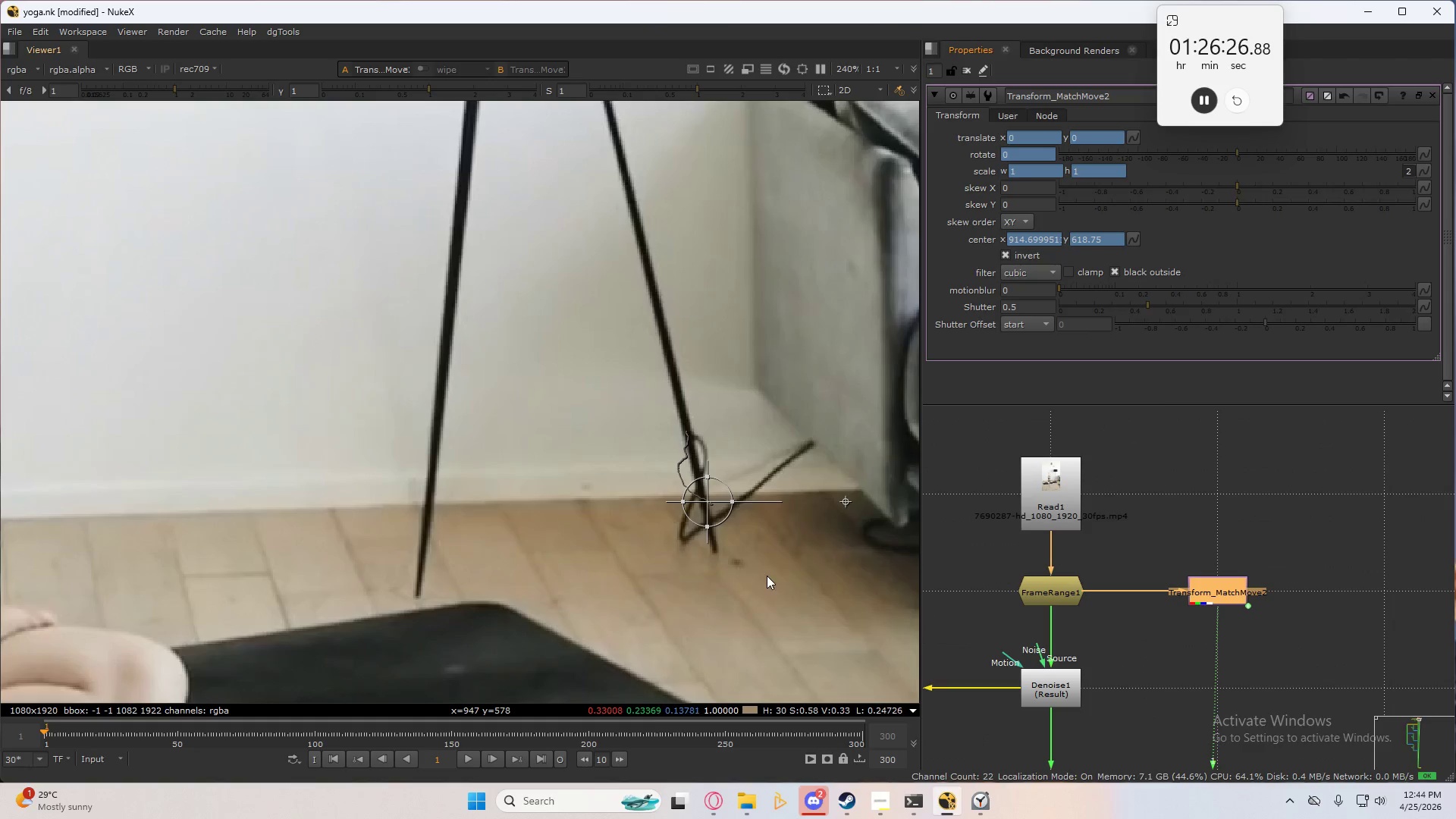 
type(qq)
 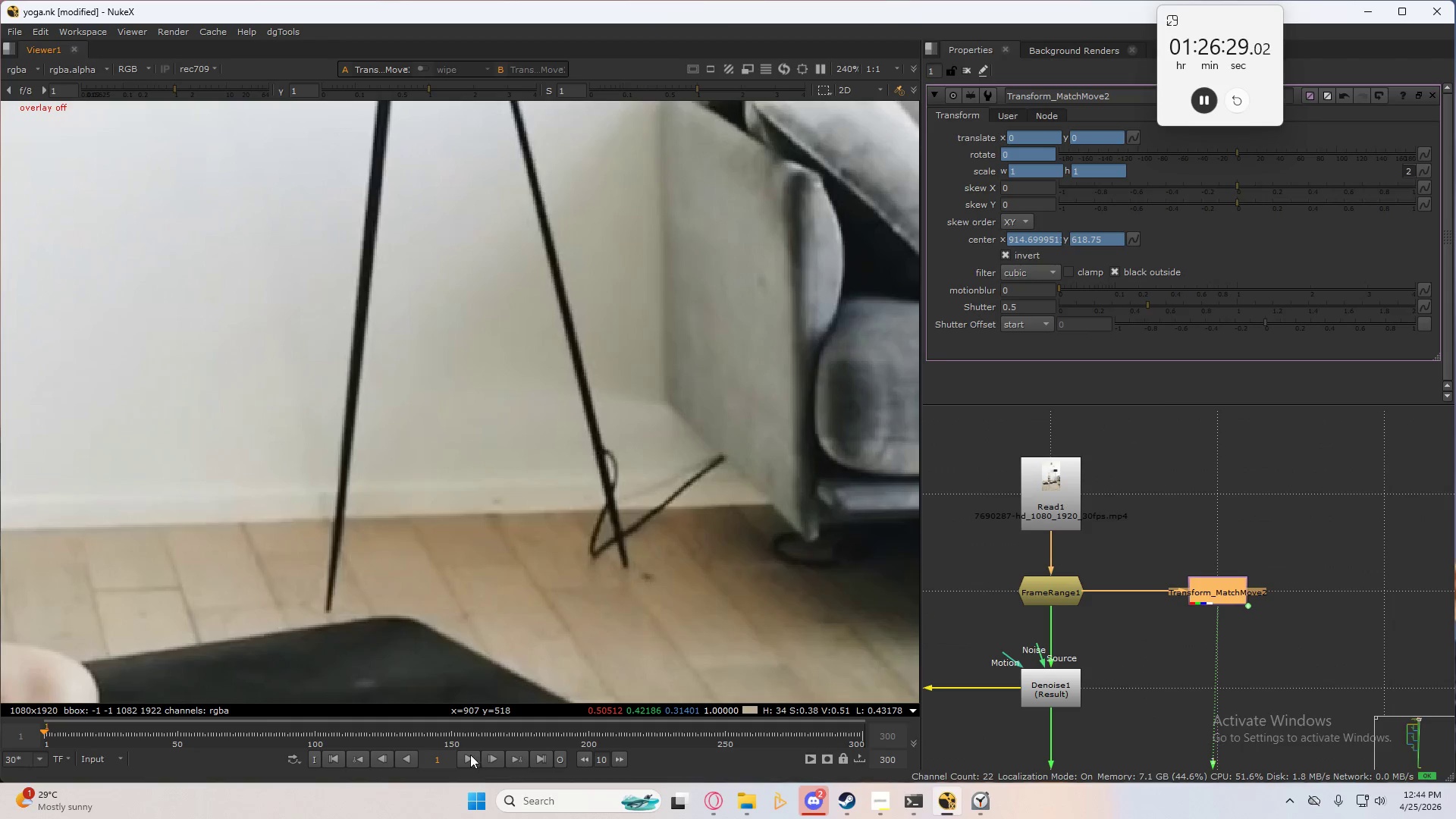 
left_click([471, 755])
 